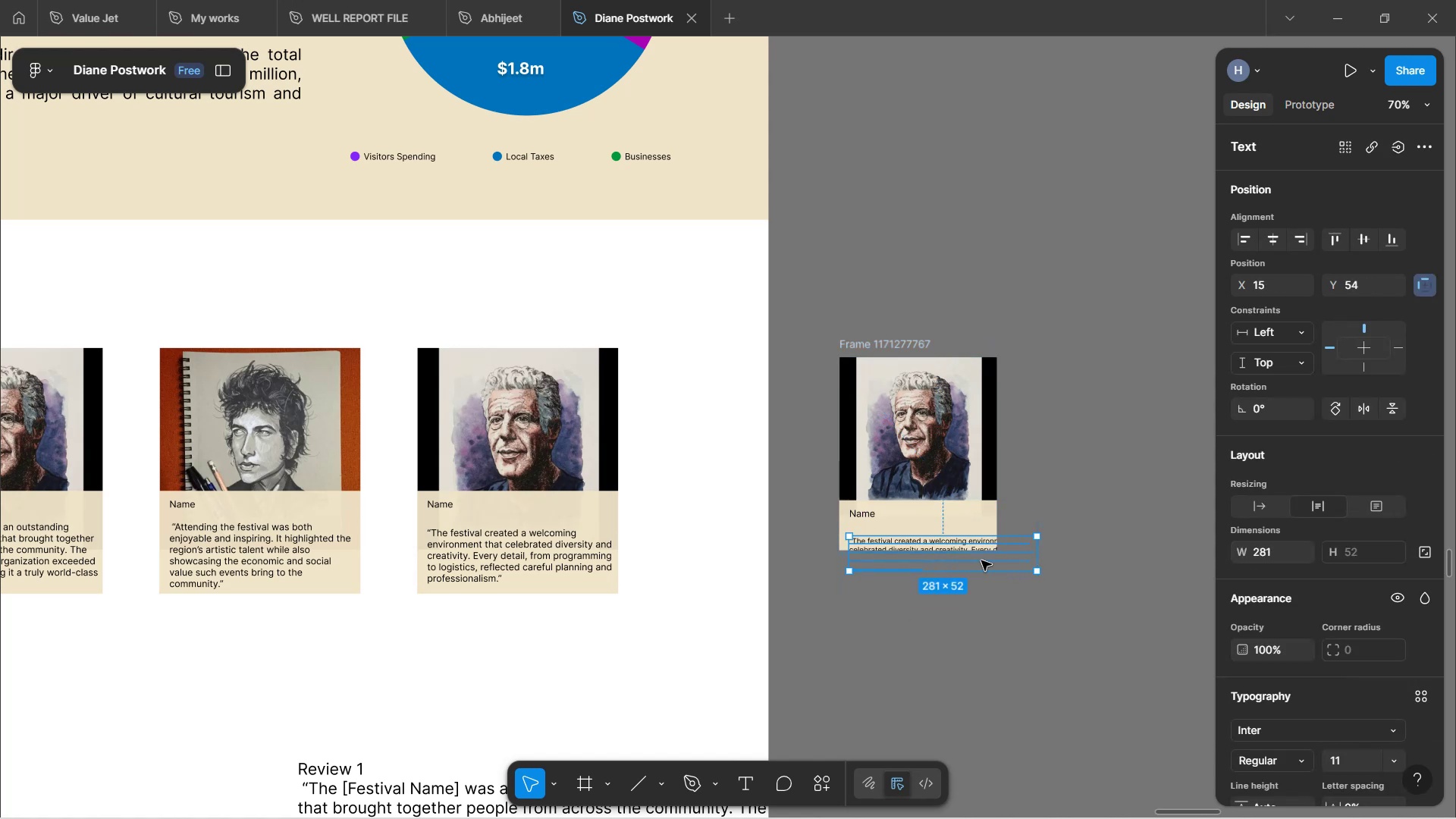 
hold_key(key=ControlLeft, duration=1.01)
scroll: coordinate [886, 538], scroll_direction: up, amount: 6.0
 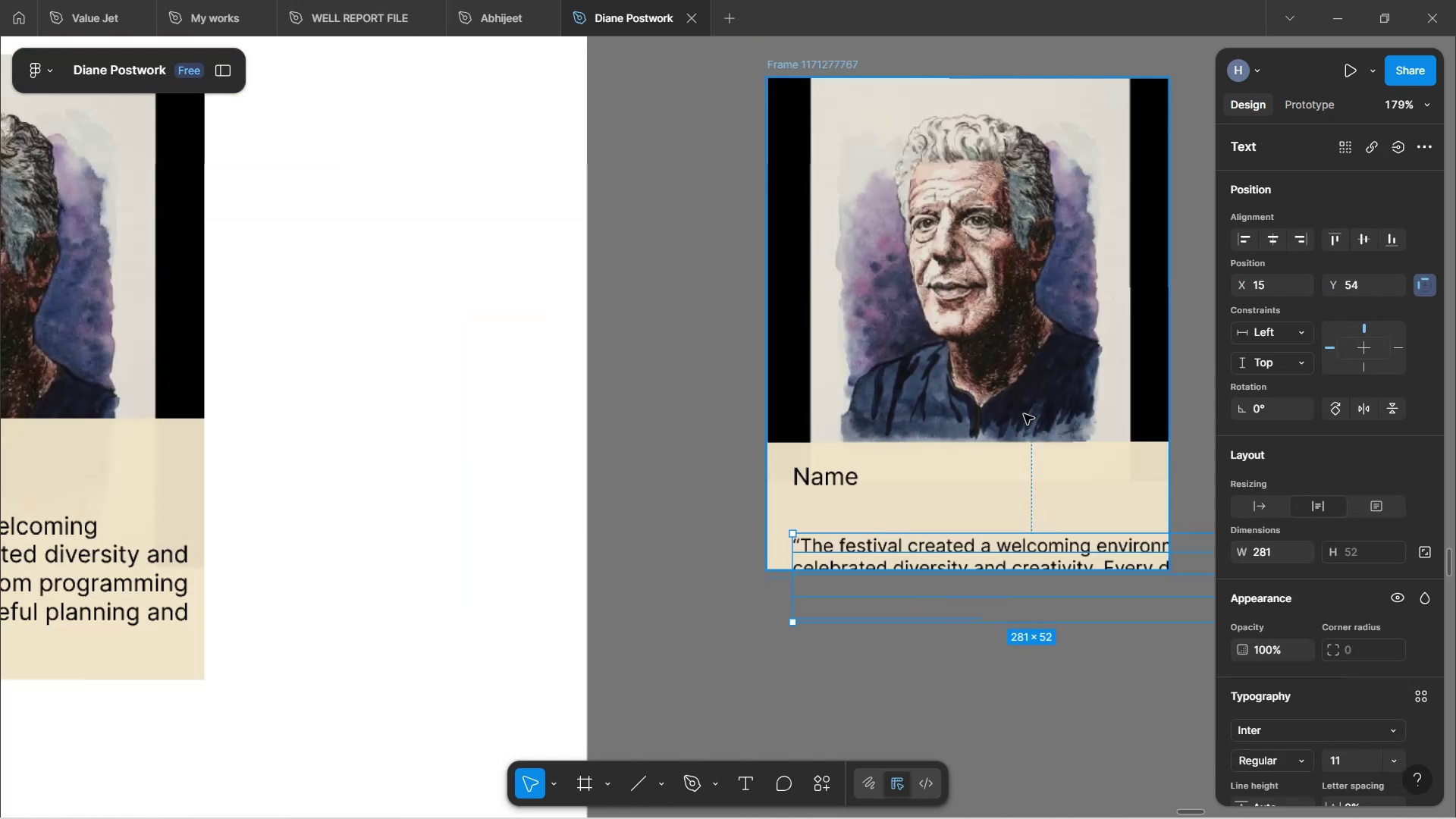 
left_click([1009, 472])
 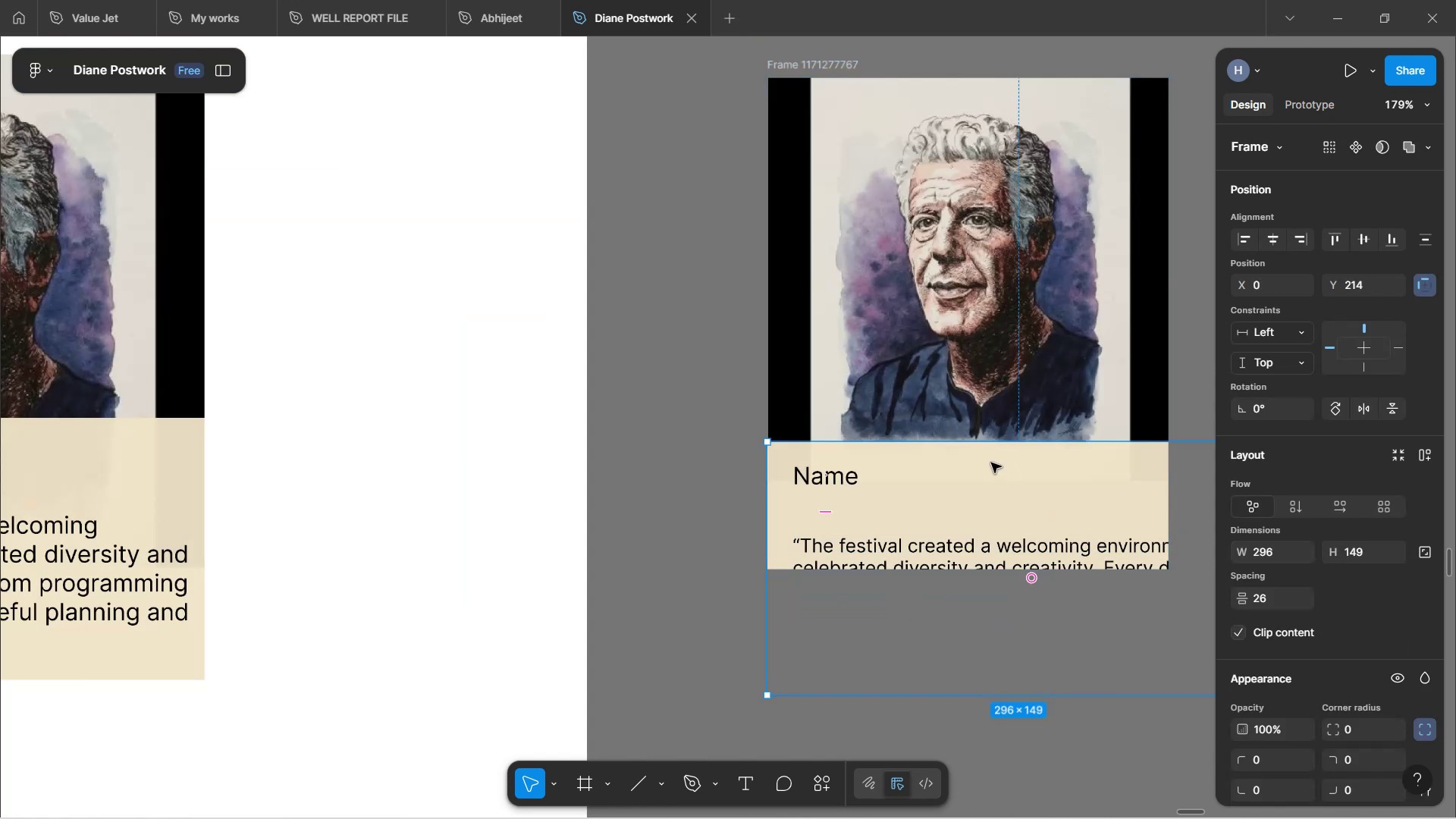 
double_click([991, 463])
 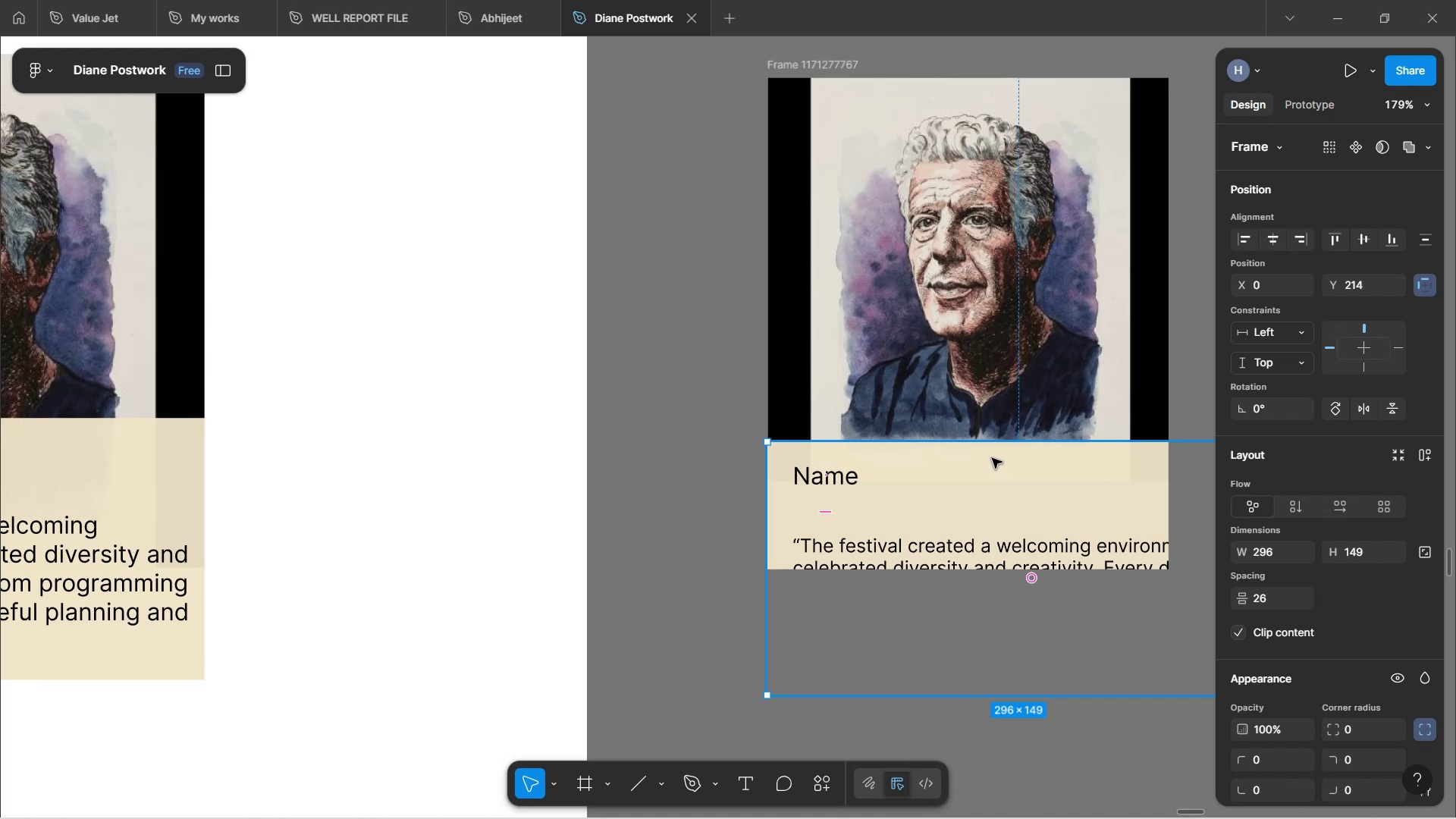 
left_click_drag(start_coordinate=[995, 441], to_coordinate=[993, 370])
 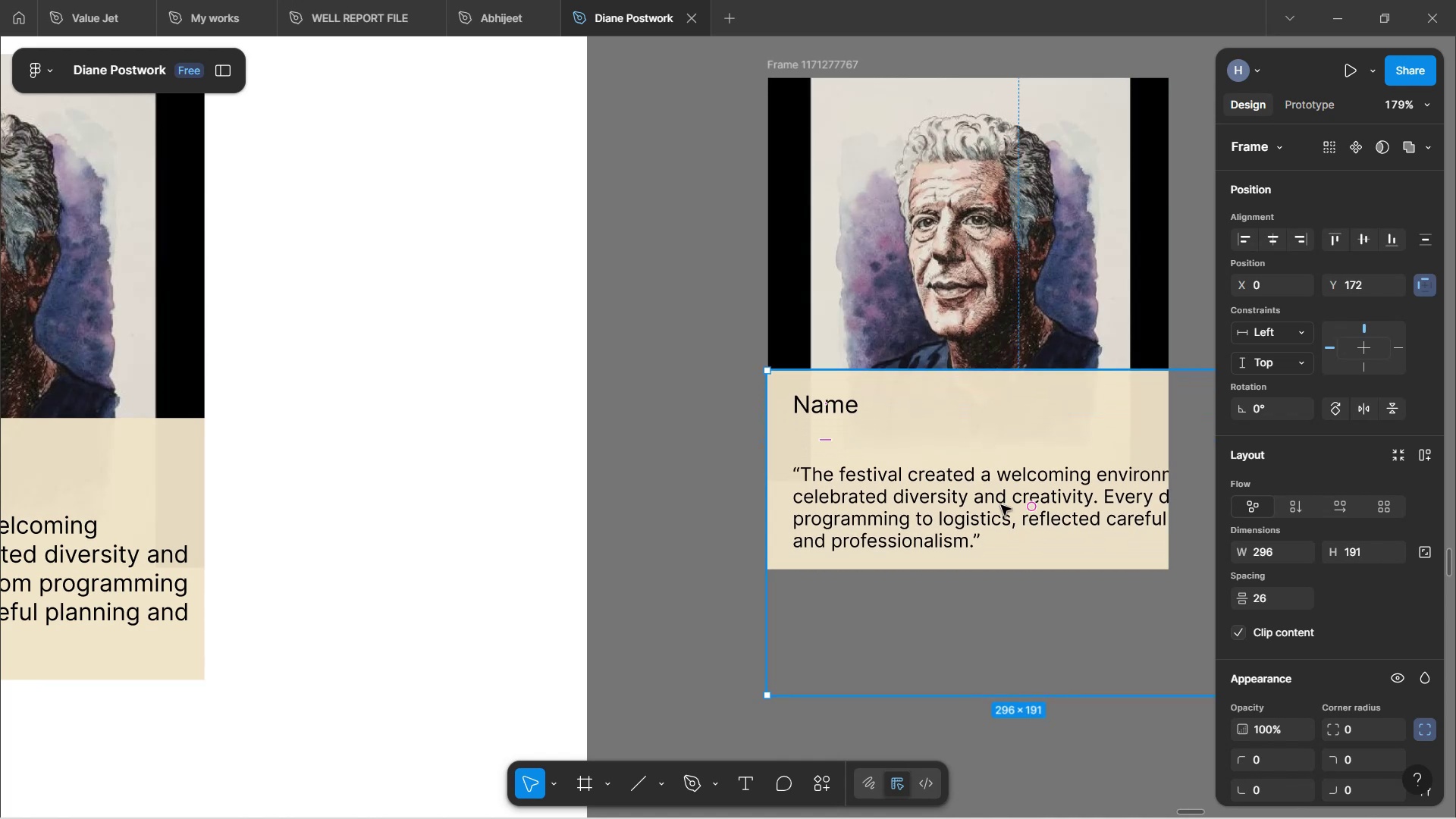 
hold_key(key=ShiftLeft, duration=0.8)
scroll: coordinate [1001, 505], scroll_direction: down, amount: 6.0
 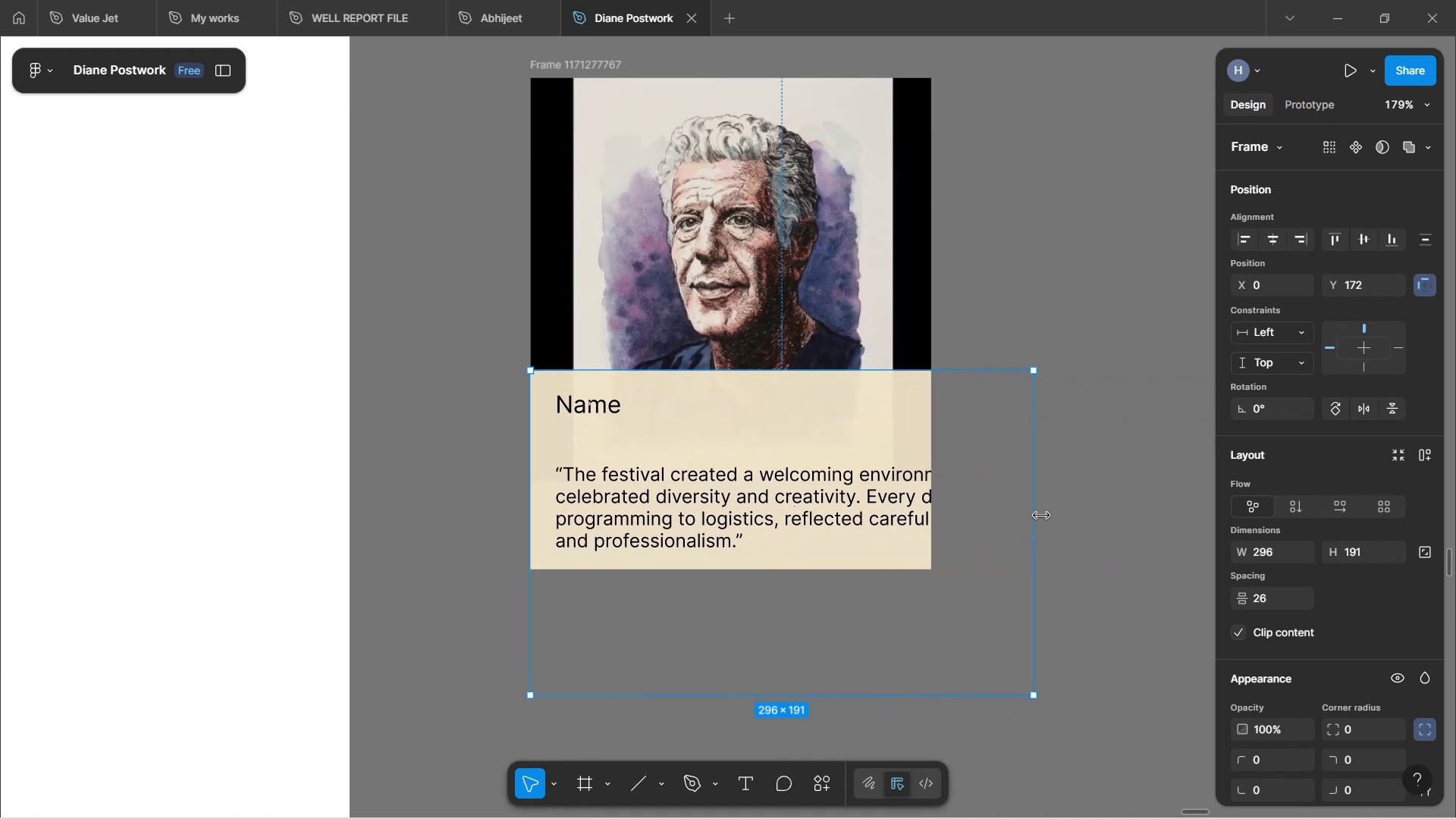 
left_click_drag(start_coordinate=[1034, 516], to_coordinate=[931, 510])
 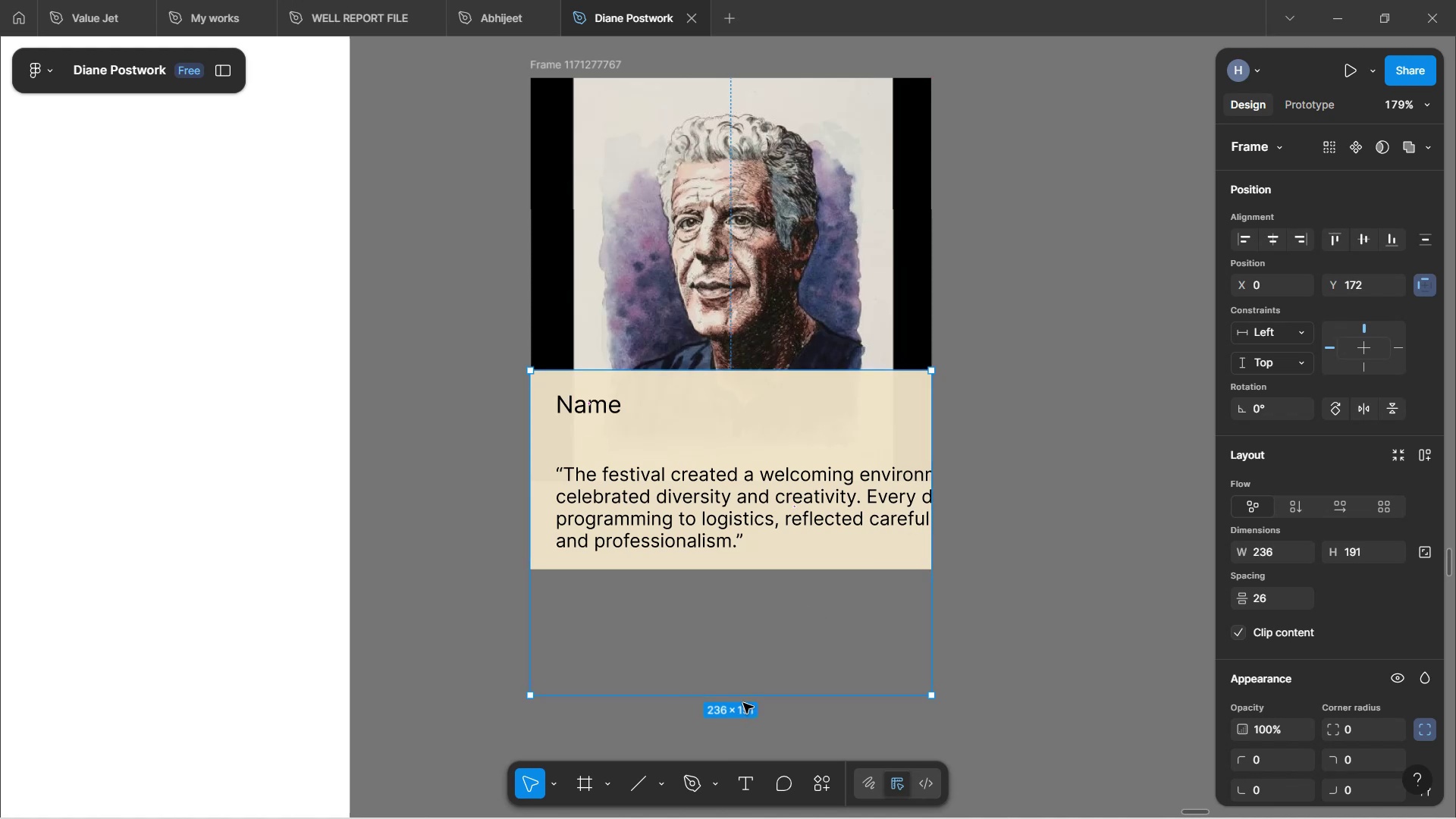 
left_click_drag(start_coordinate=[746, 692], to_coordinate=[801, 568])
 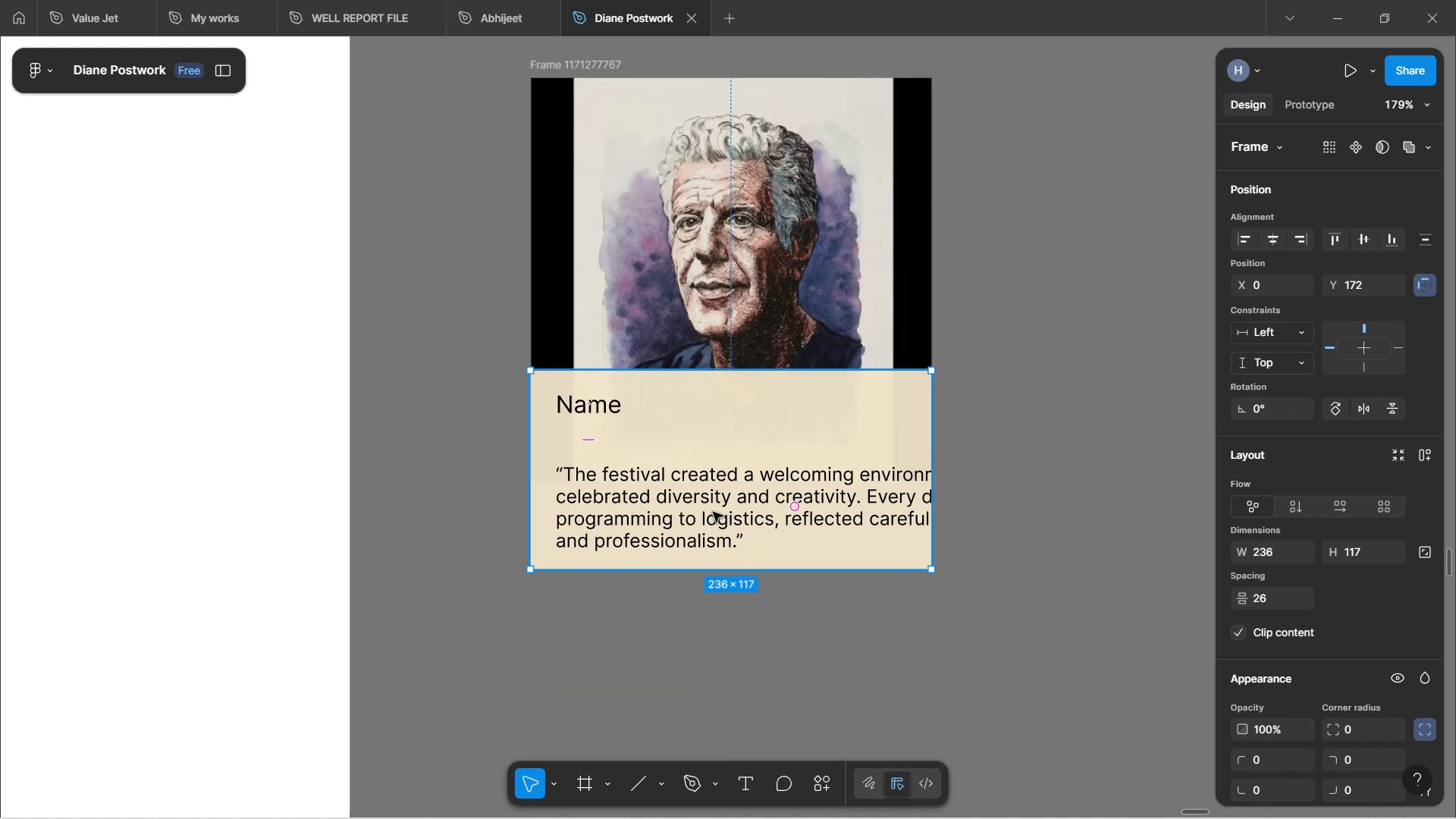 
double_click([713, 512])
 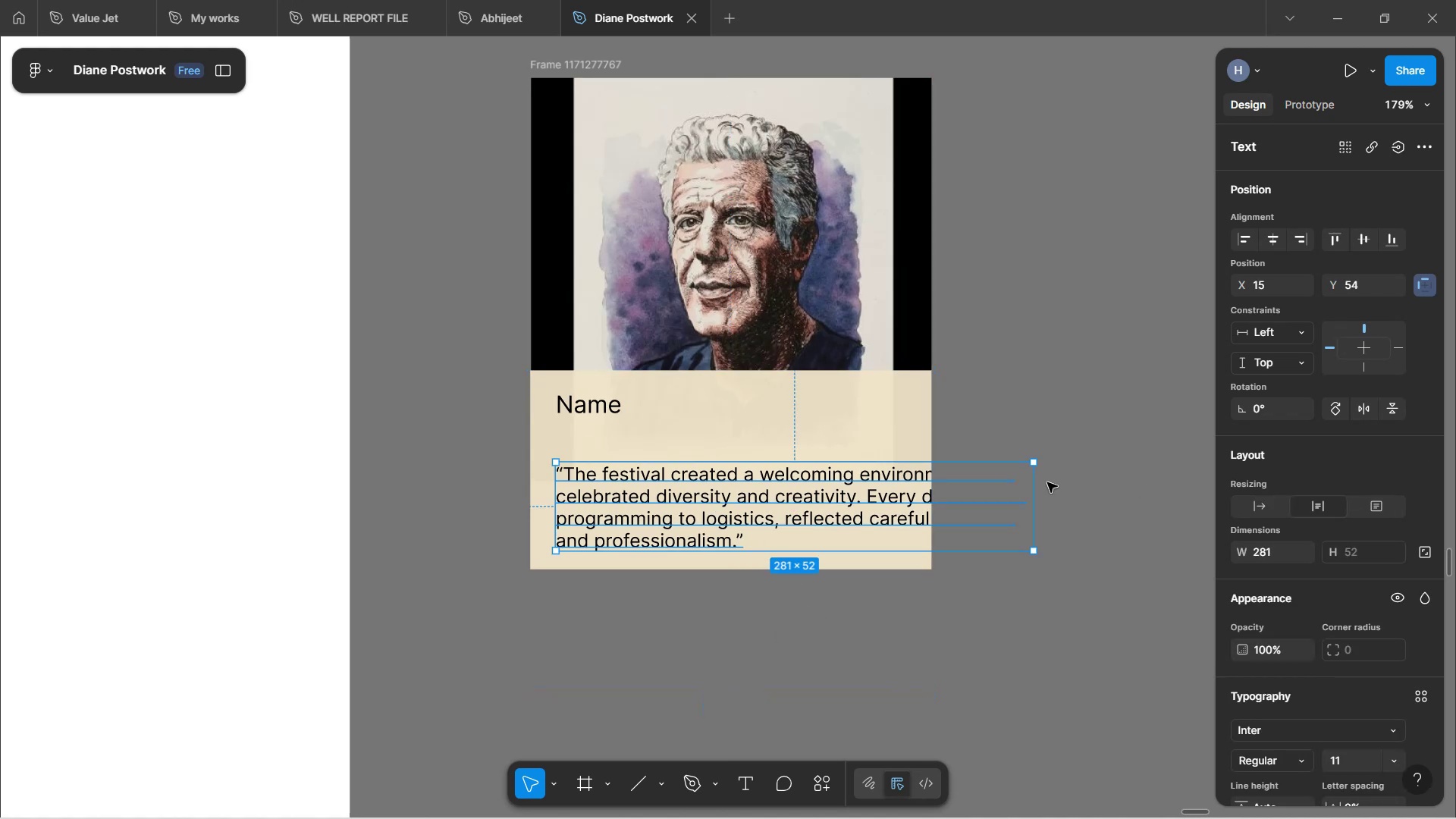 
left_click_drag(start_coordinate=[1034, 504], to_coordinate=[904, 491])
 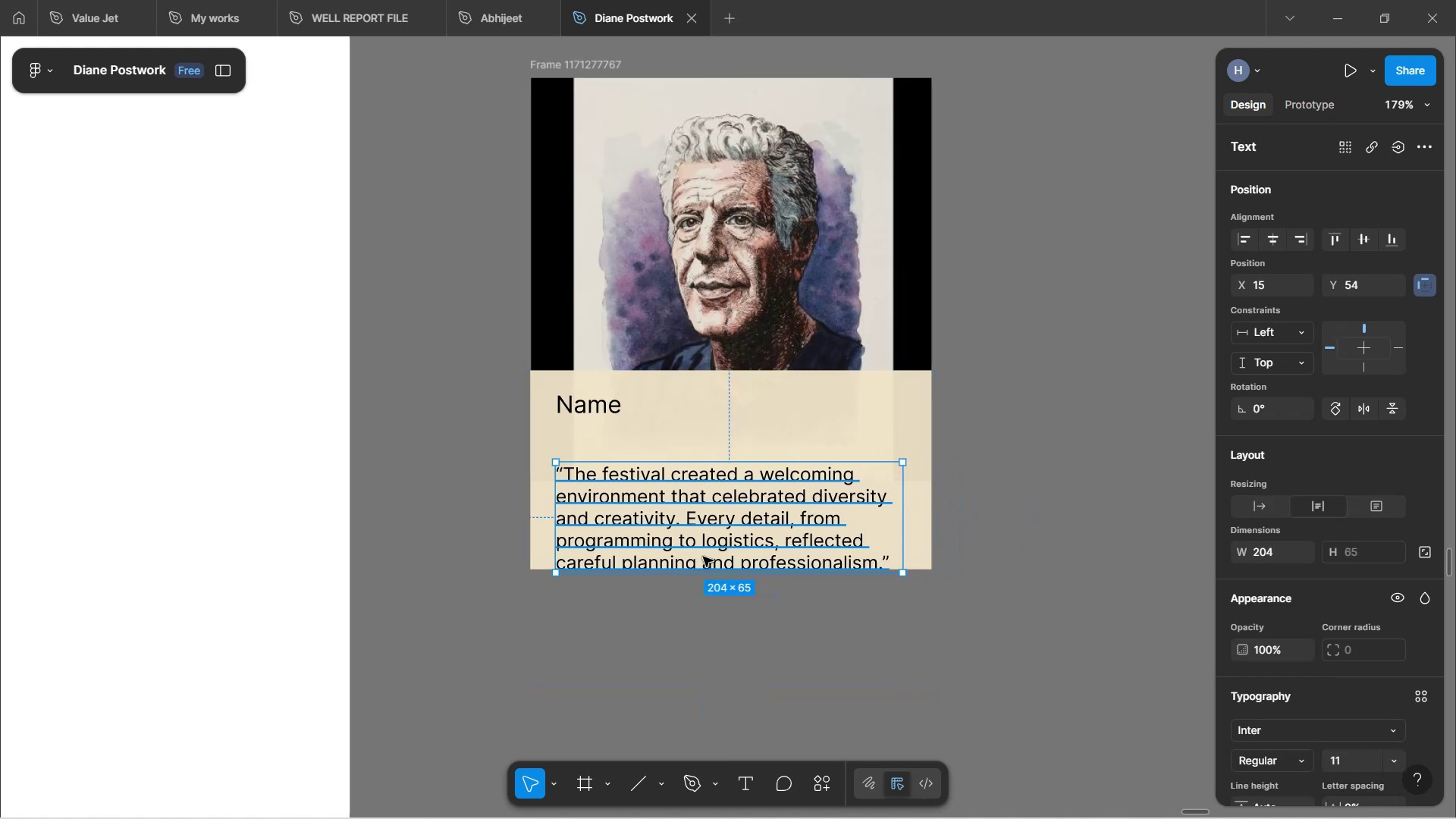 
left_click_drag(start_coordinate=[708, 548], to_coordinate=[714, 522])
 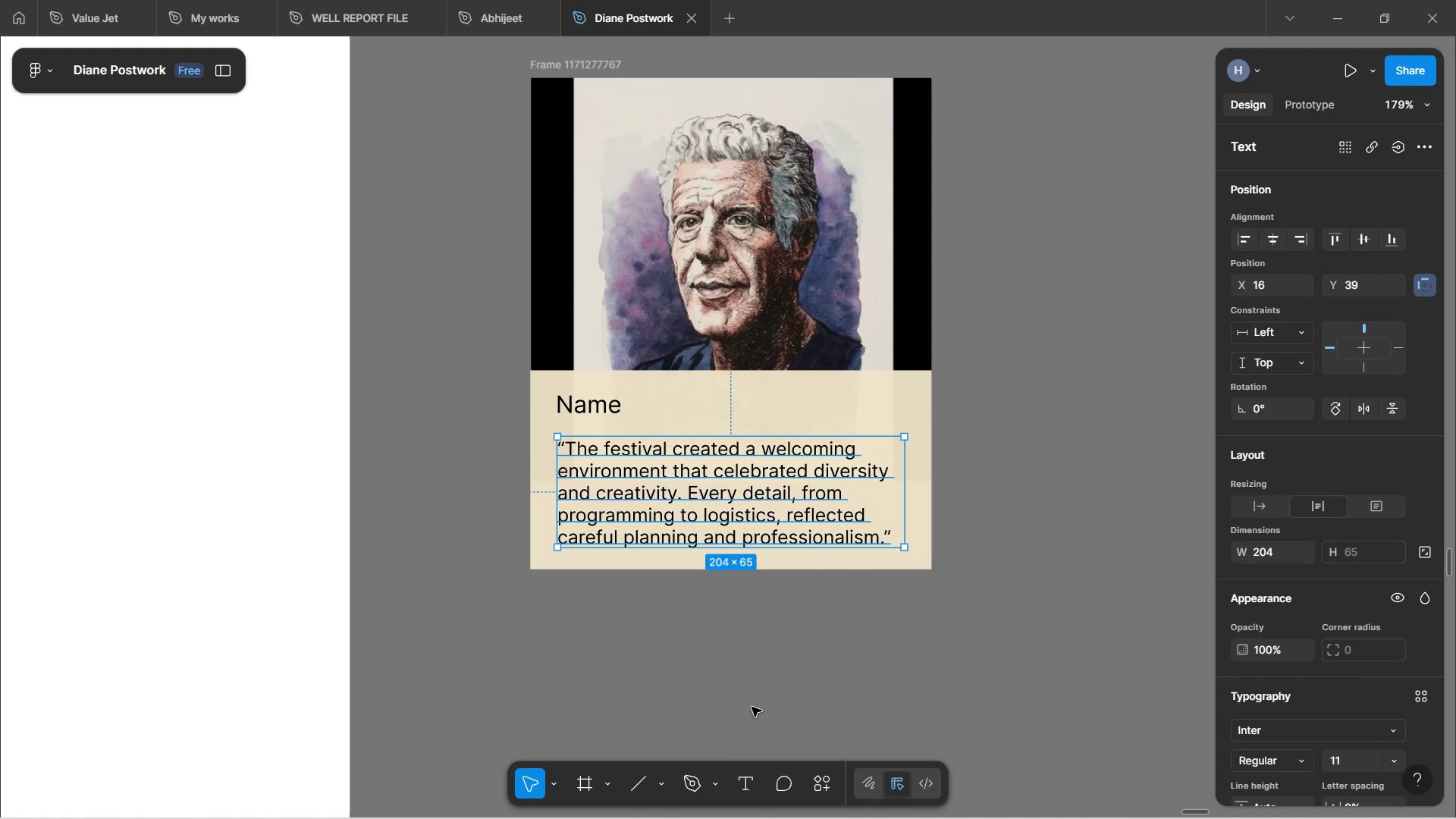 
left_click([752, 707])
 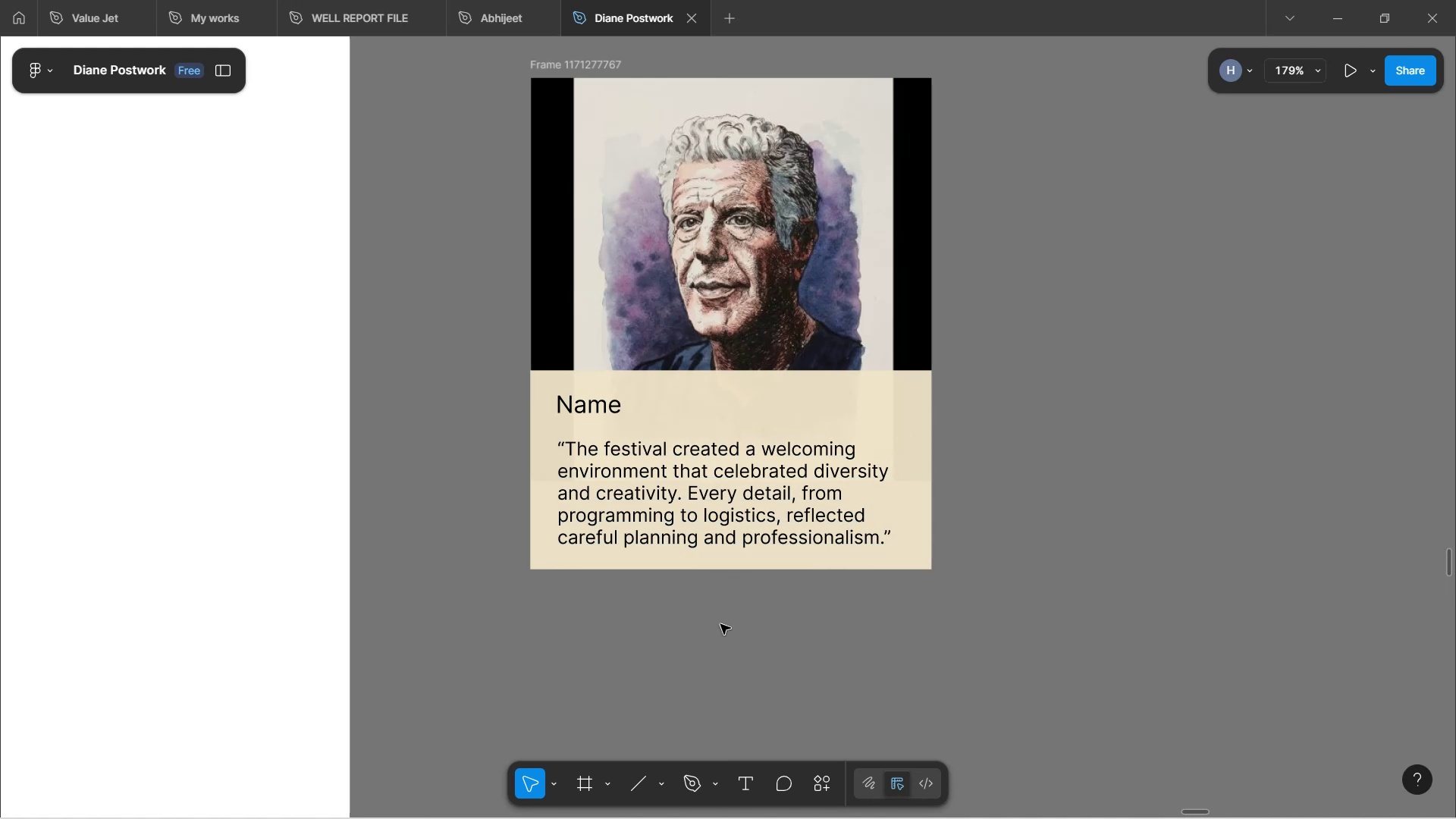 
scroll: coordinate [720, 622], scroll_direction: up, amount: 4.0
 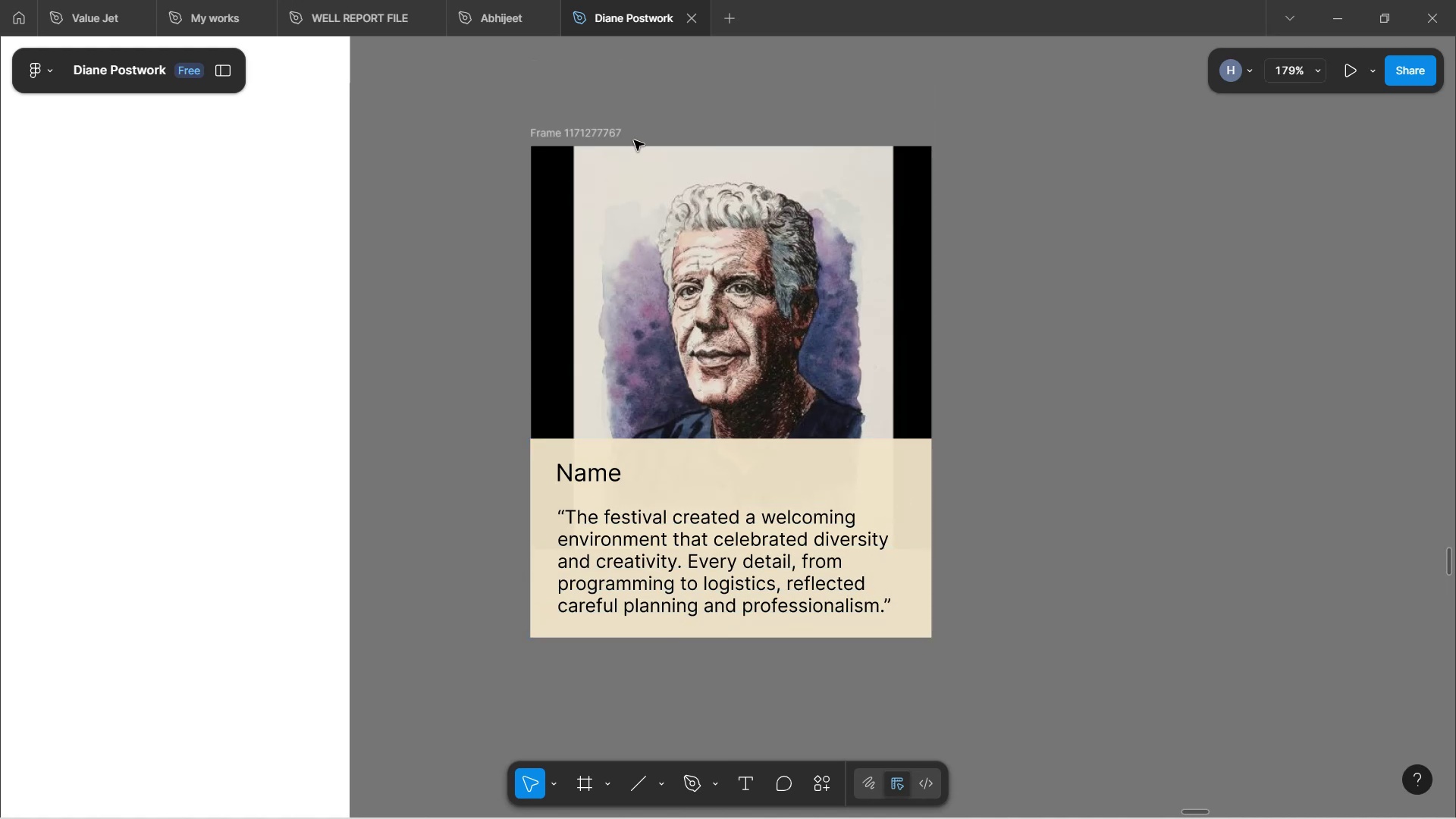 
left_click([606, 131])
 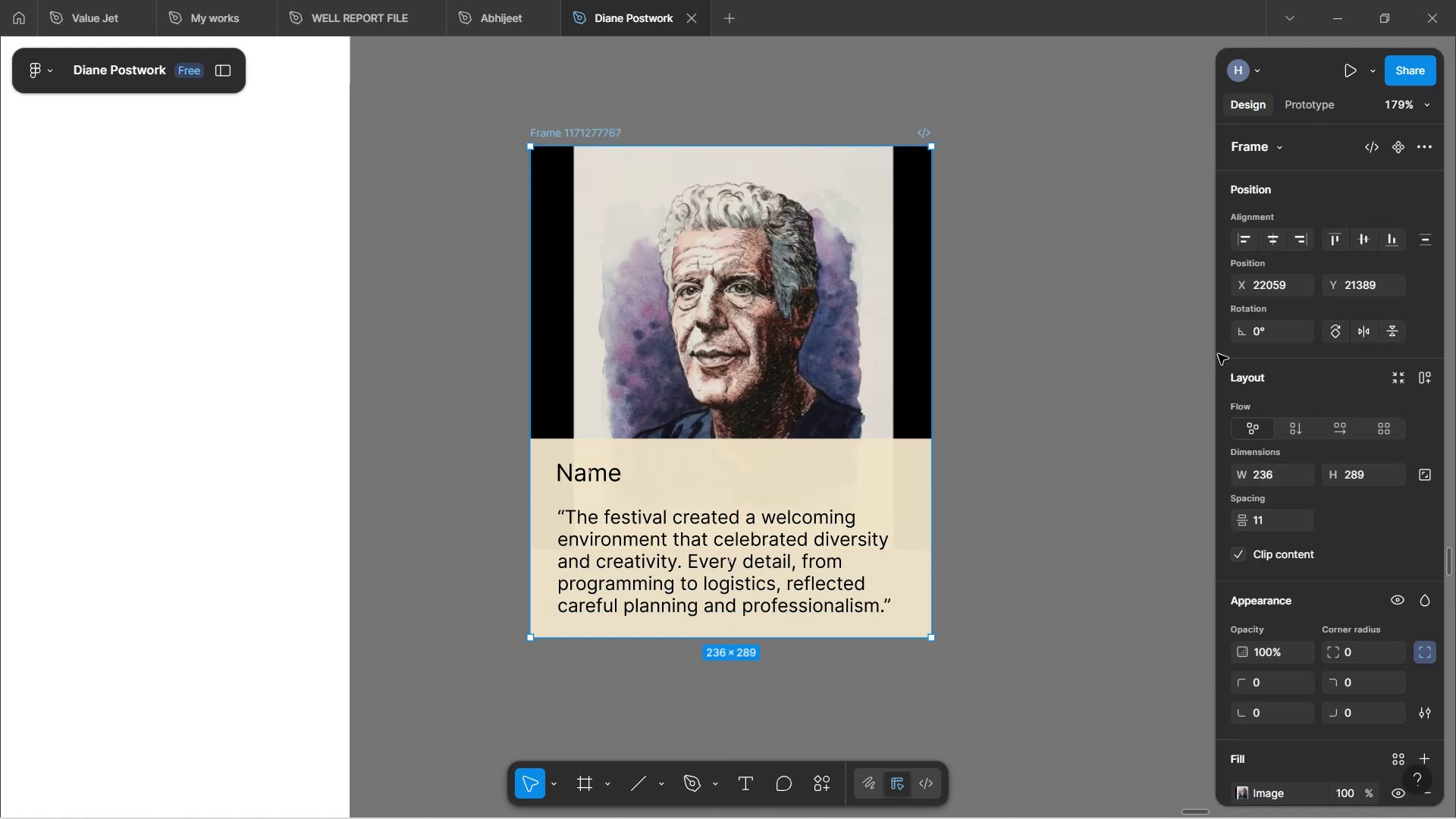 
scroll: coordinate [1262, 566], scroll_direction: down, amount: 5.0
 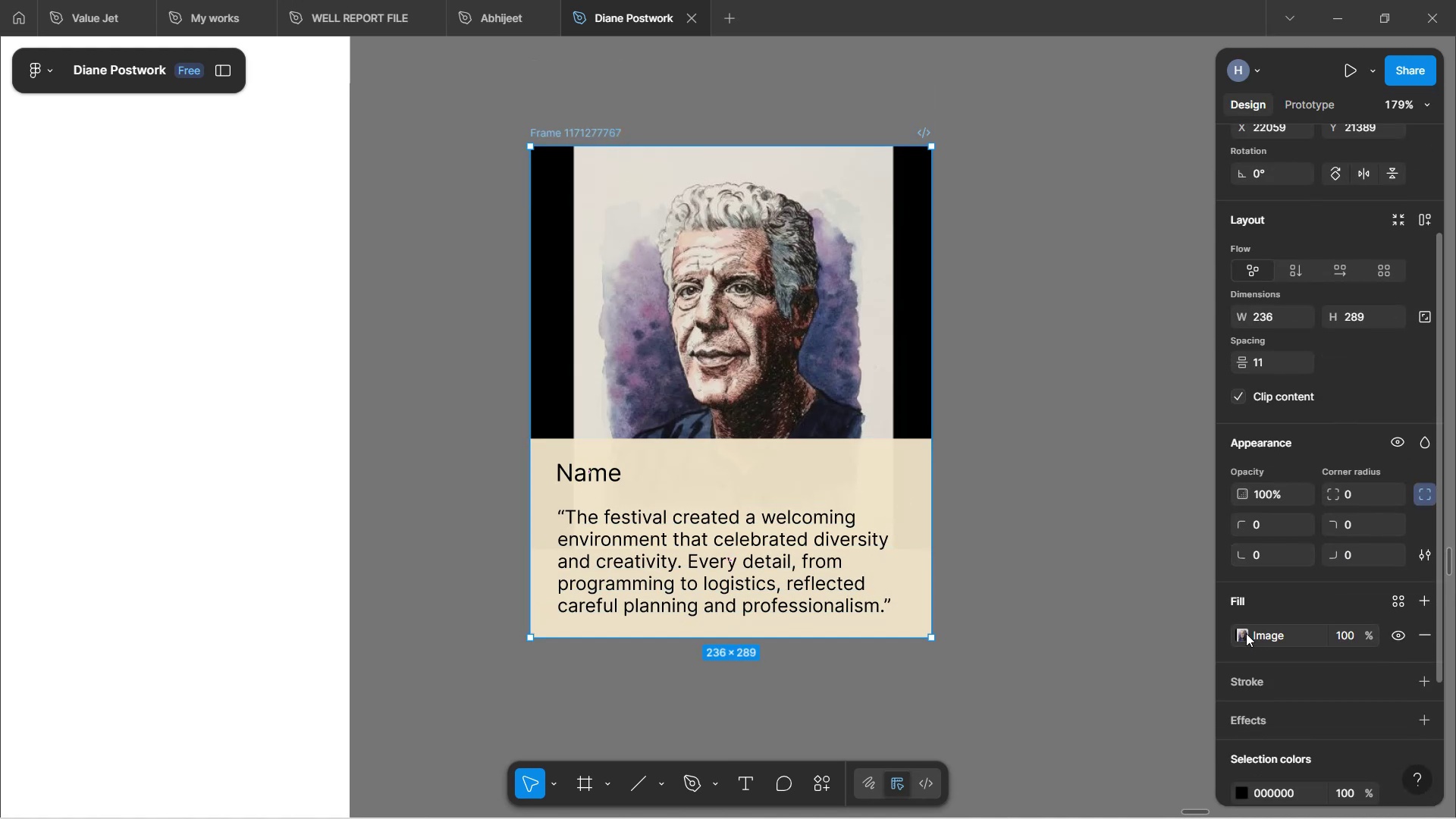 
left_click([1244, 633])
 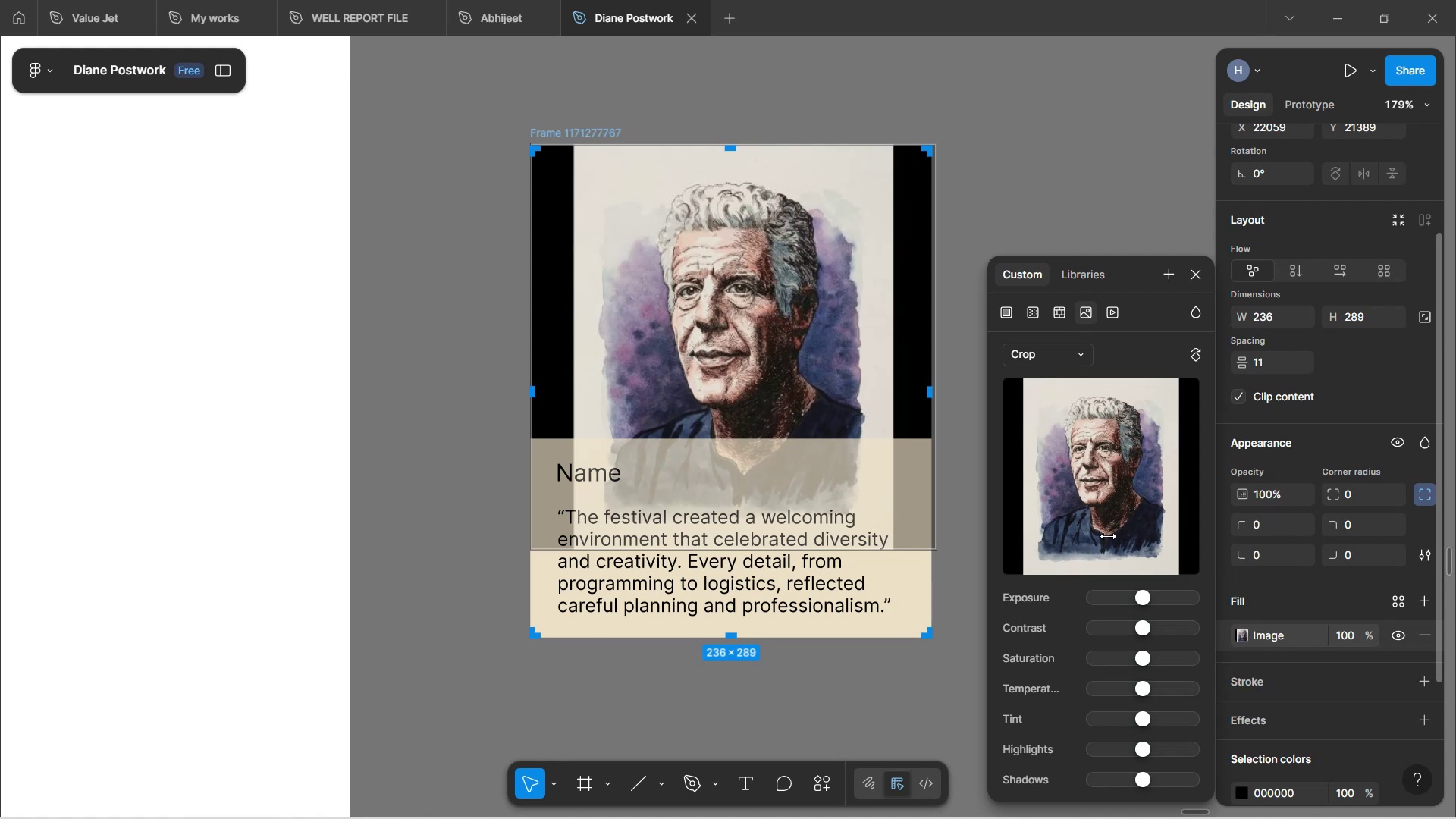 
left_click([1102, 475])
 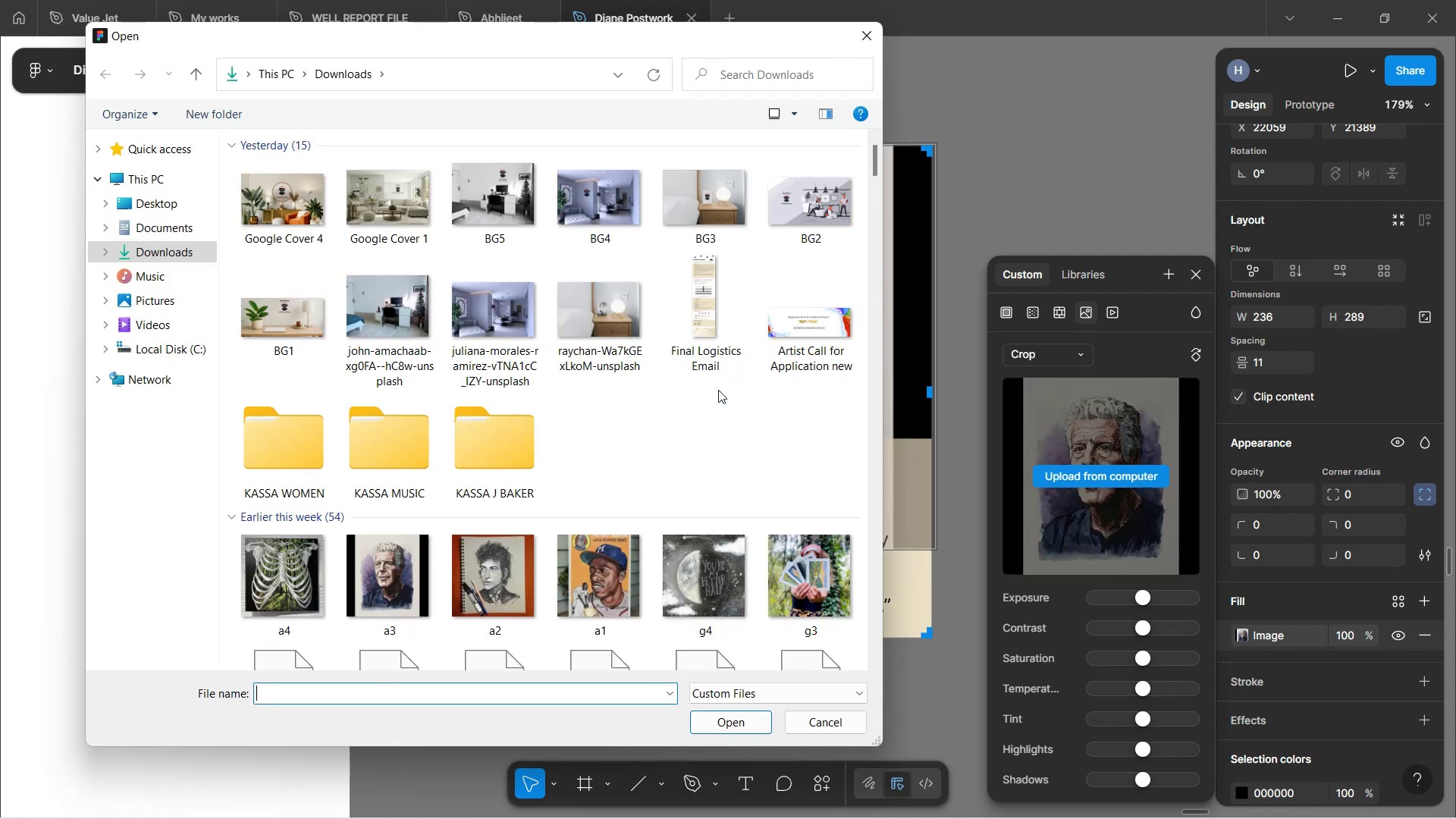 
wait(7.16)
 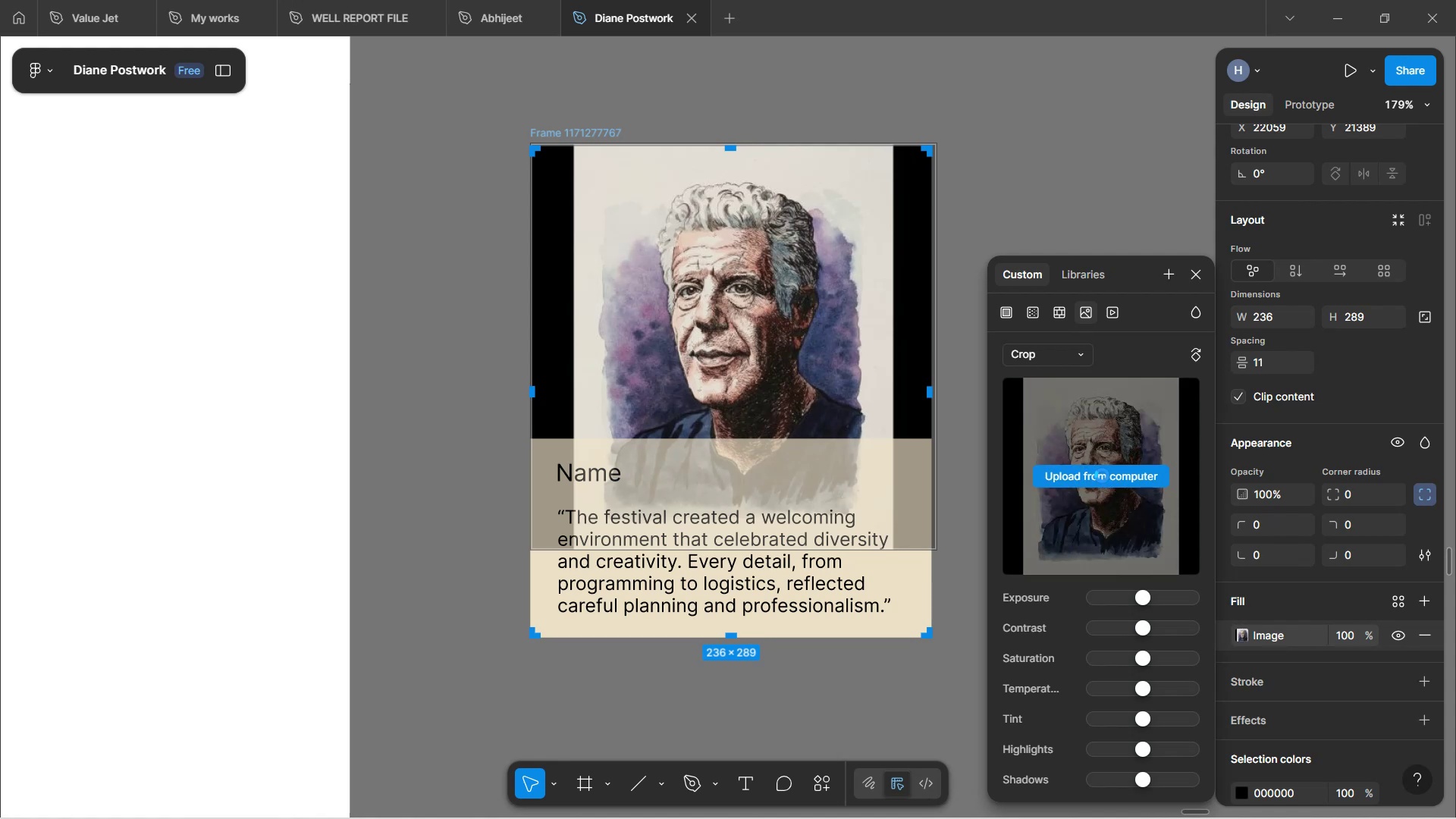 
scroll: coordinate [600, 481], scroll_direction: down, amount: 6.0
 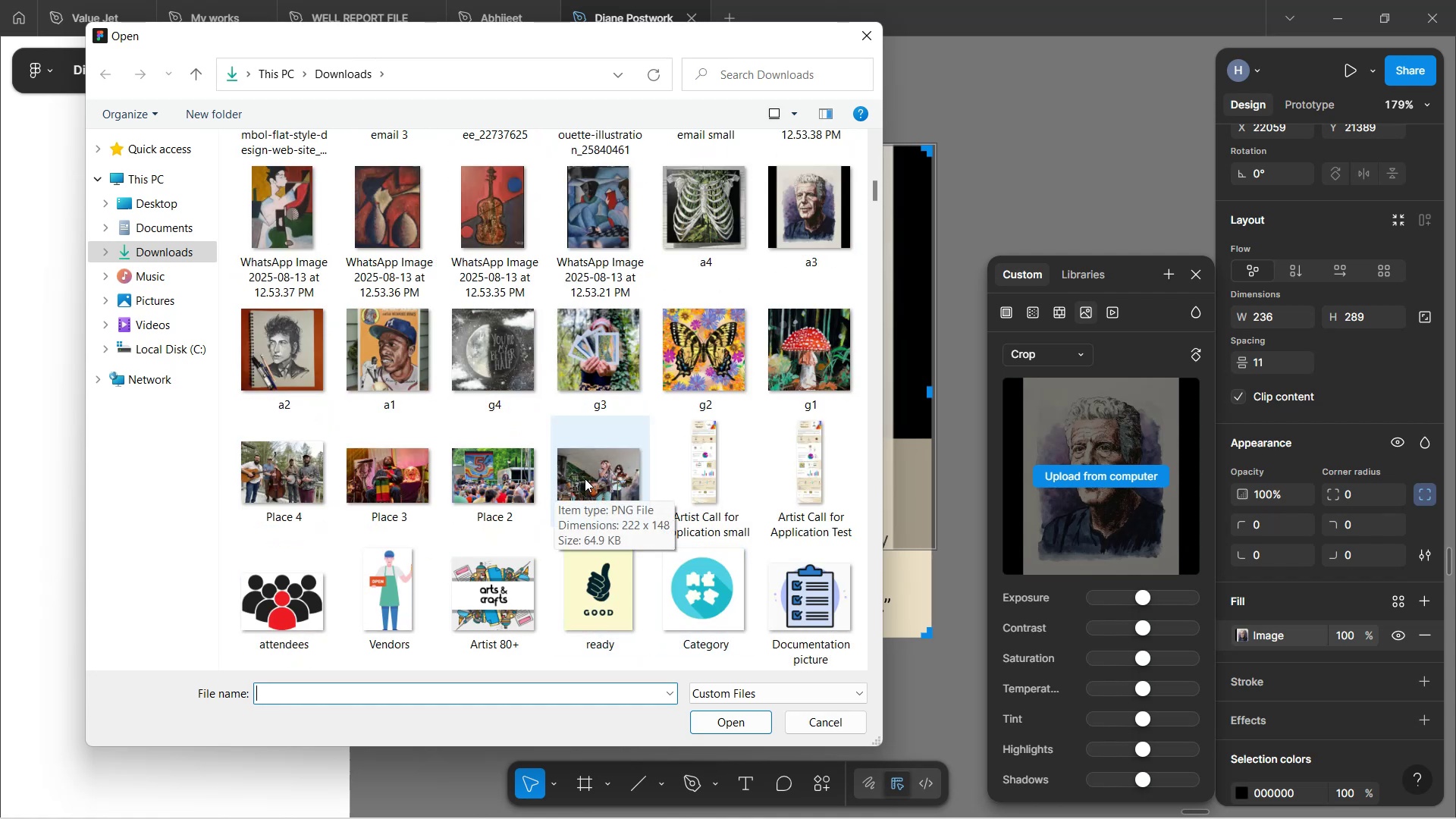 
left_click([585, 479])
 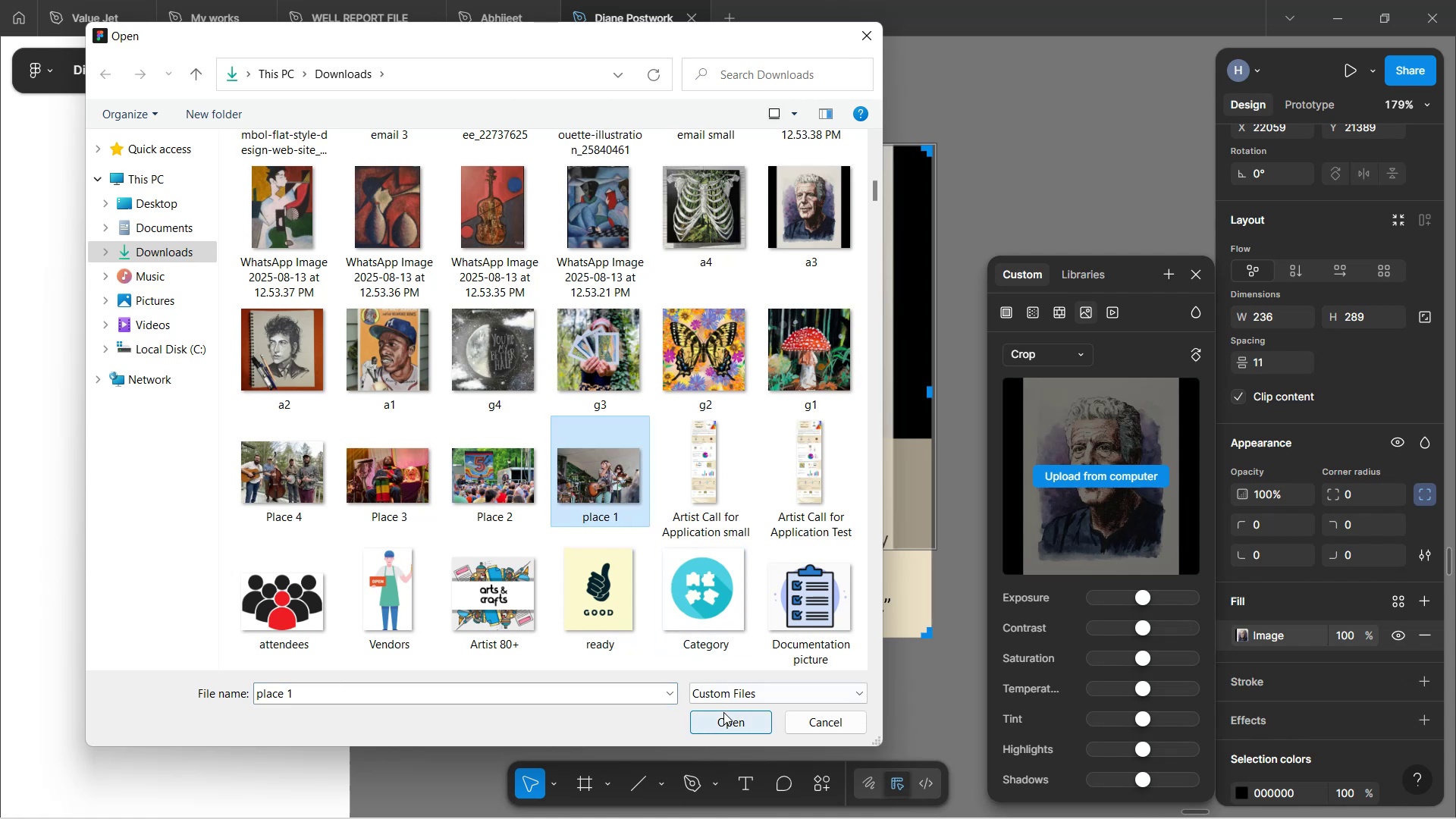 
left_click([727, 717])
 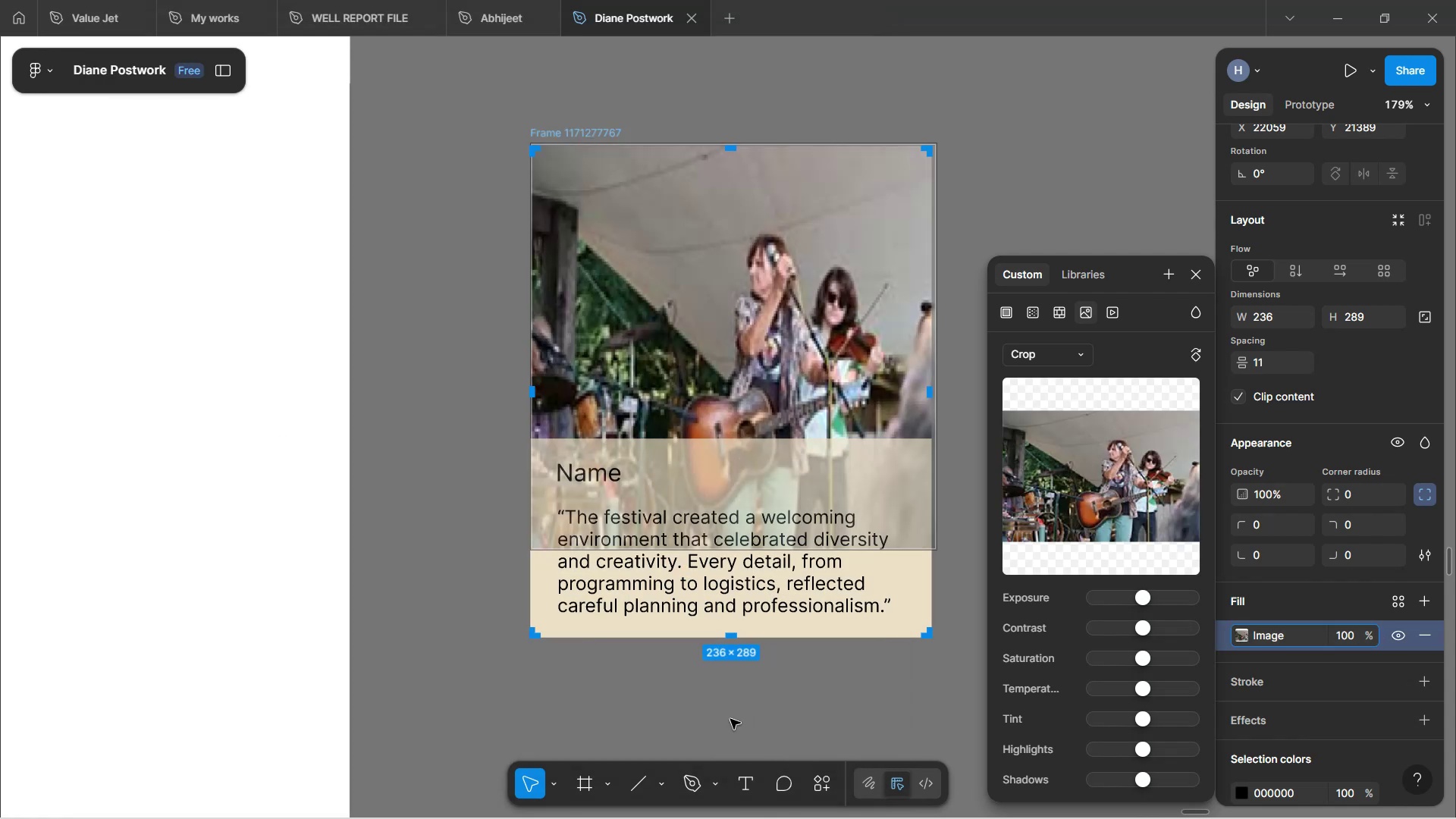 
left_click([497, 473])
 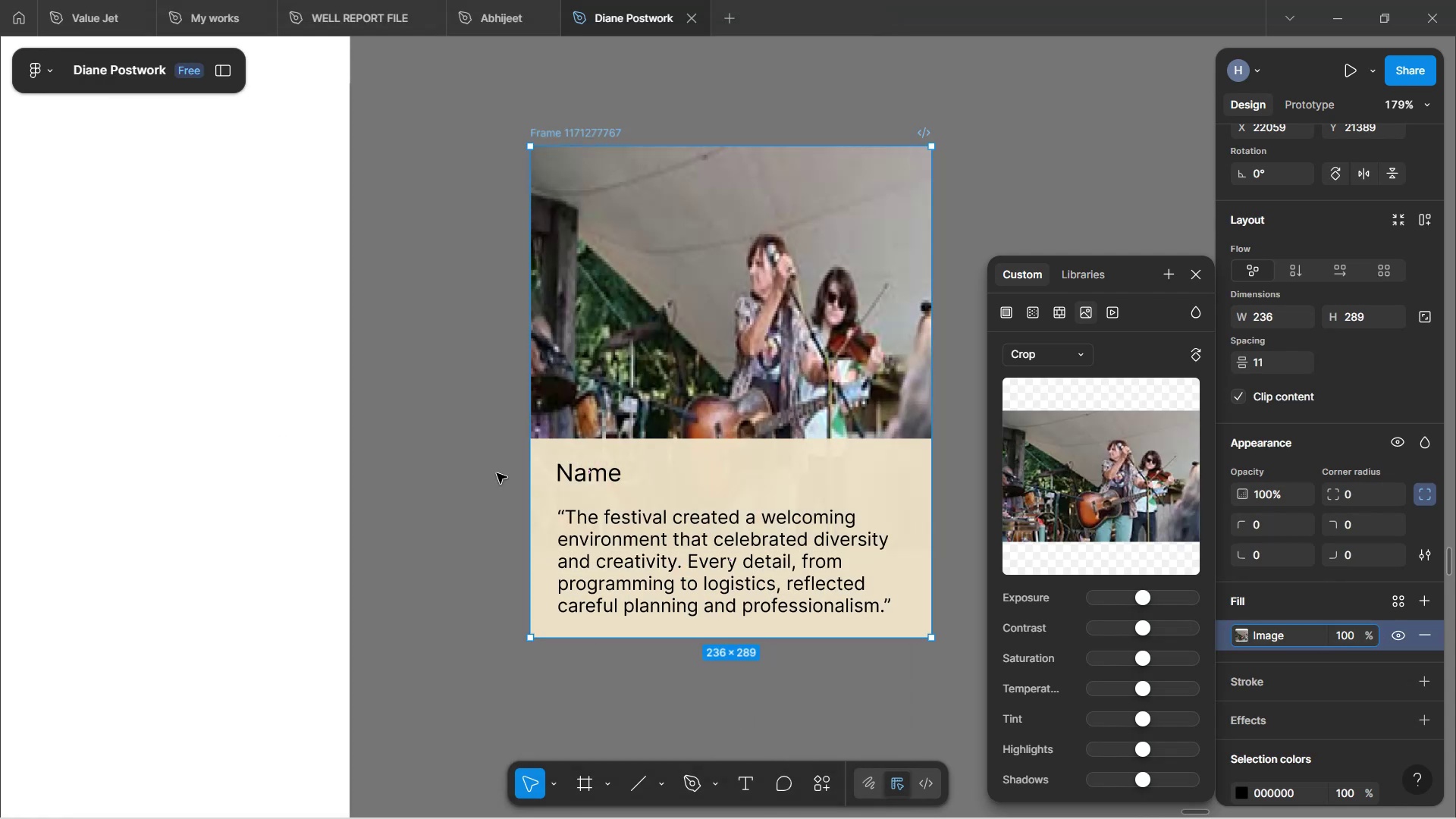 
hold_key(key=ControlLeft, duration=1.31)
scroll: coordinate [497, 473], scroll_direction: down, amount: 6.0
 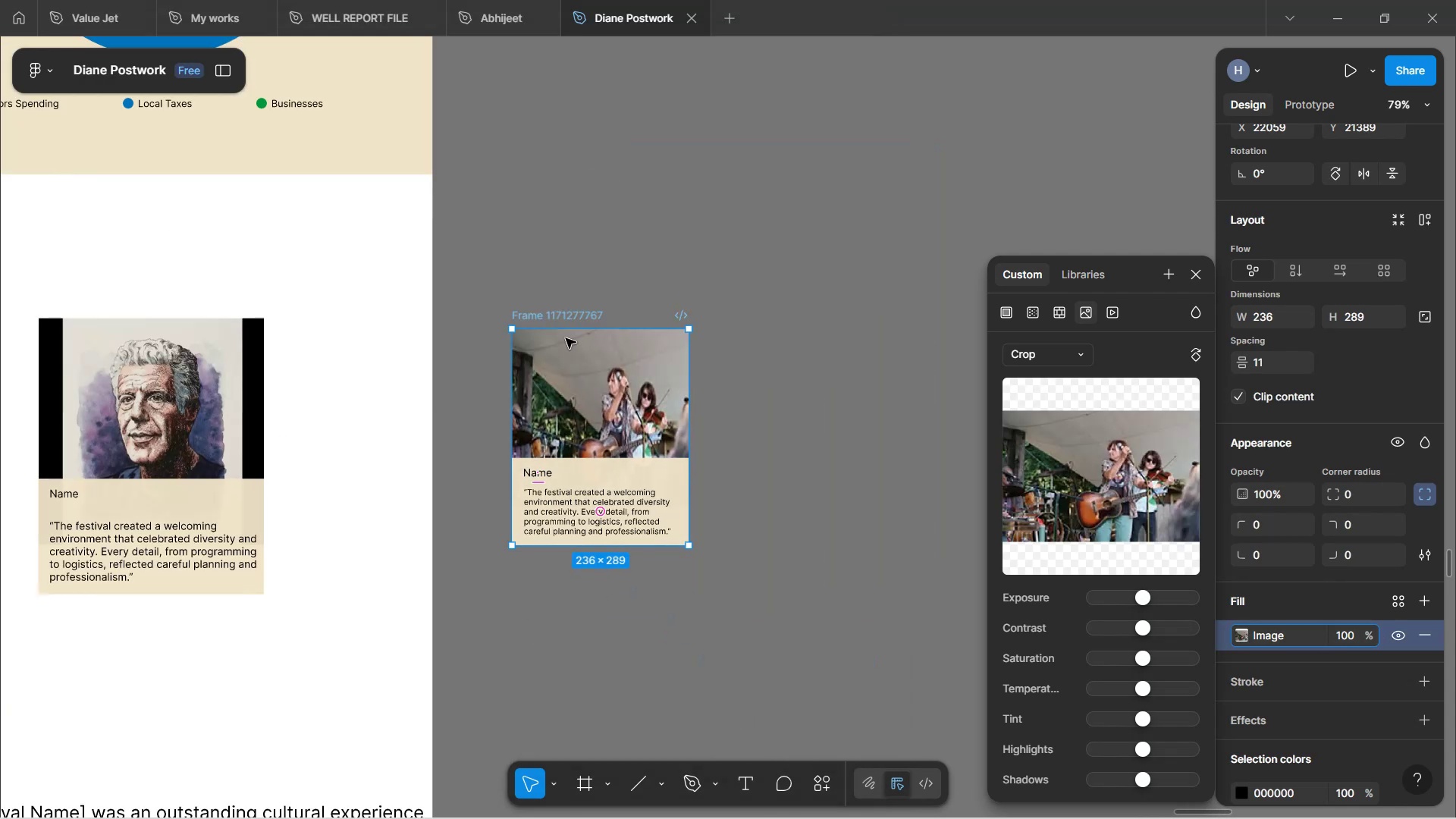 
left_click_drag(start_coordinate=[554, 314], to_coordinate=[287, 359])
 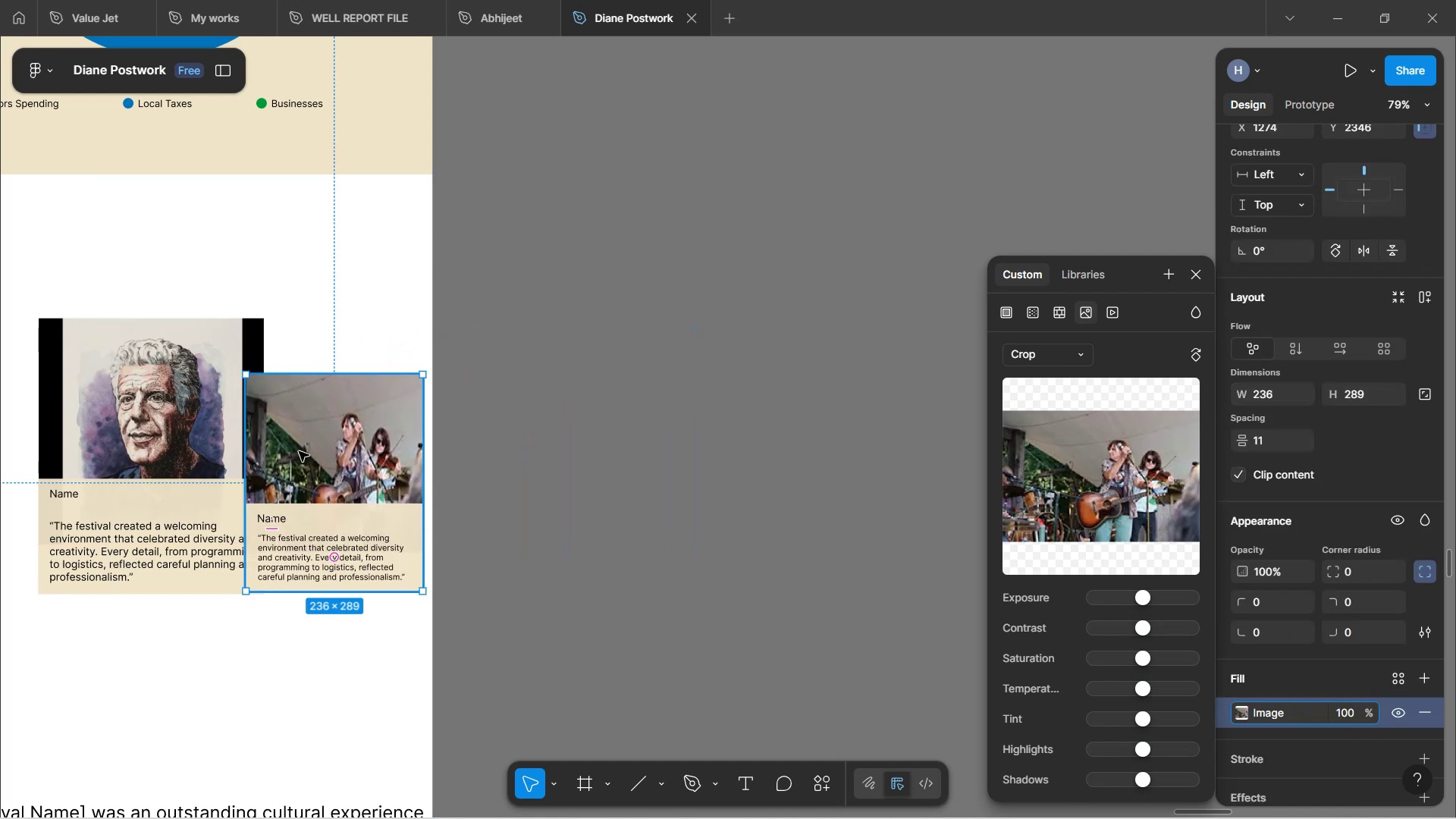 
hold_key(key=ShiftLeft, duration=0.83)
scroll: coordinate [298, 461], scroll_direction: up, amount: 2.0
 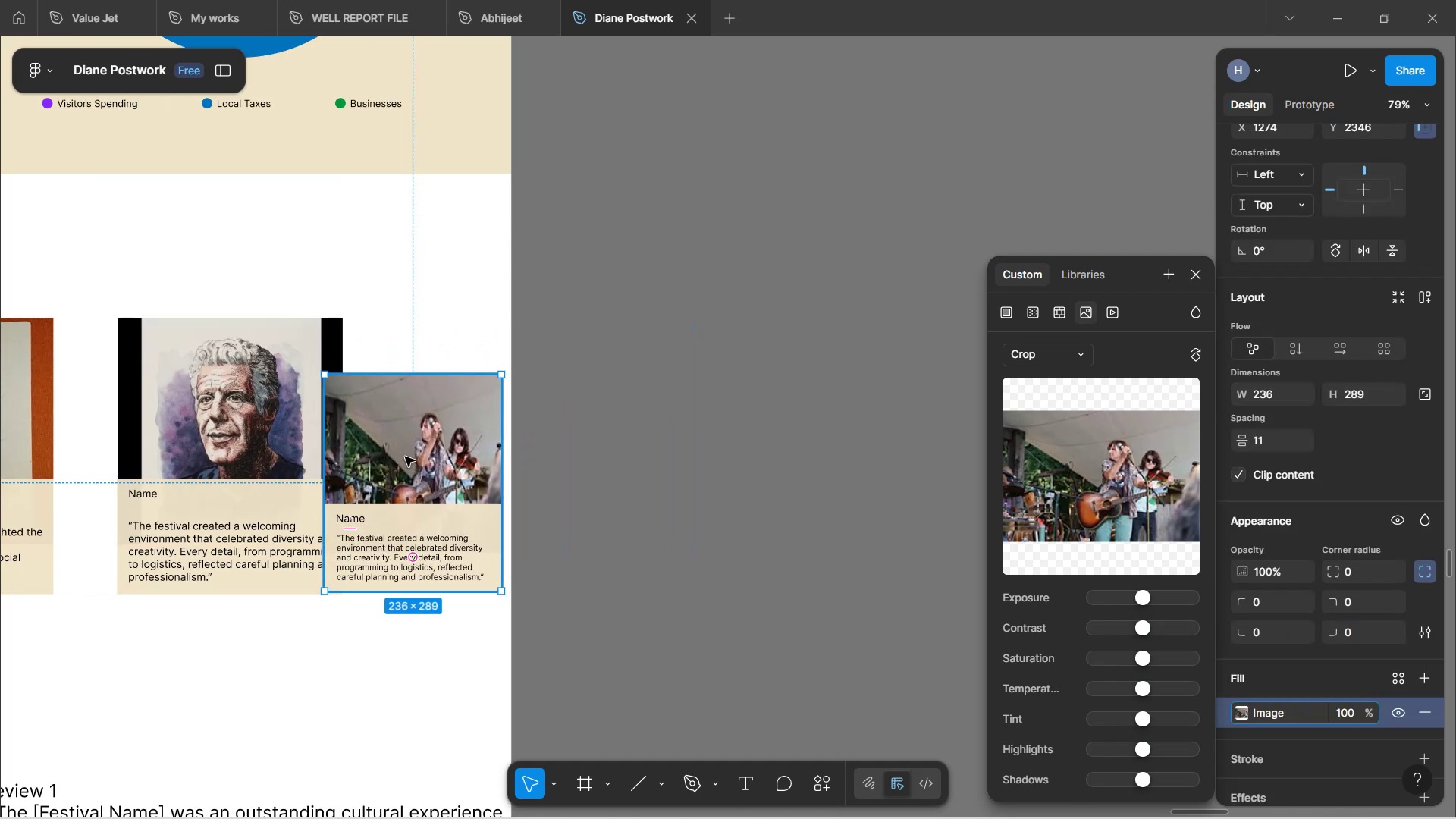 
right_click([404, 457])
 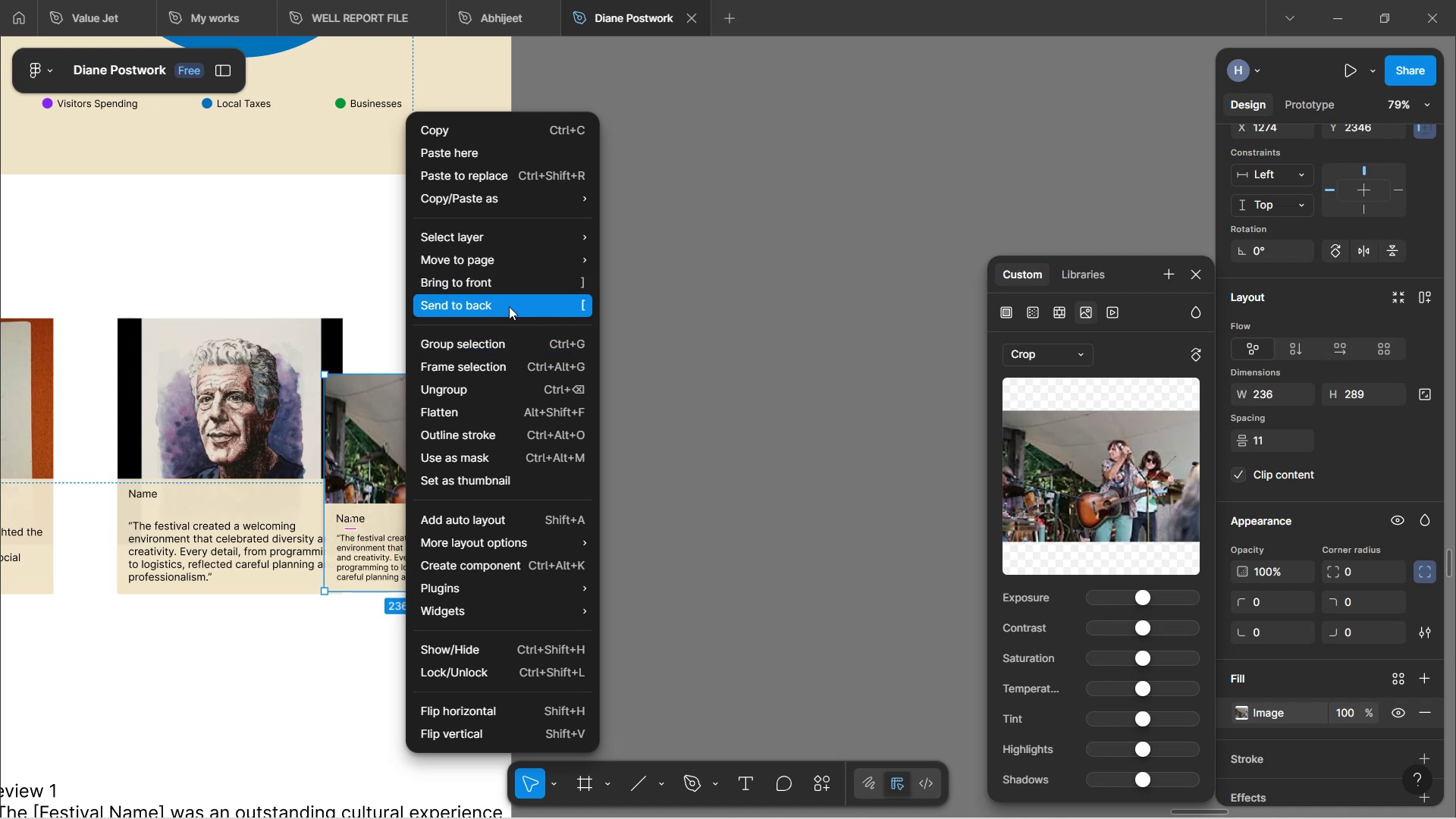 
left_click([509, 306])
 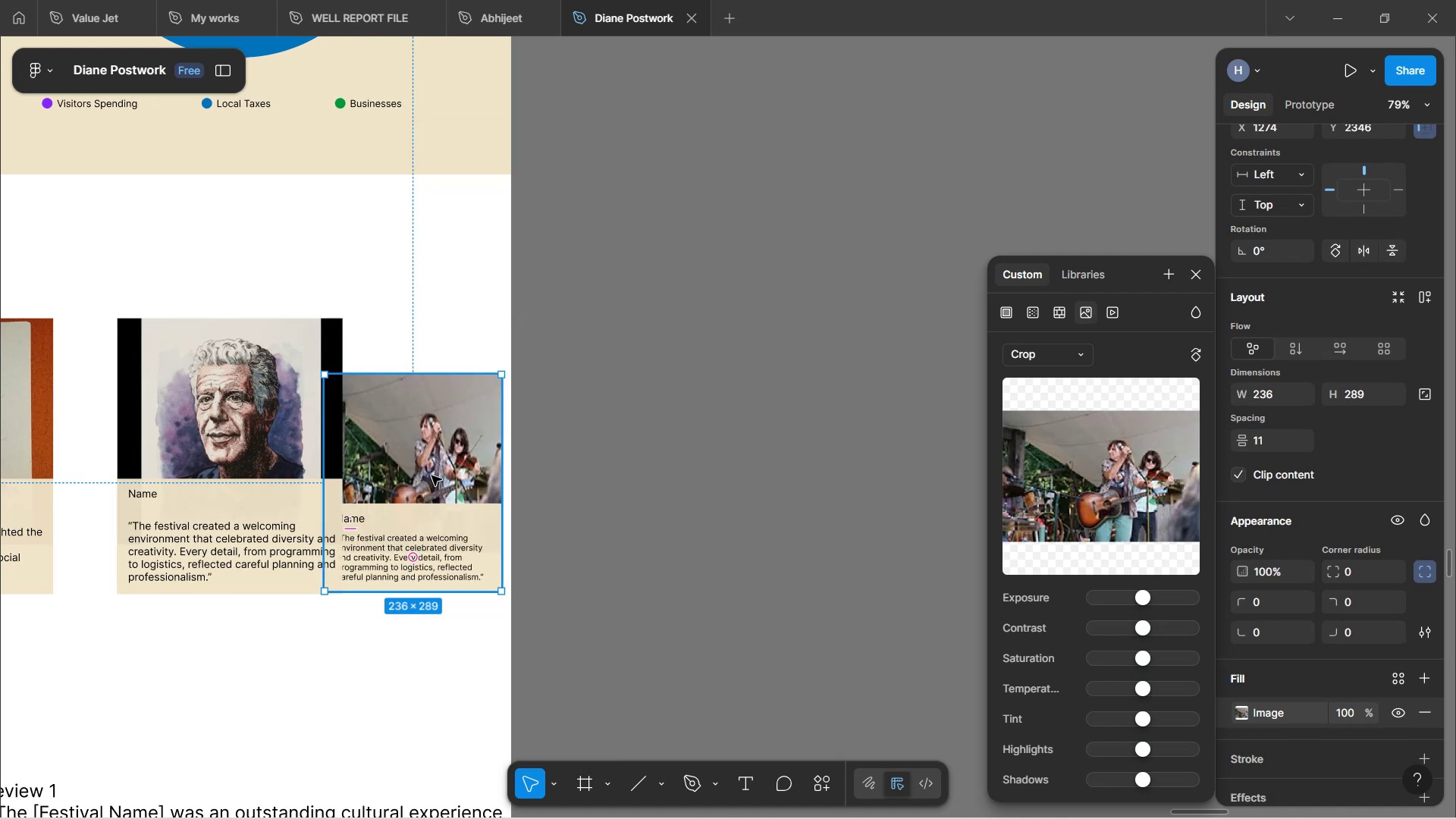 
left_click_drag(start_coordinate=[437, 500], to_coordinate=[429, 475])
 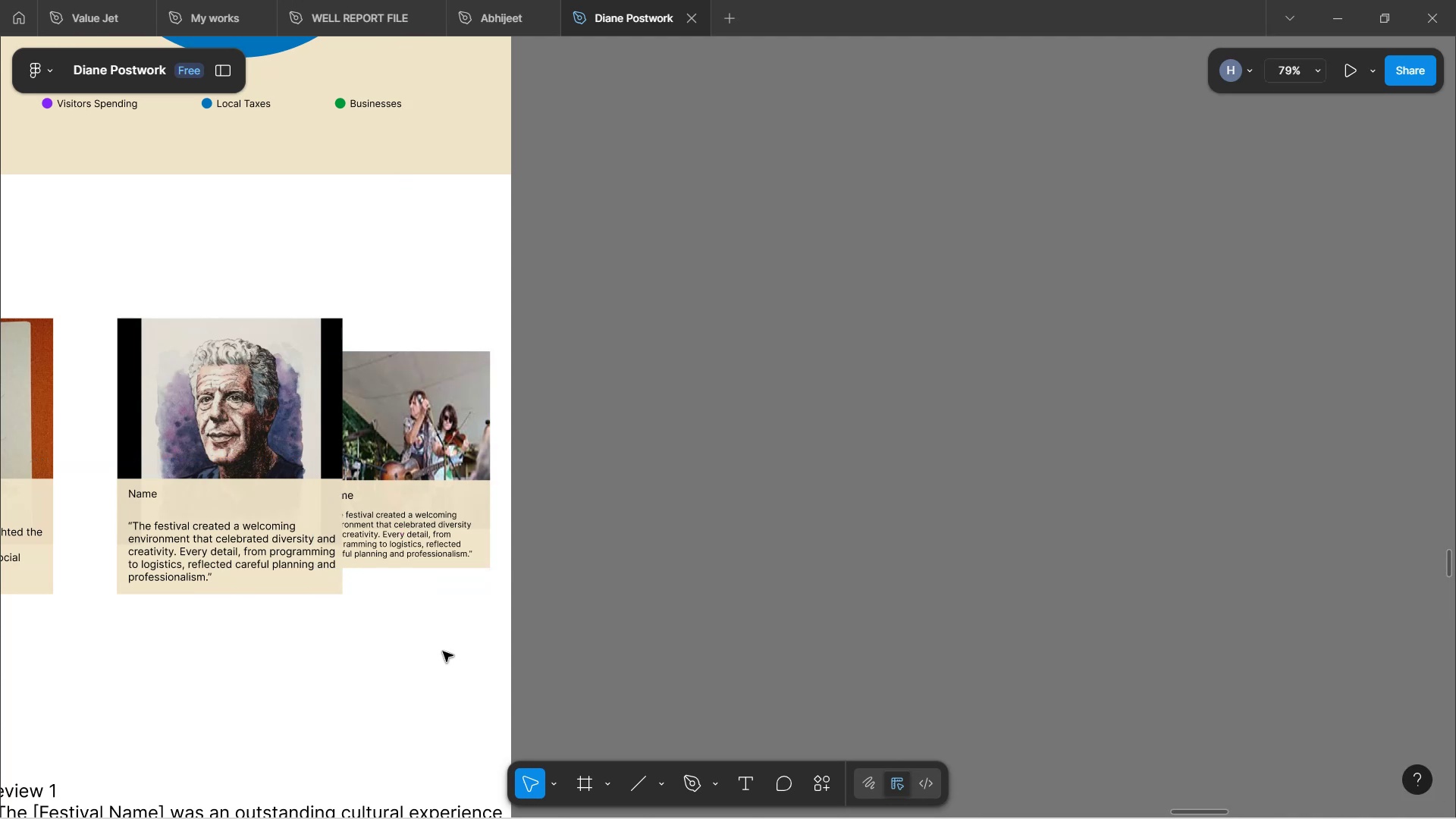 
left_click([438, 521])
 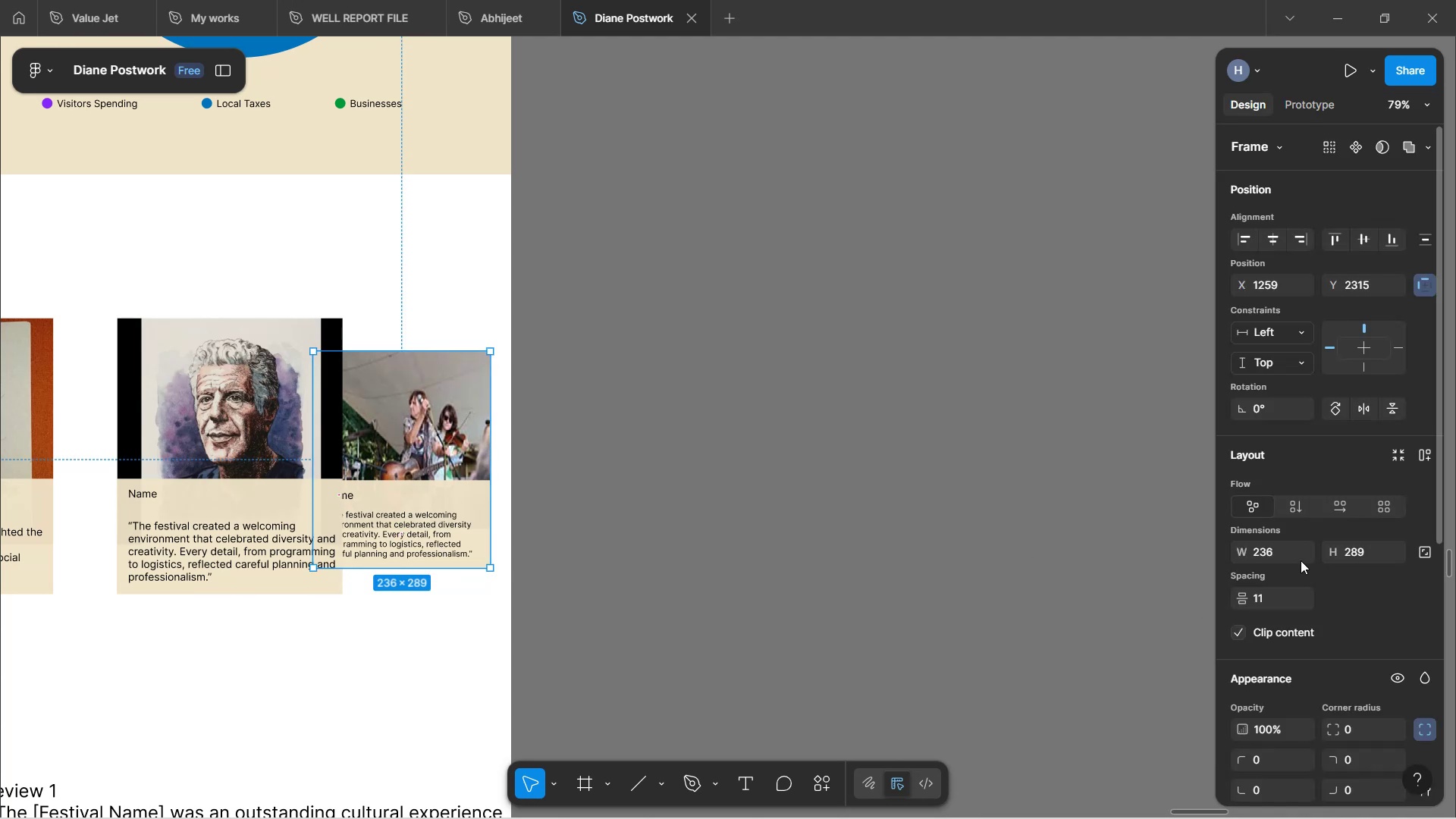 
scroll: coordinate [1317, 575], scroll_direction: down, amount: 2.0
 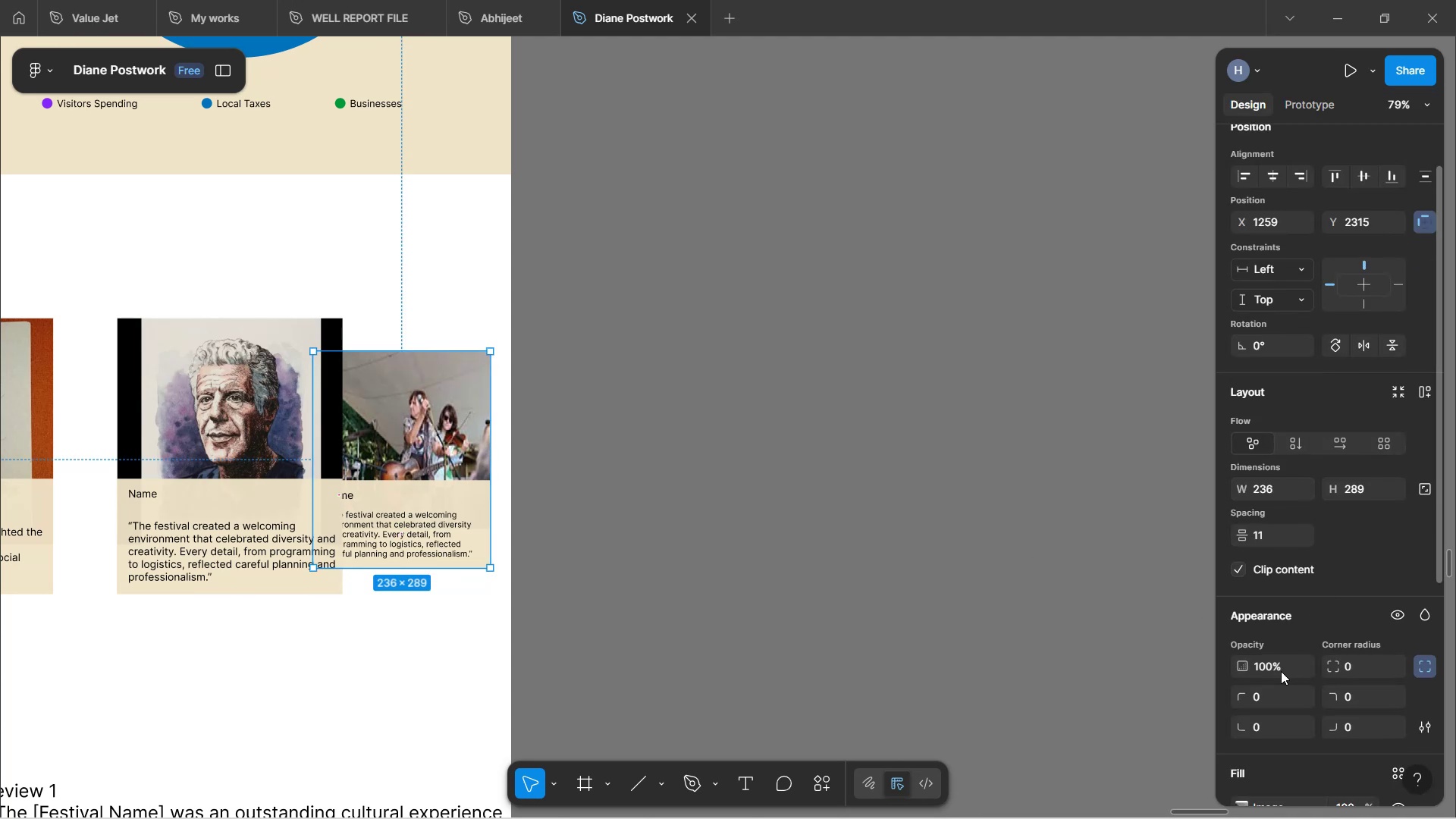 
left_click([1273, 671])
 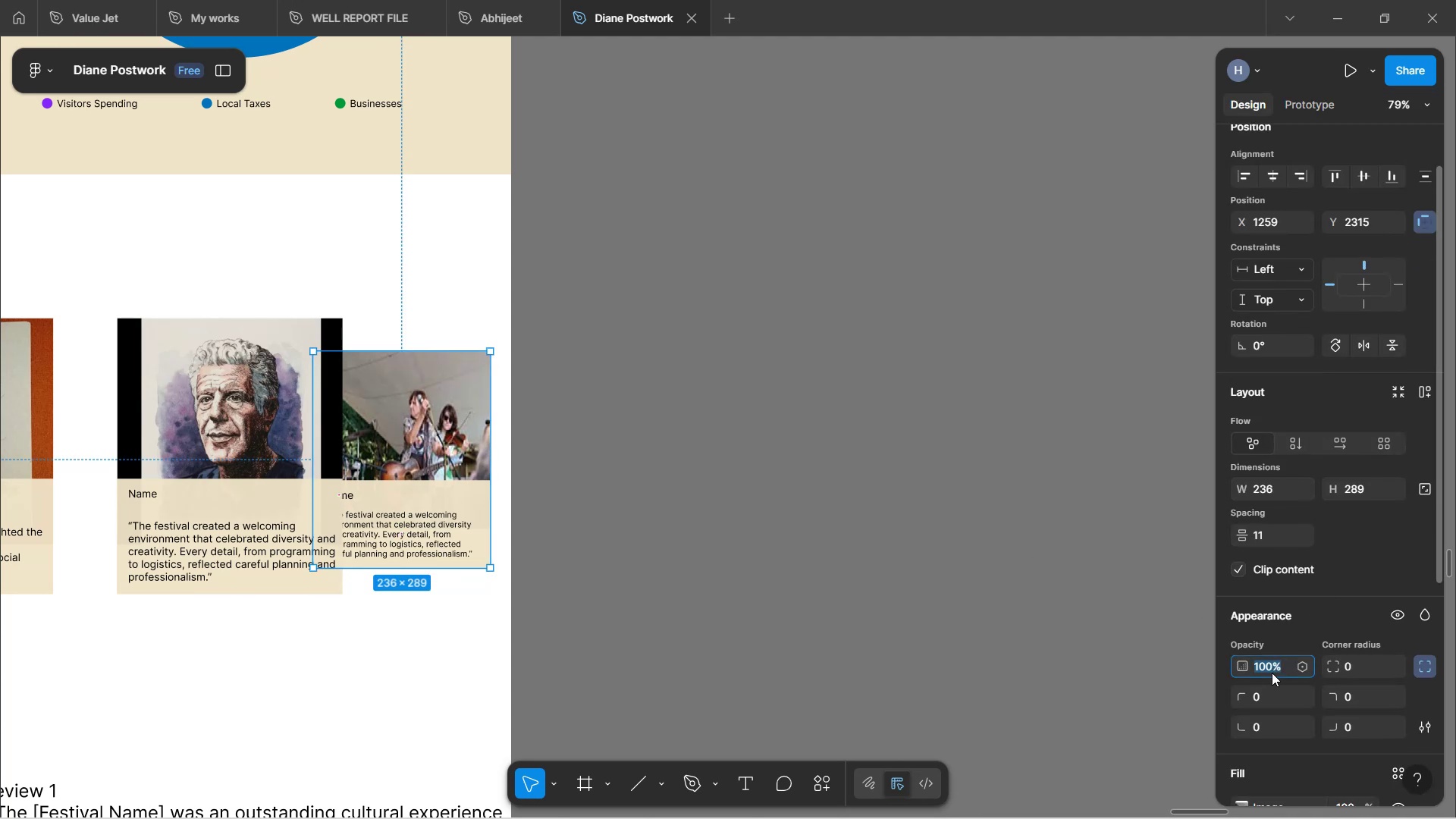 
type(50)
 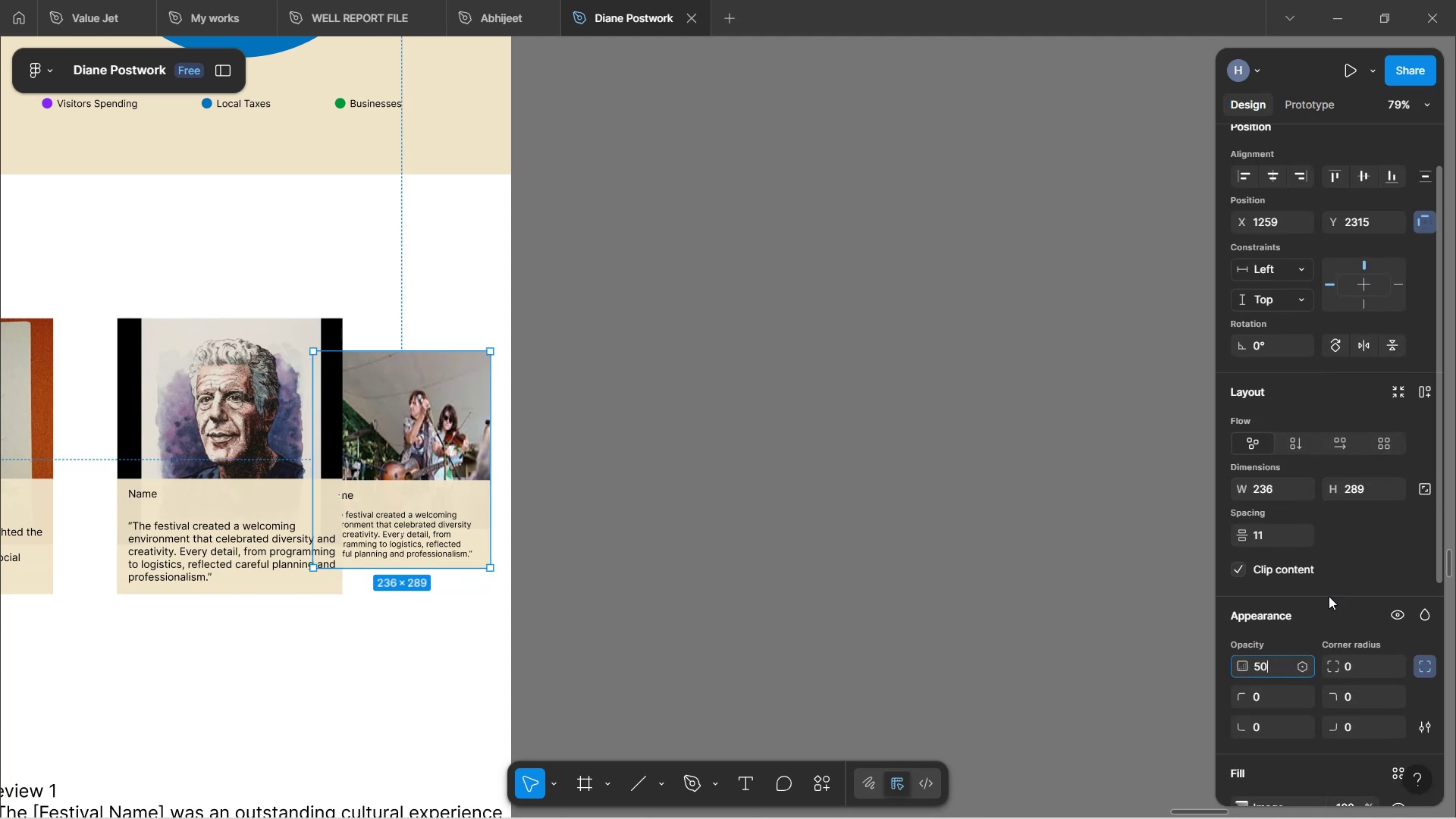 
left_click([1384, 570])
 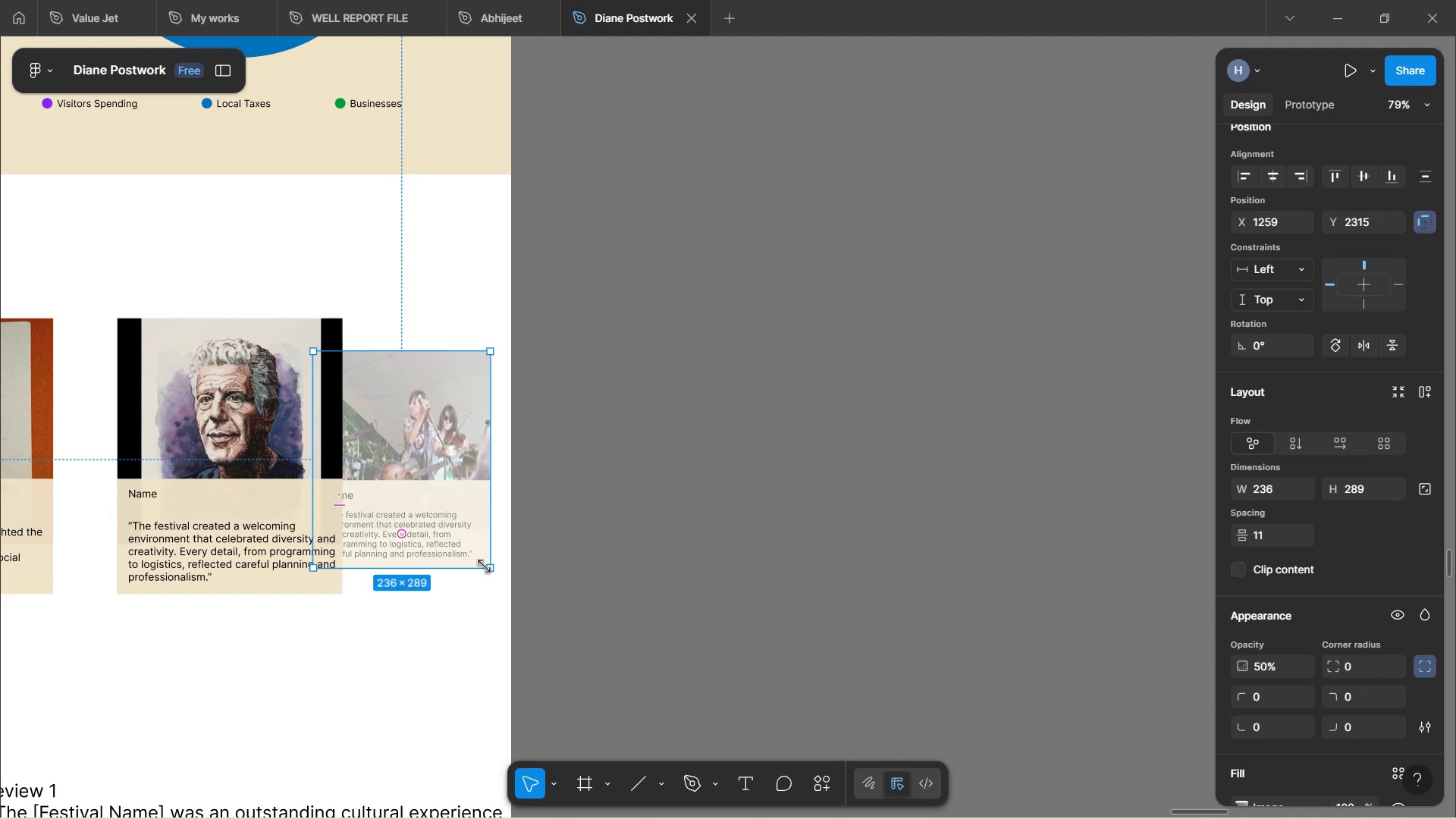 
hold_key(key=ControlLeft, duration=0.7)
scroll: coordinate [432, 560], scroll_direction: up, amount: 2.0
 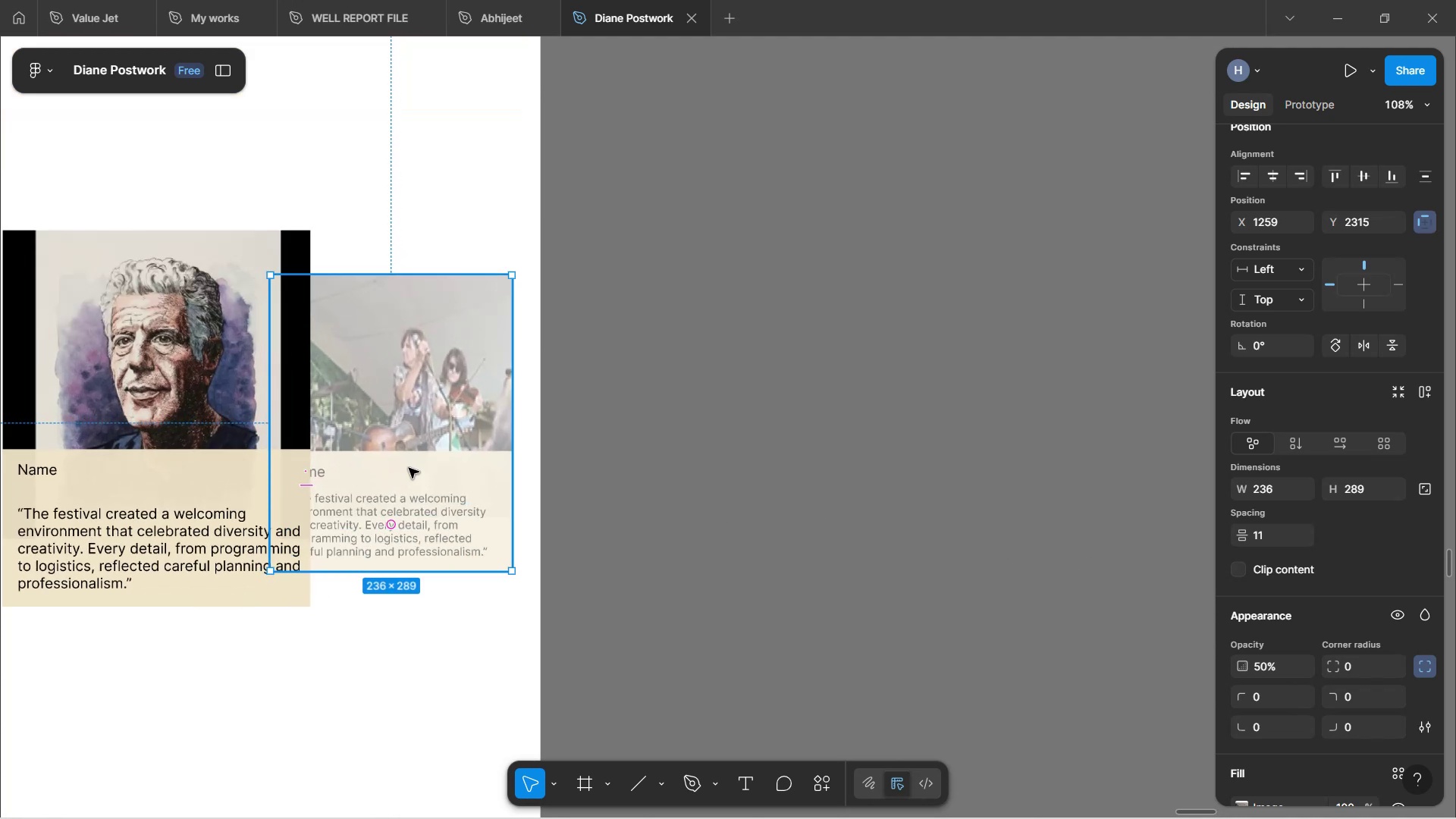 
left_click([444, 685])
 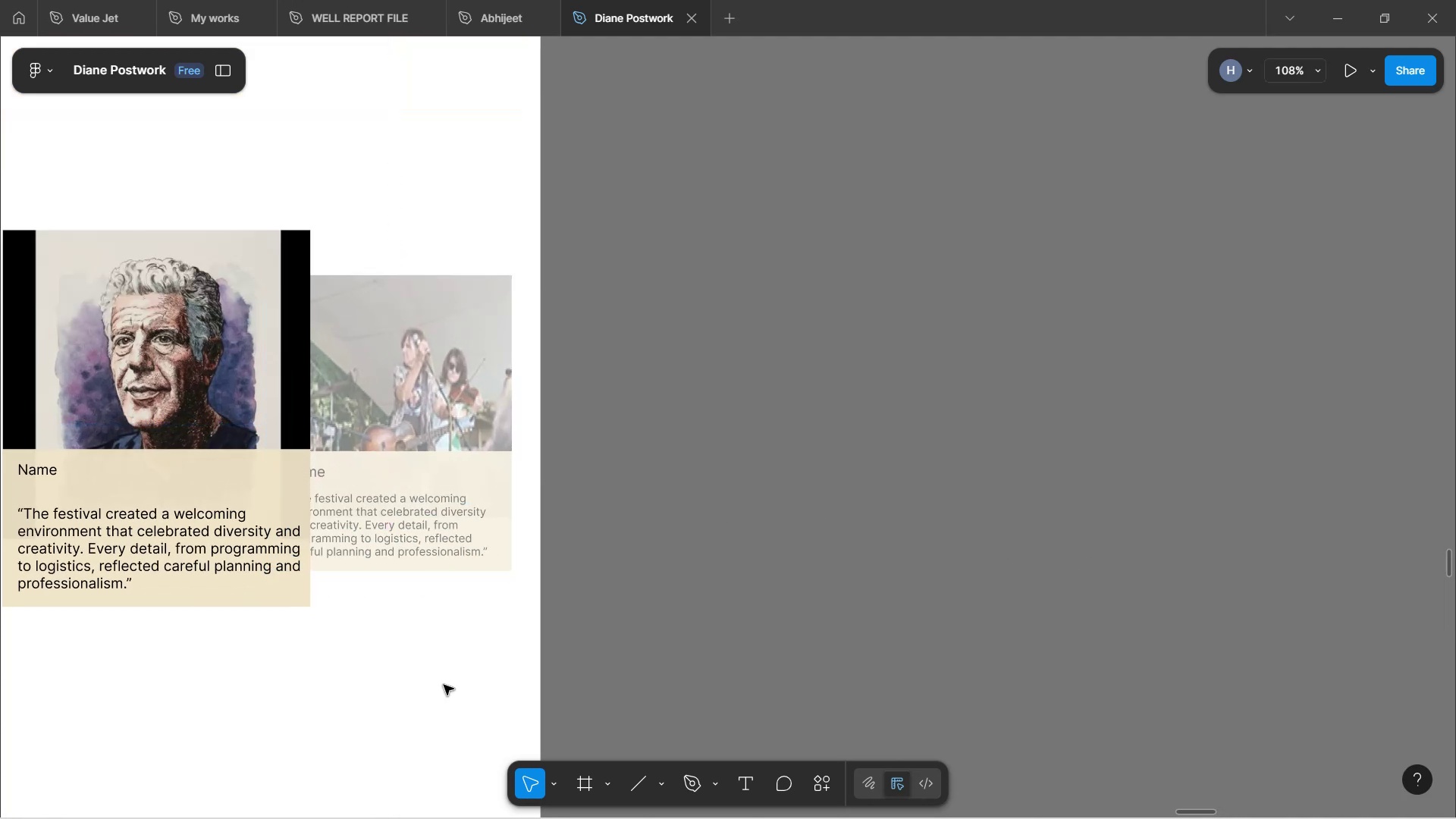 
hold_key(key=ControlLeft, duration=1.34)
scroll: coordinate [441, 686], scroll_direction: down, amount: 2.0
 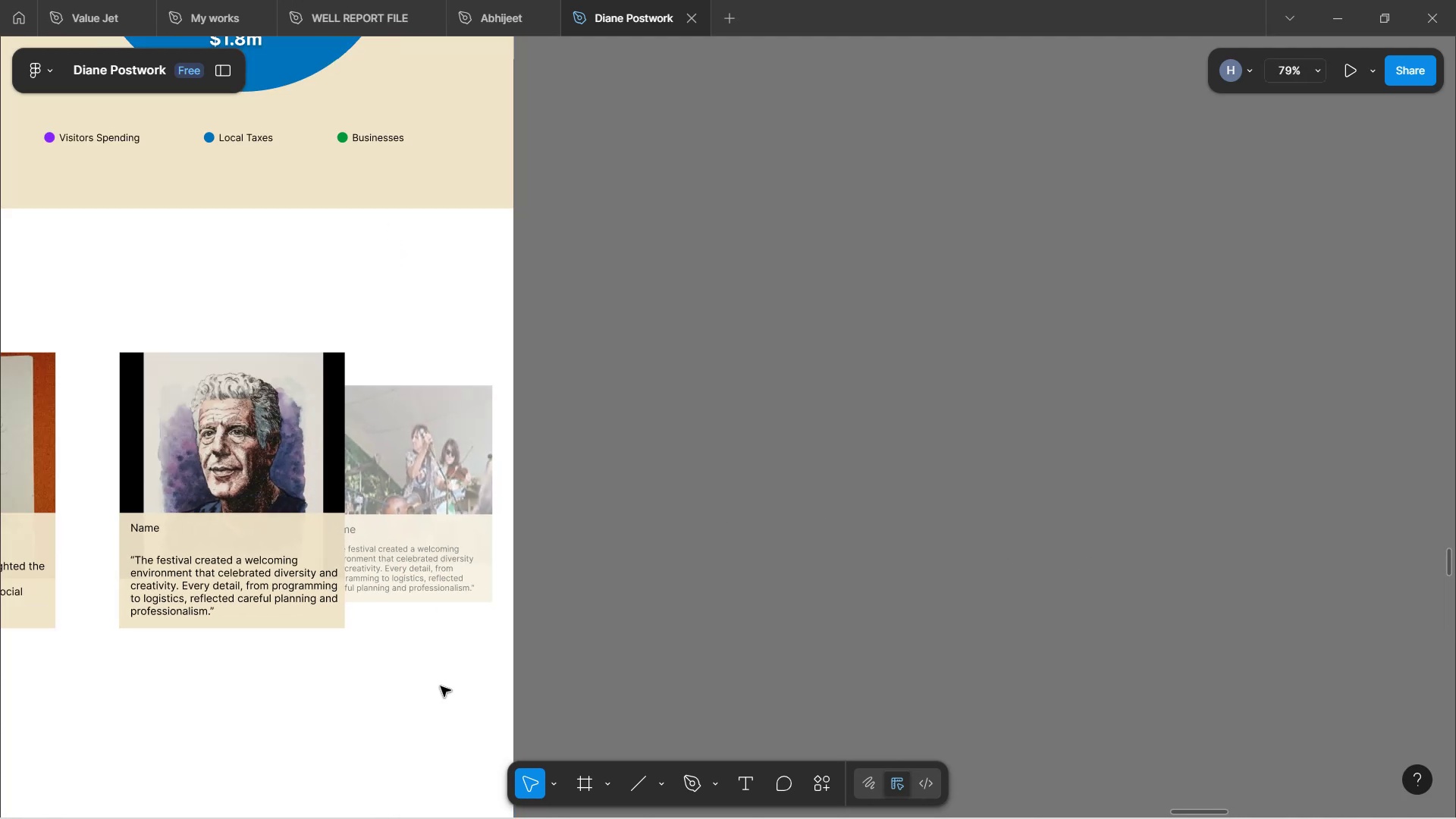 
scroll: coordinate [441, 686], scroll_direction: up, amount: 3.0
 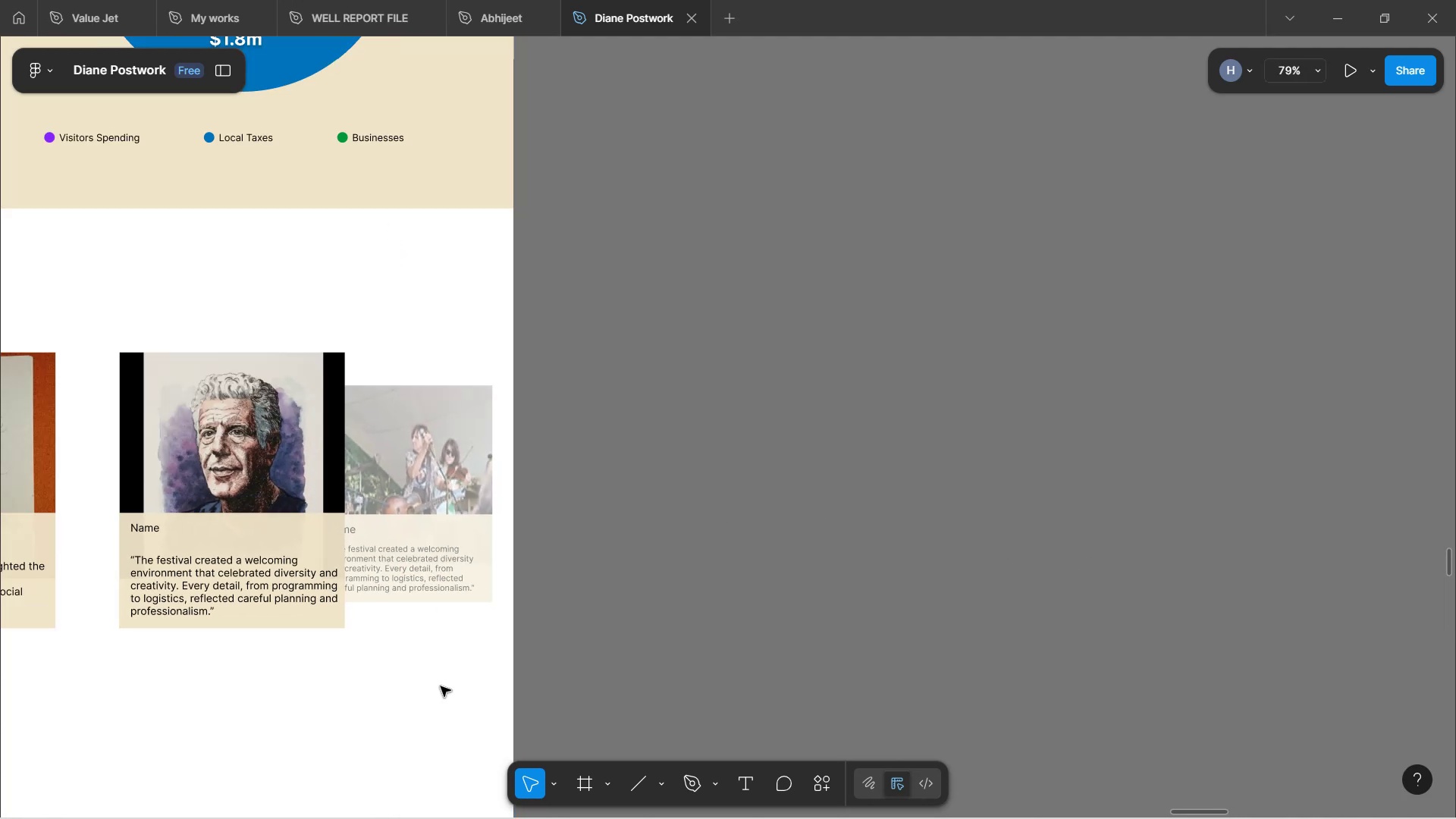 
hold_key(key=ShiftLeft, duration=1.59)
scroll: coordinate [441, 686], scroll_direction: down, amount: 3.0
 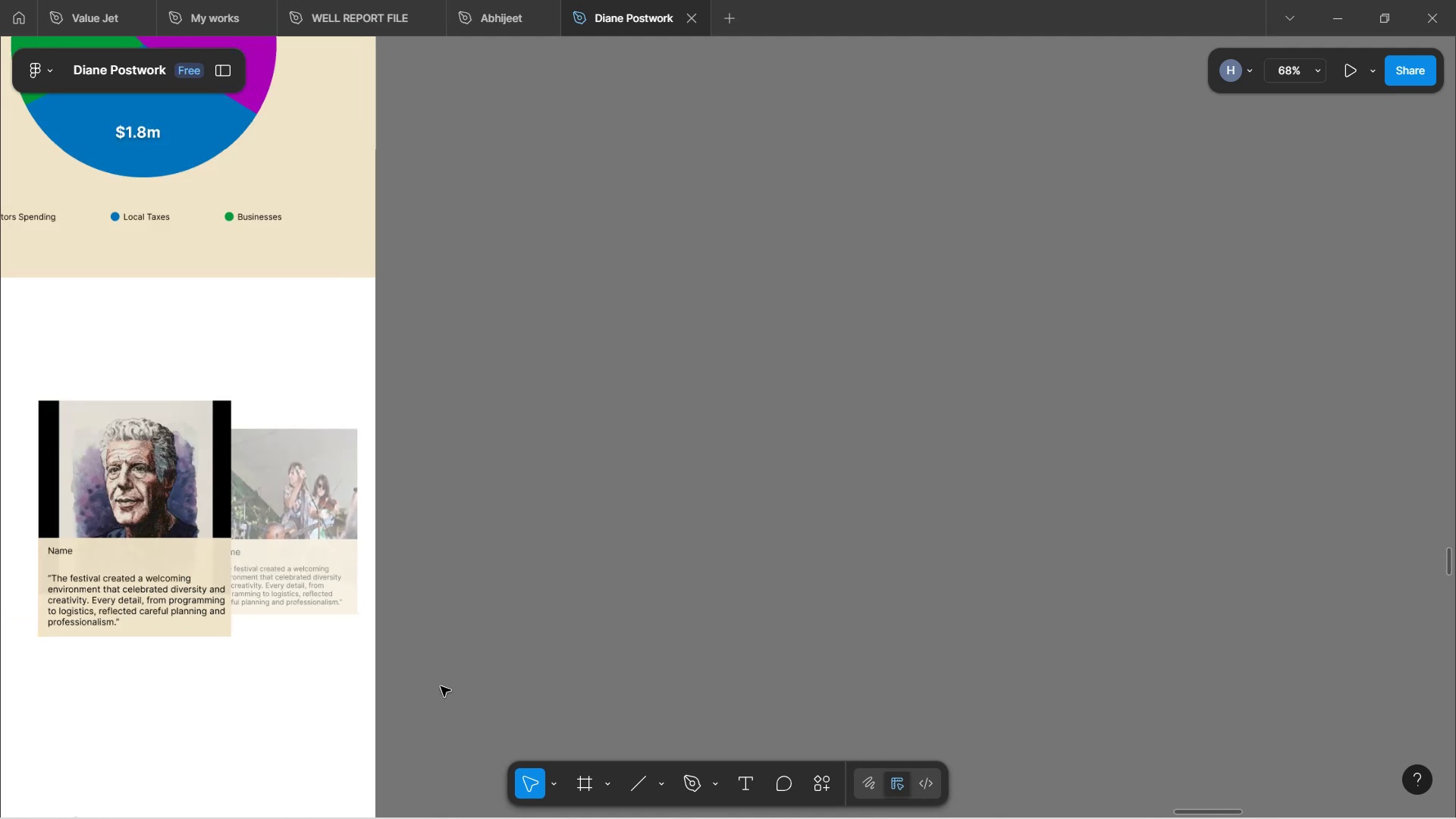 
key(Shift+ShiftLeft)
 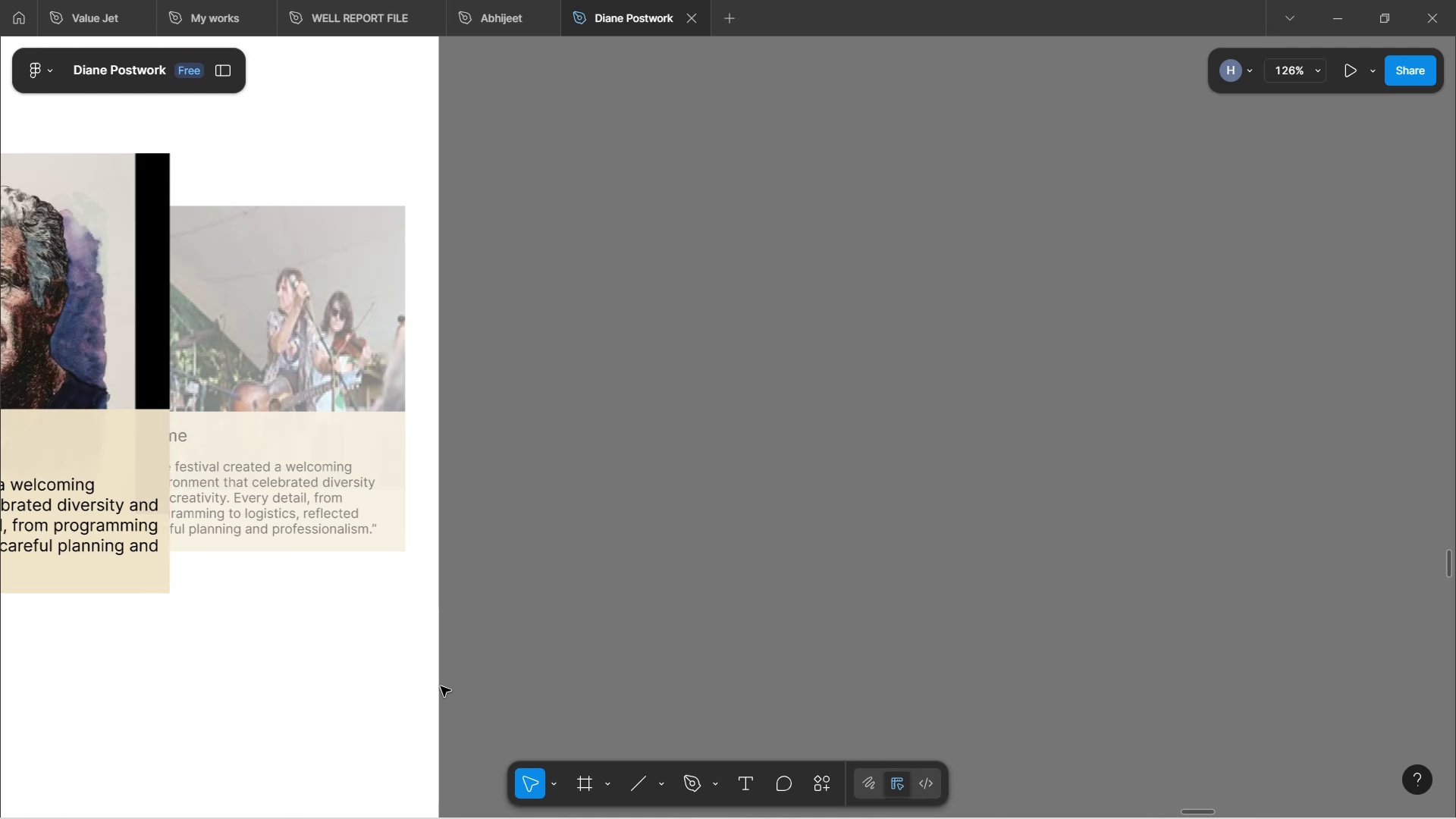 
key(Shift+ShiftLeft)
 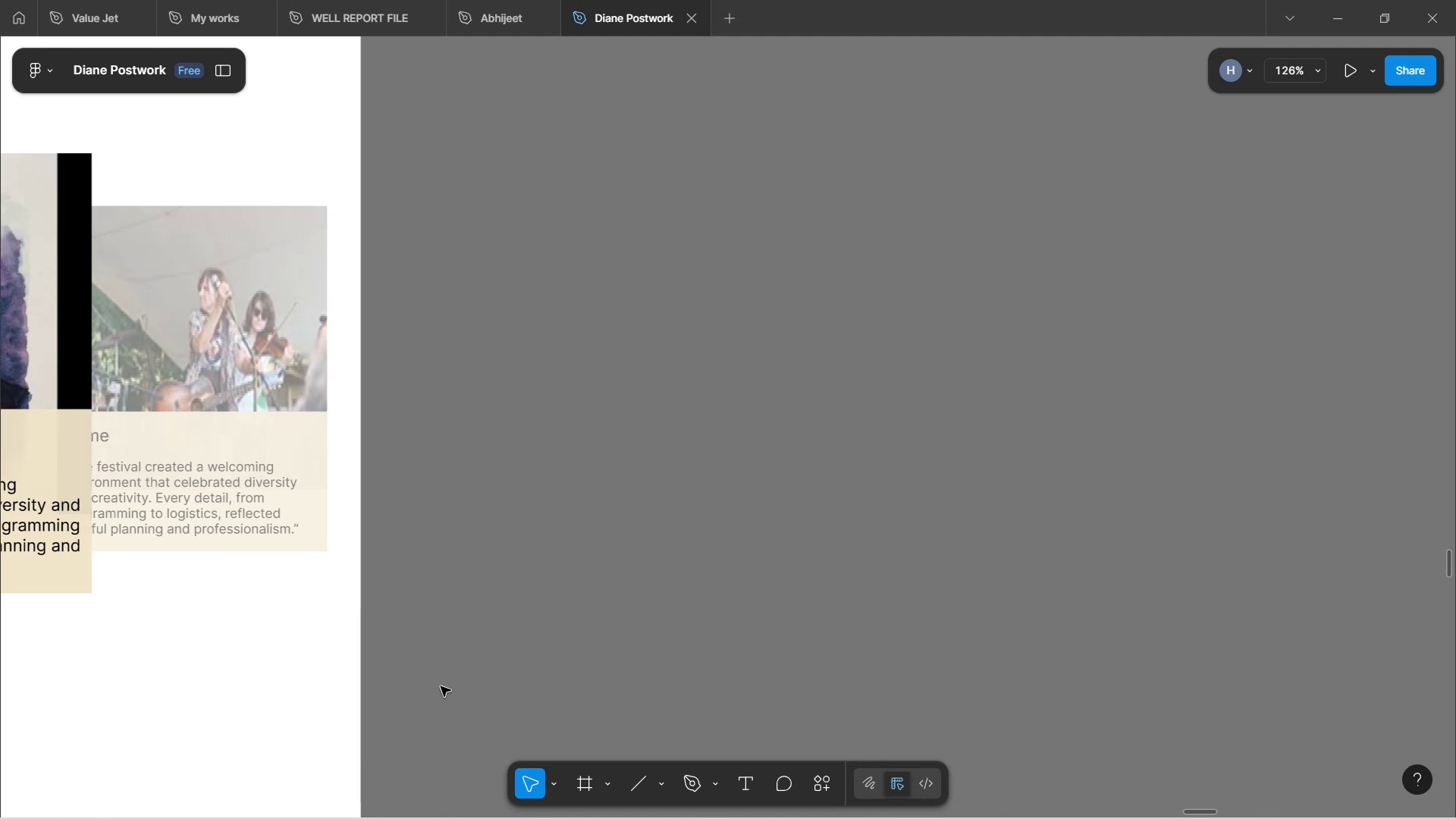 
key(Shift+ShiftLeft)
 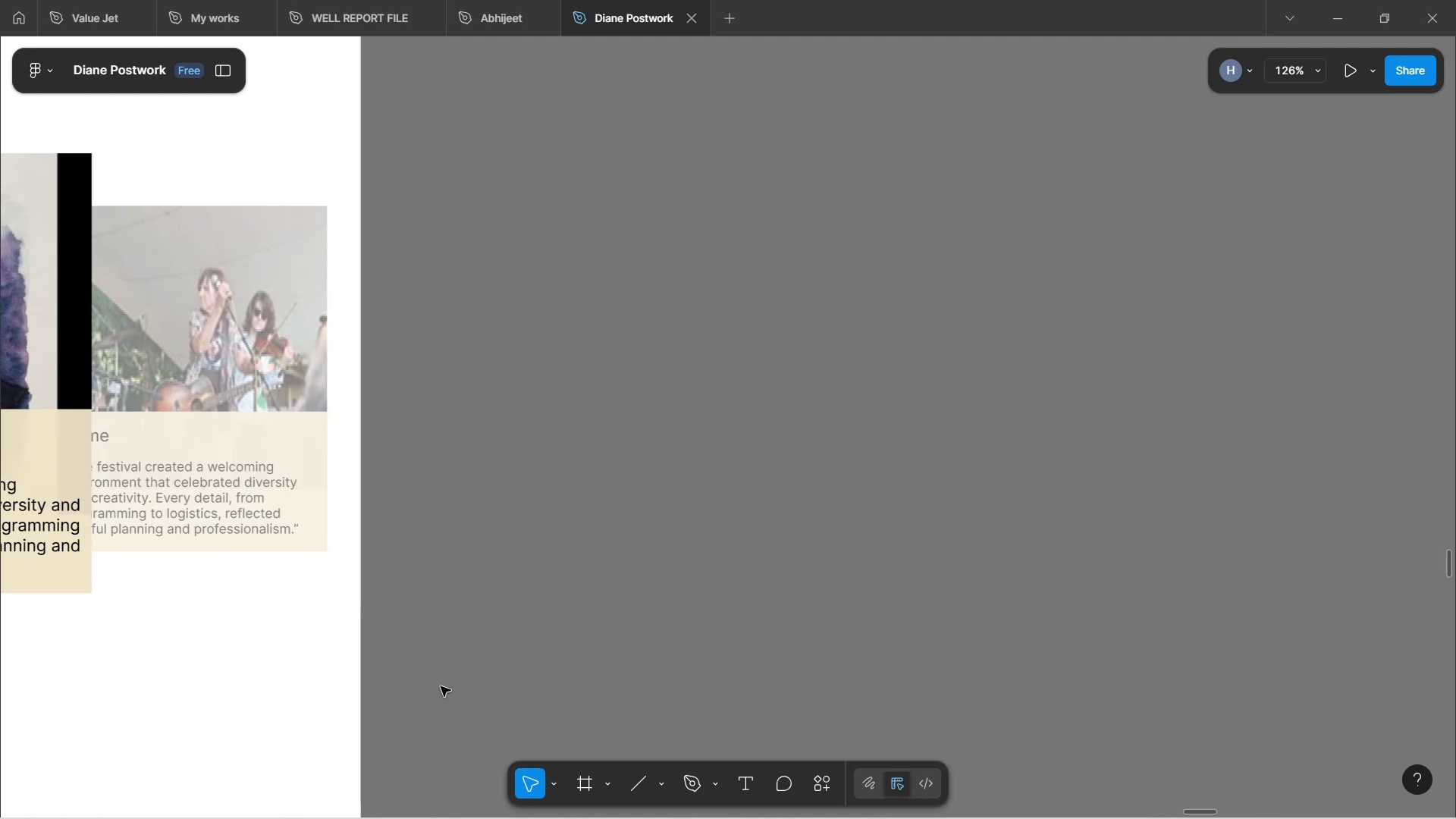 
key(Shift+ShiftLeft)
 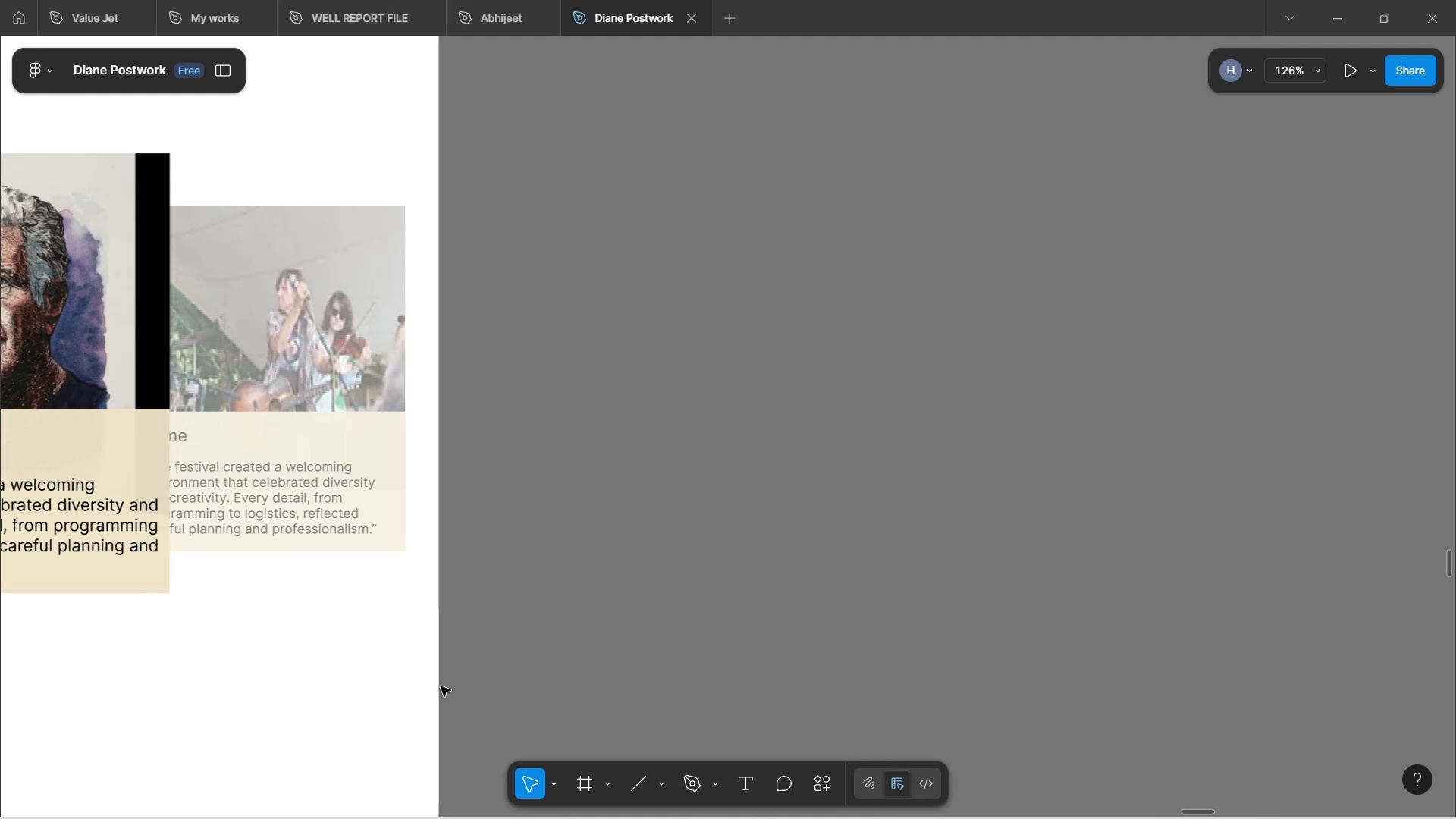 
key(Shift+ShiftLeft)
 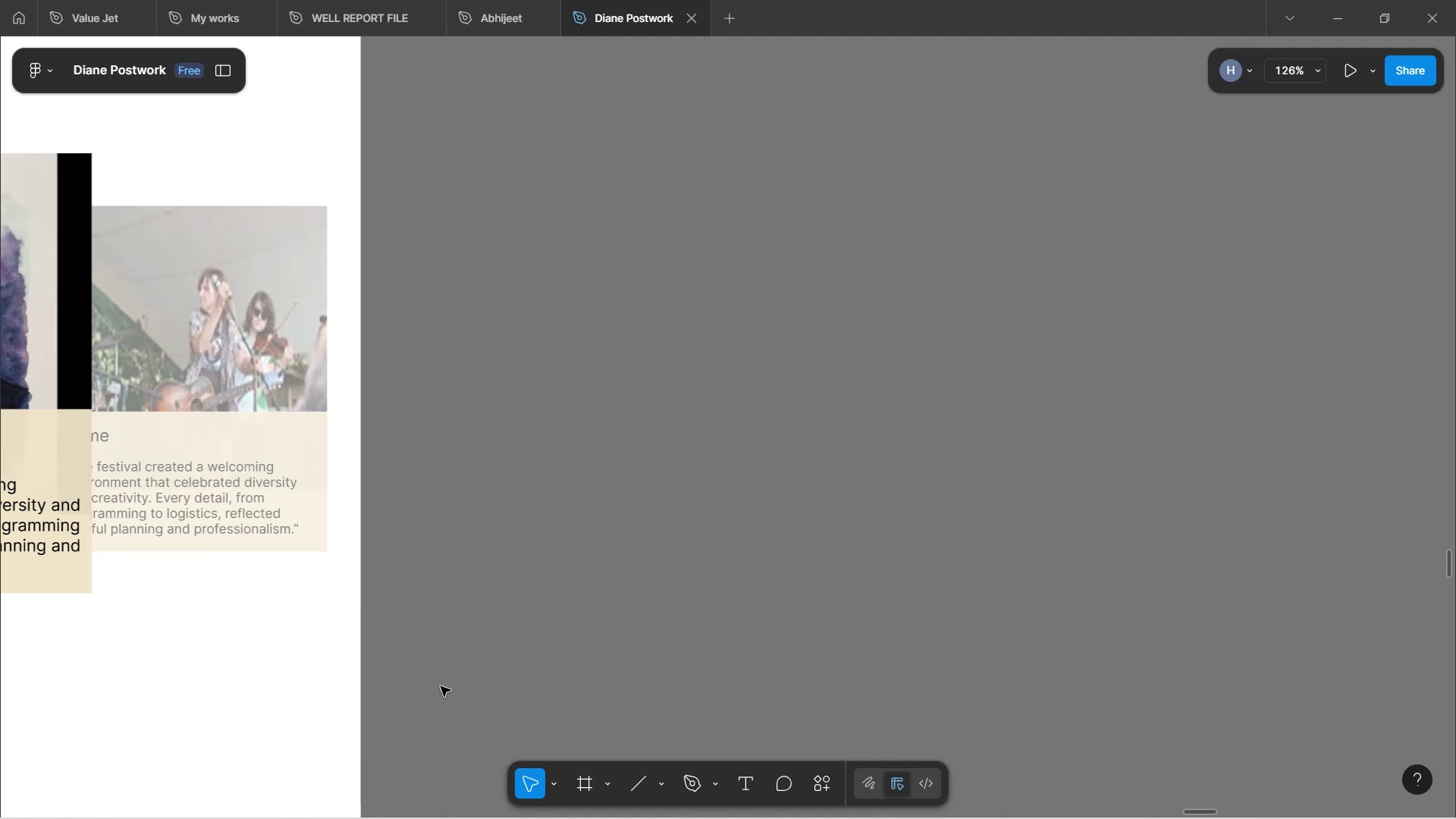 
key(Shift+ShiftLeft)
 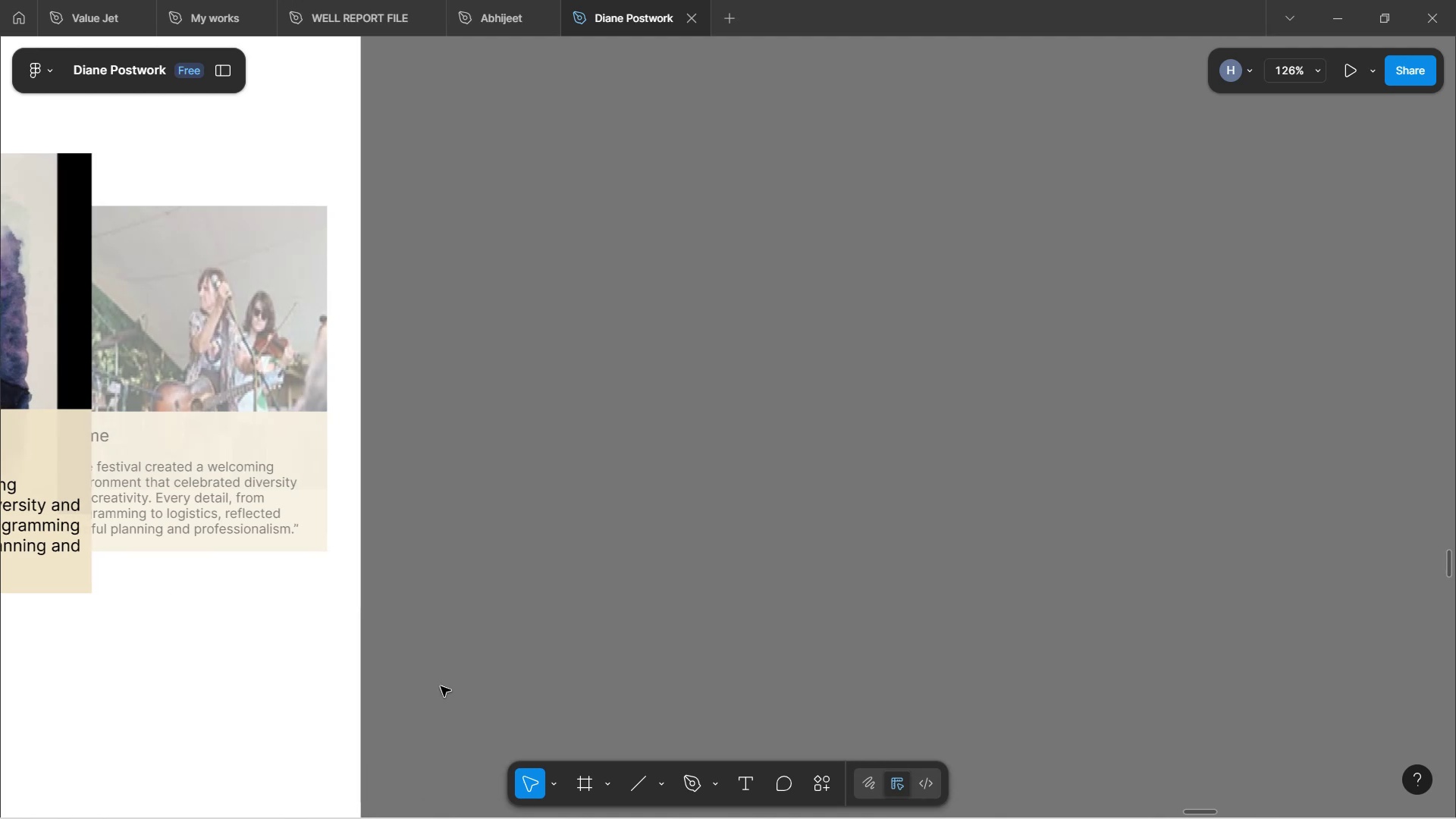 
hold_key(key=ControlLeft, duration=0.4)
 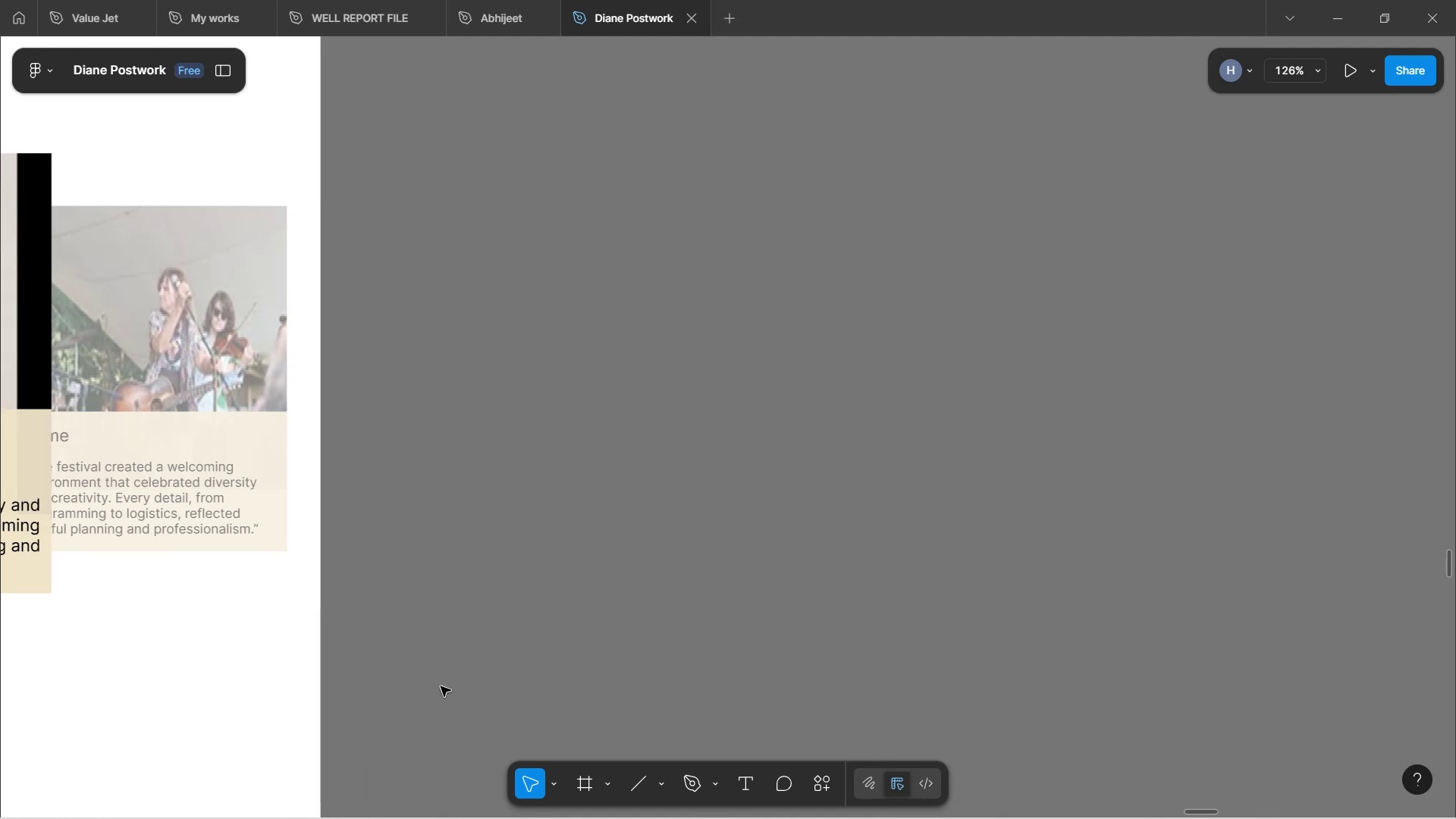 
hold_key(key=ControlLeft, duration=0.61)
 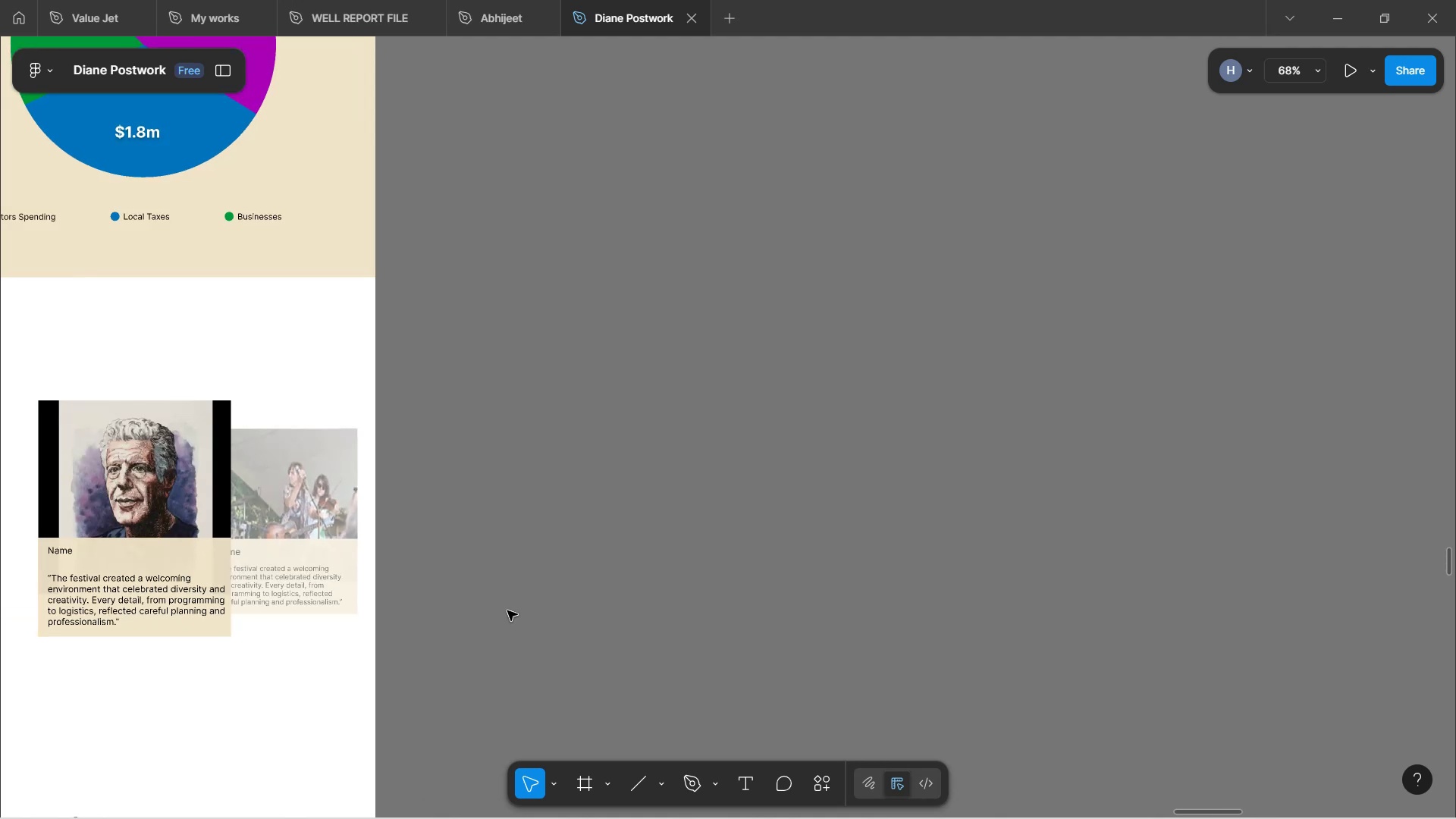 
hold_key(key=ShiftLeft, duration=1.5)
scroll: coordinate [510, 609], scroll_direction: up, amount: 13.0
 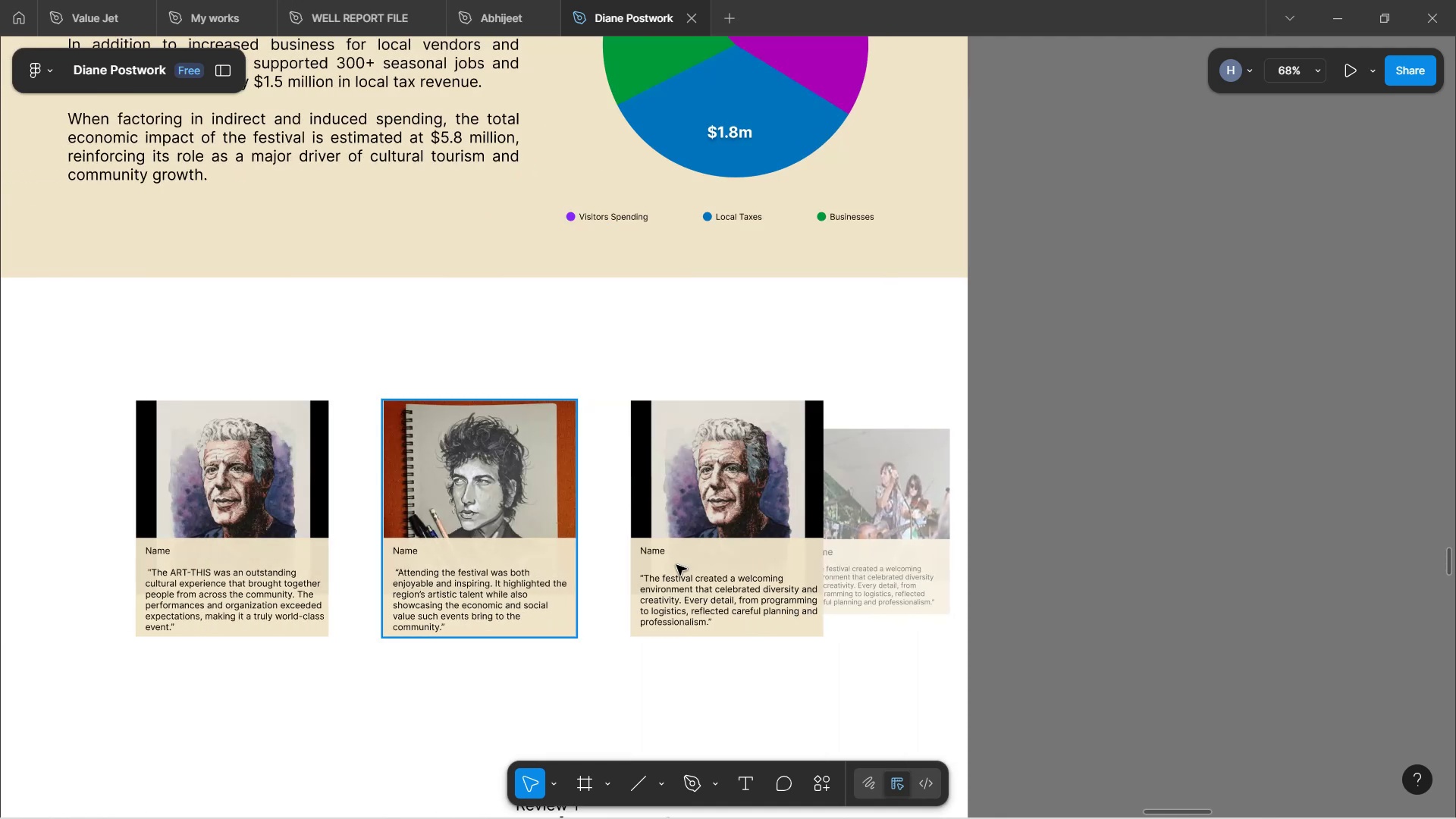 
hold_key(key=ShiftLeft, duration=1.38)
 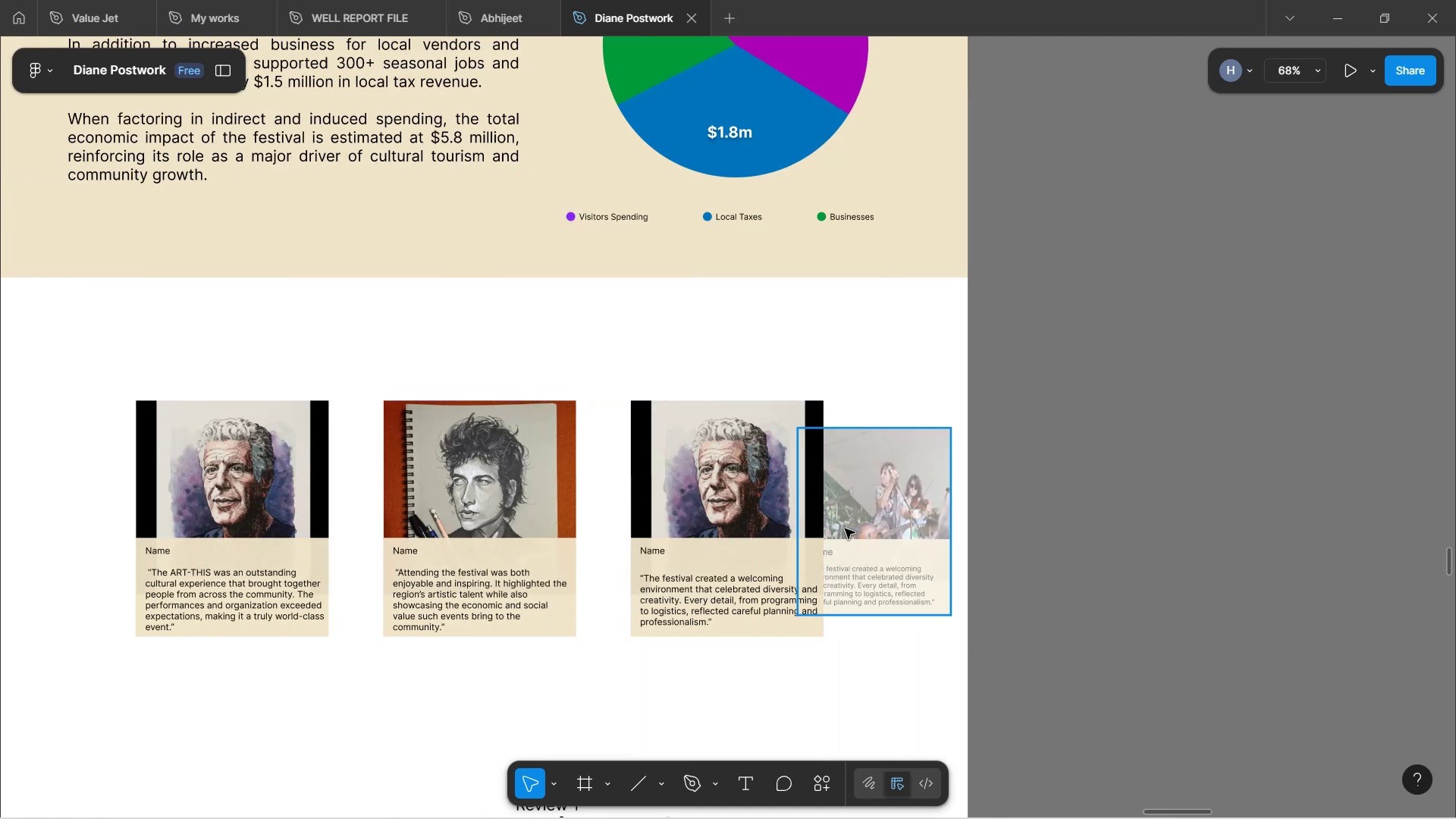 
left_click([845, 529])
 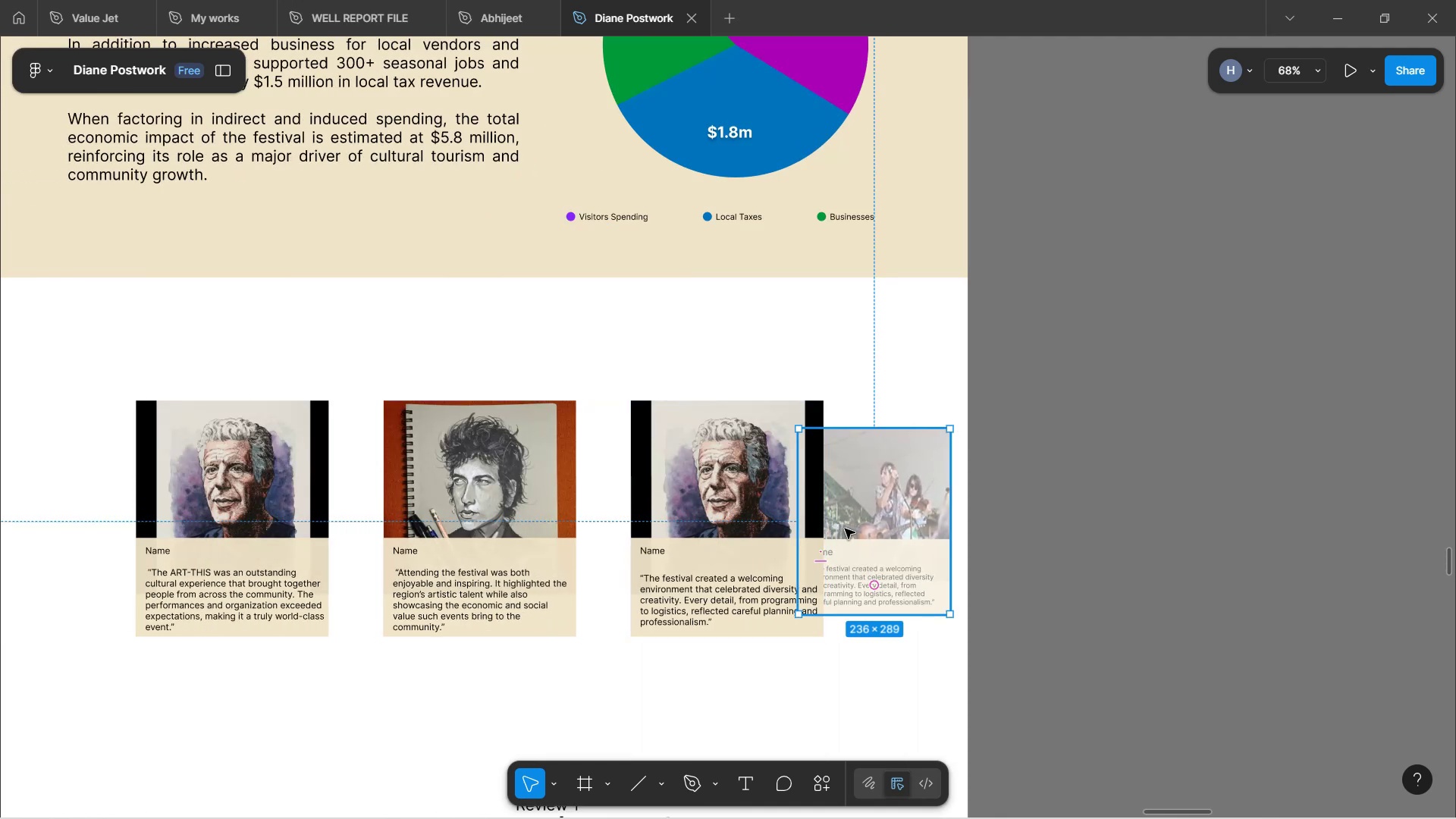 
hold_key(key=AltLeft, duration=1.53)
left_click_drag(start_coordinate=[864, 536], to_coordinate=[57, 536])
 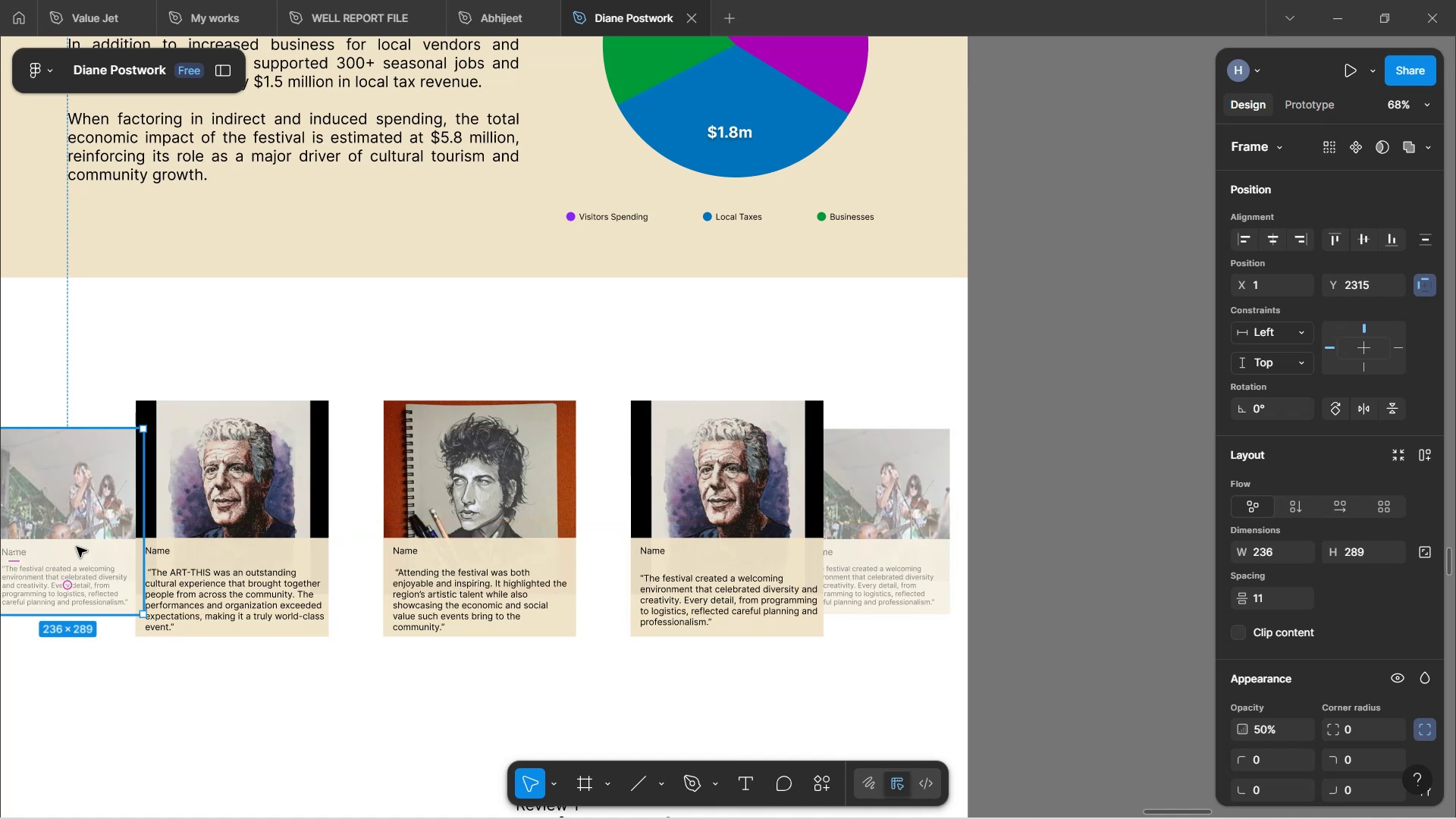 
hold_key(key=AltLeft, duration=0.9)
 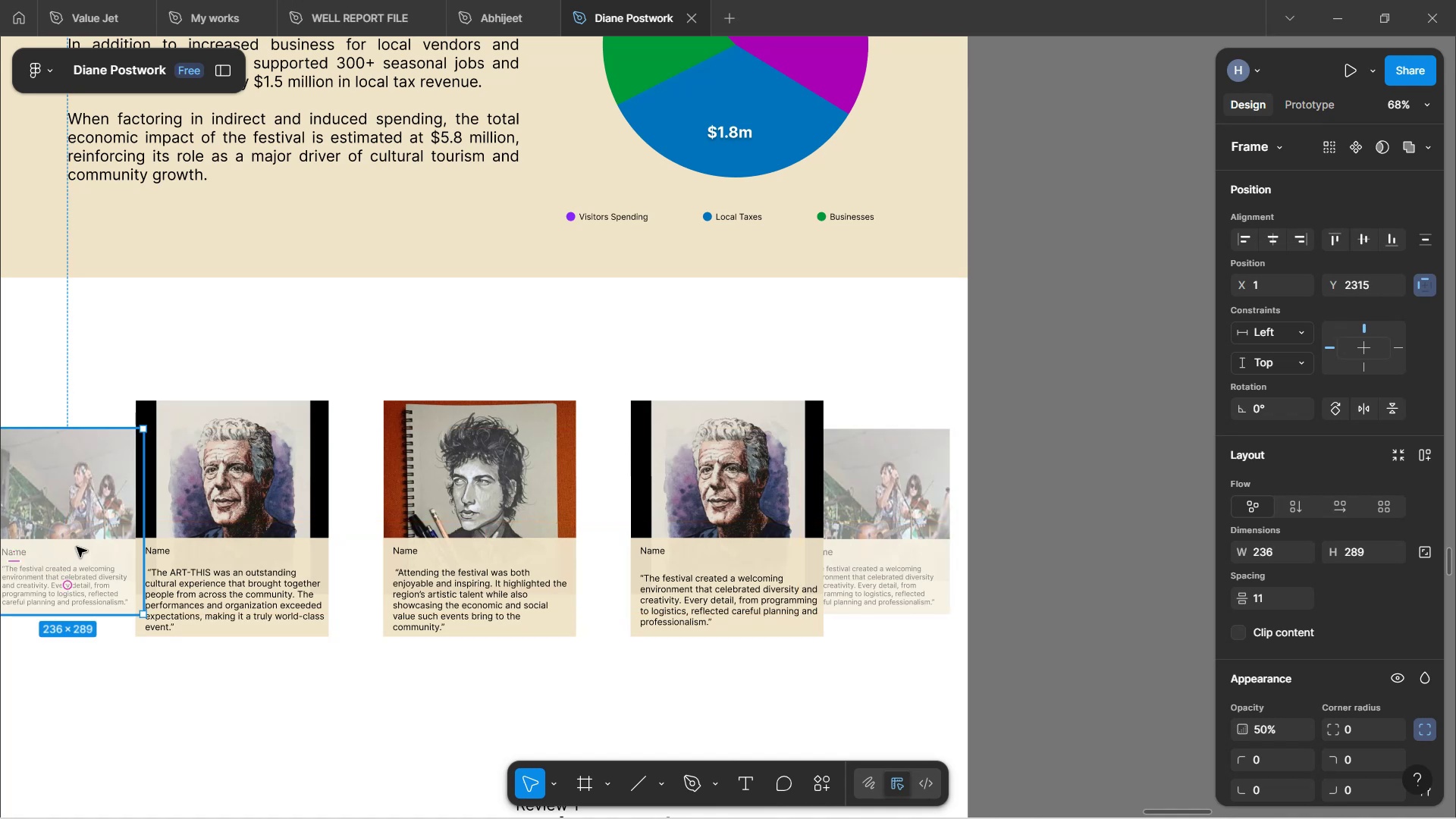 
hold_key(key=ControlLeft, duration=1.47)
scroll: coordinate [89, 559], scroll_direction: down, amount: 1.0
 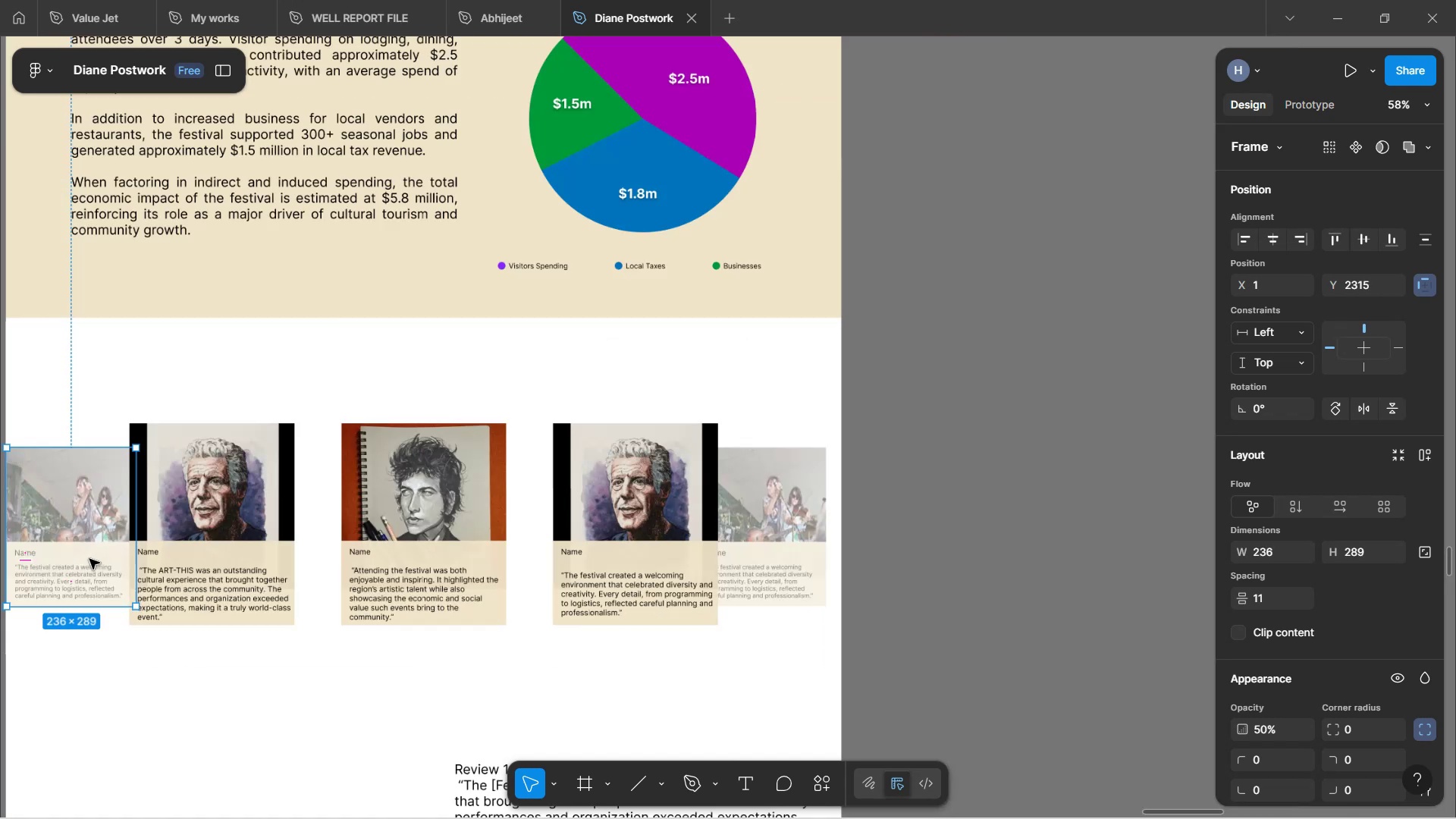 
scroll: coordinate [158, 618], scroll_direction: up, amount: 3.0
 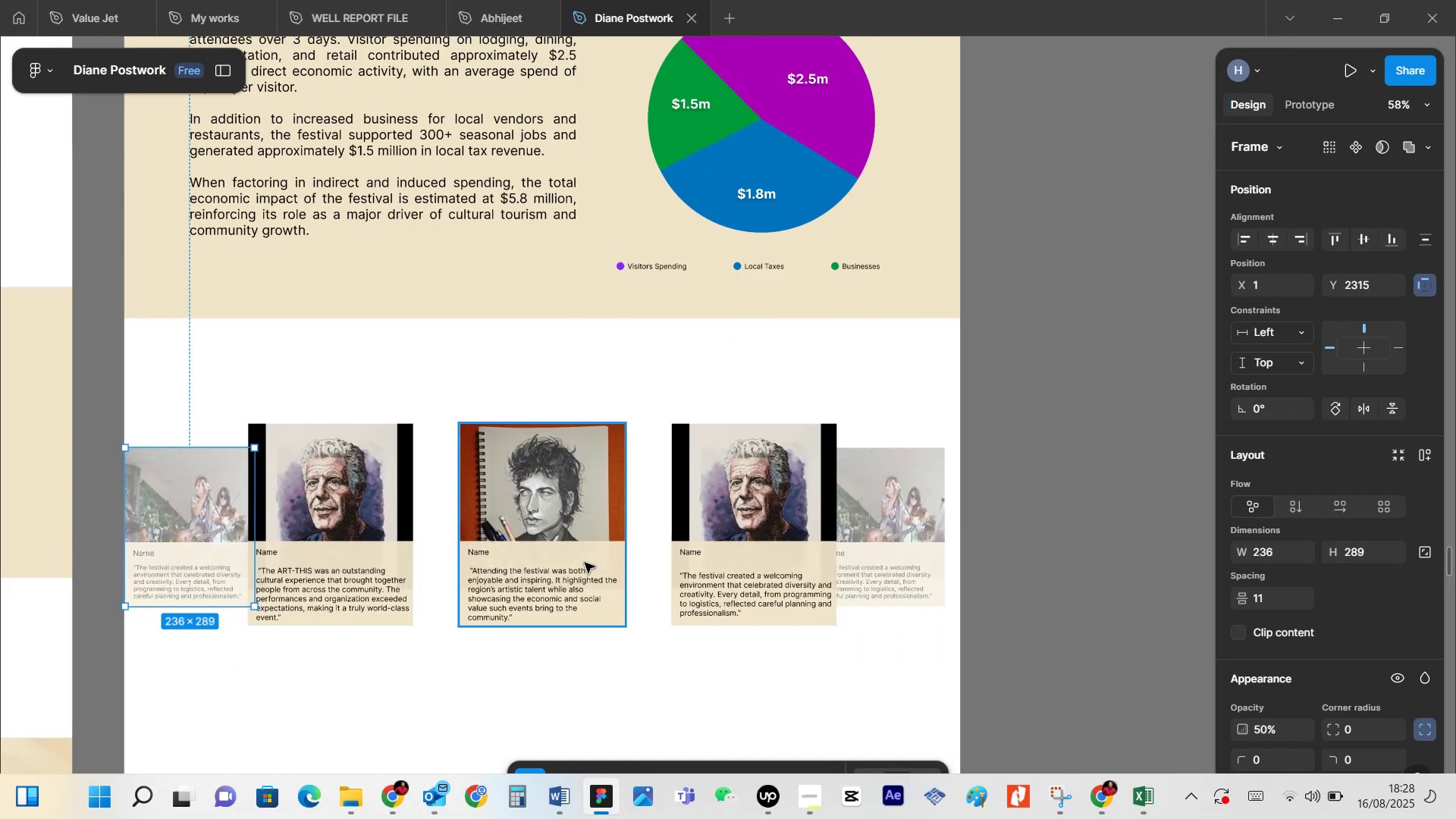 
left_click([1004, 583])
 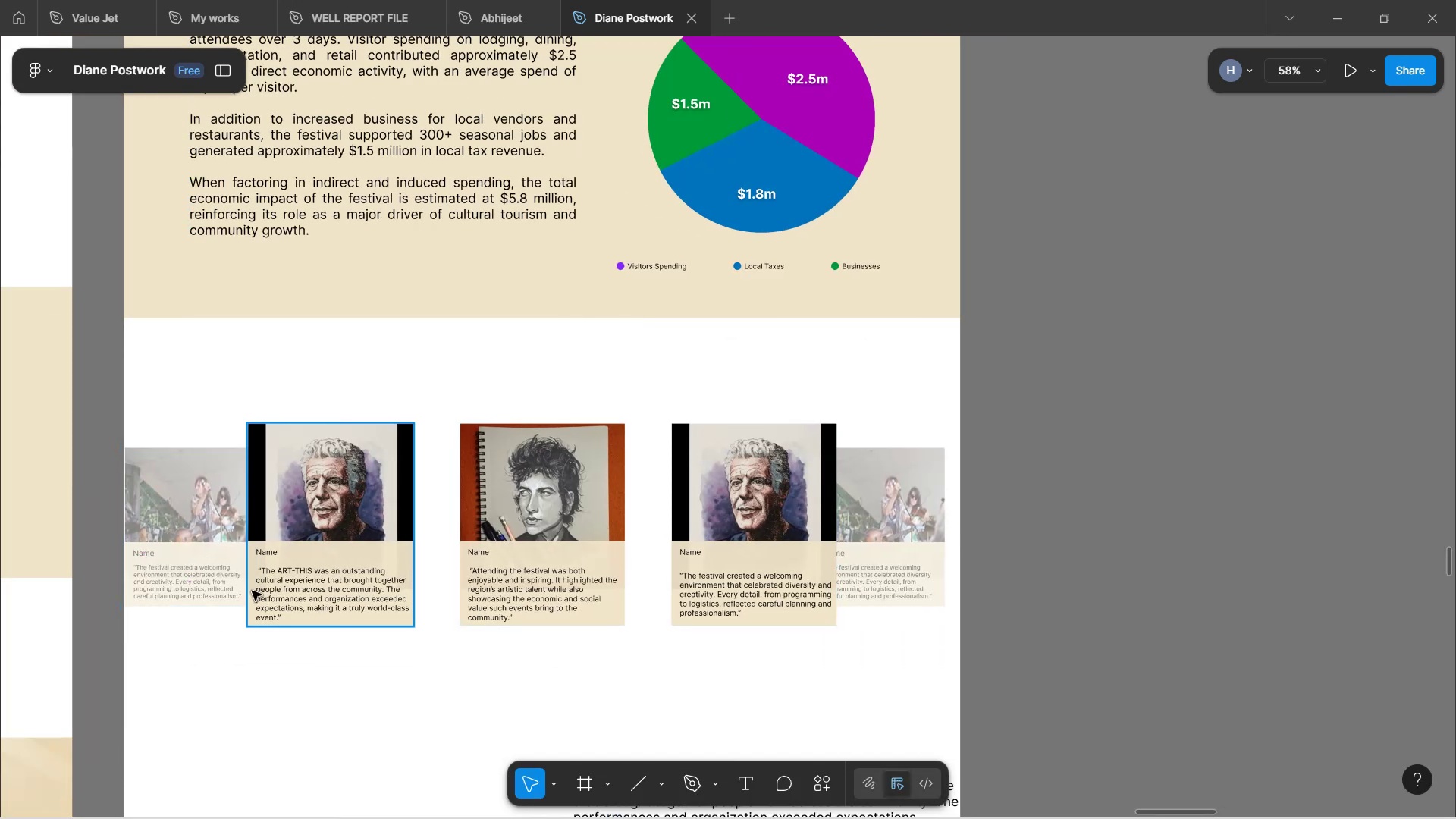 
left_click([210, 569])
 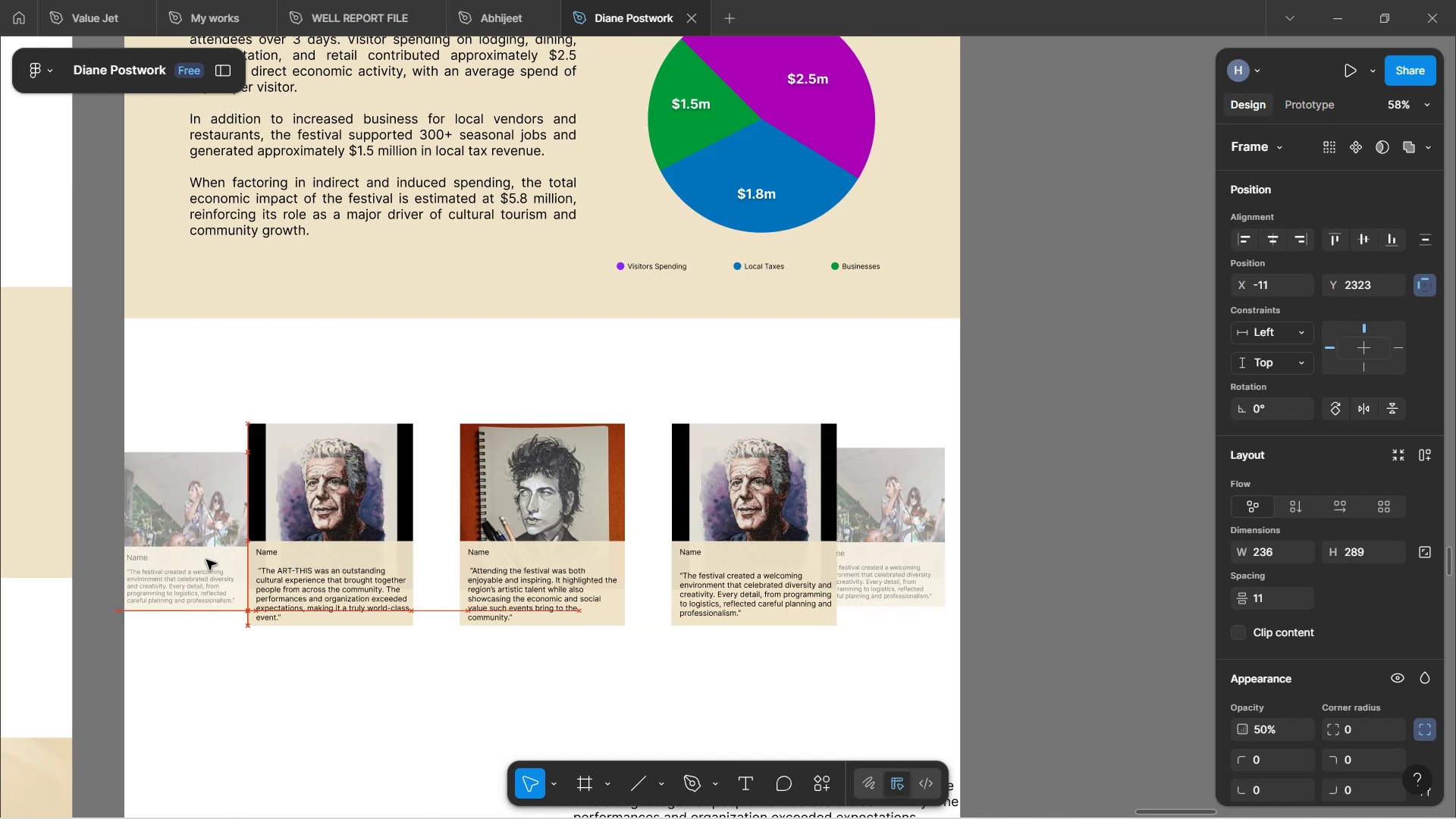 
wait(13.74)
 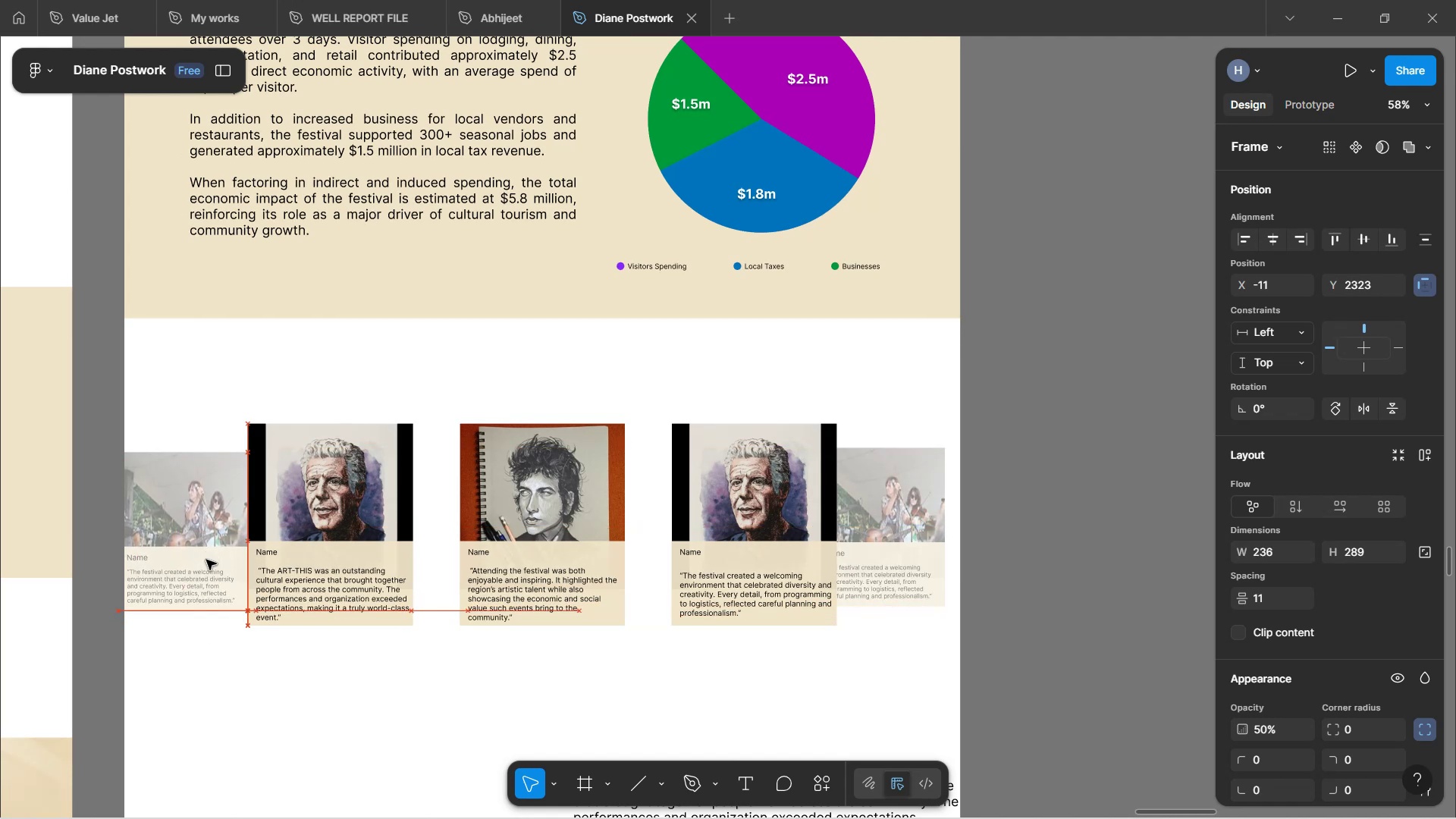 
hold_key(key=ArrowRight, duration=1.5)
 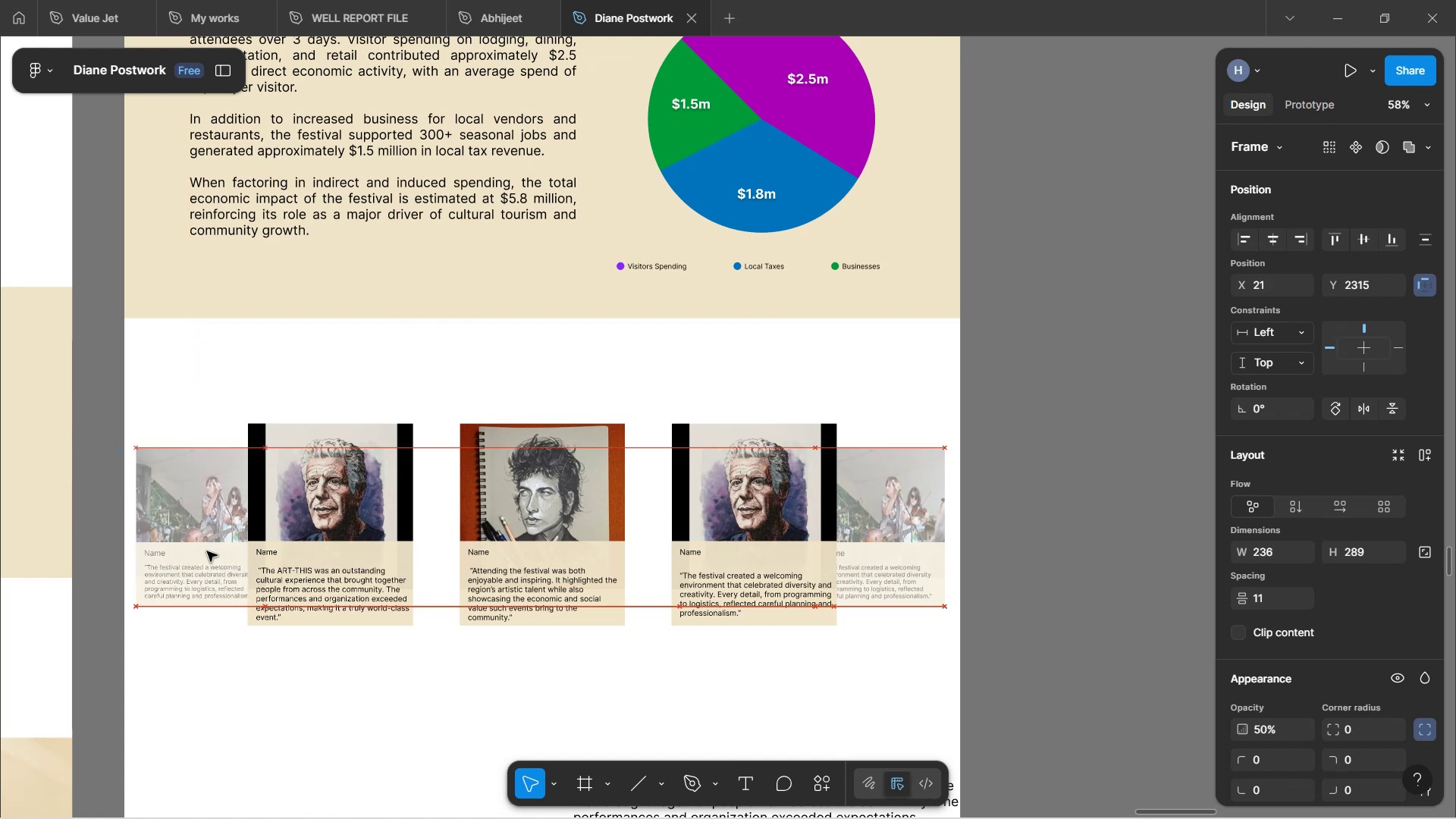 
key(ArrowRight)
 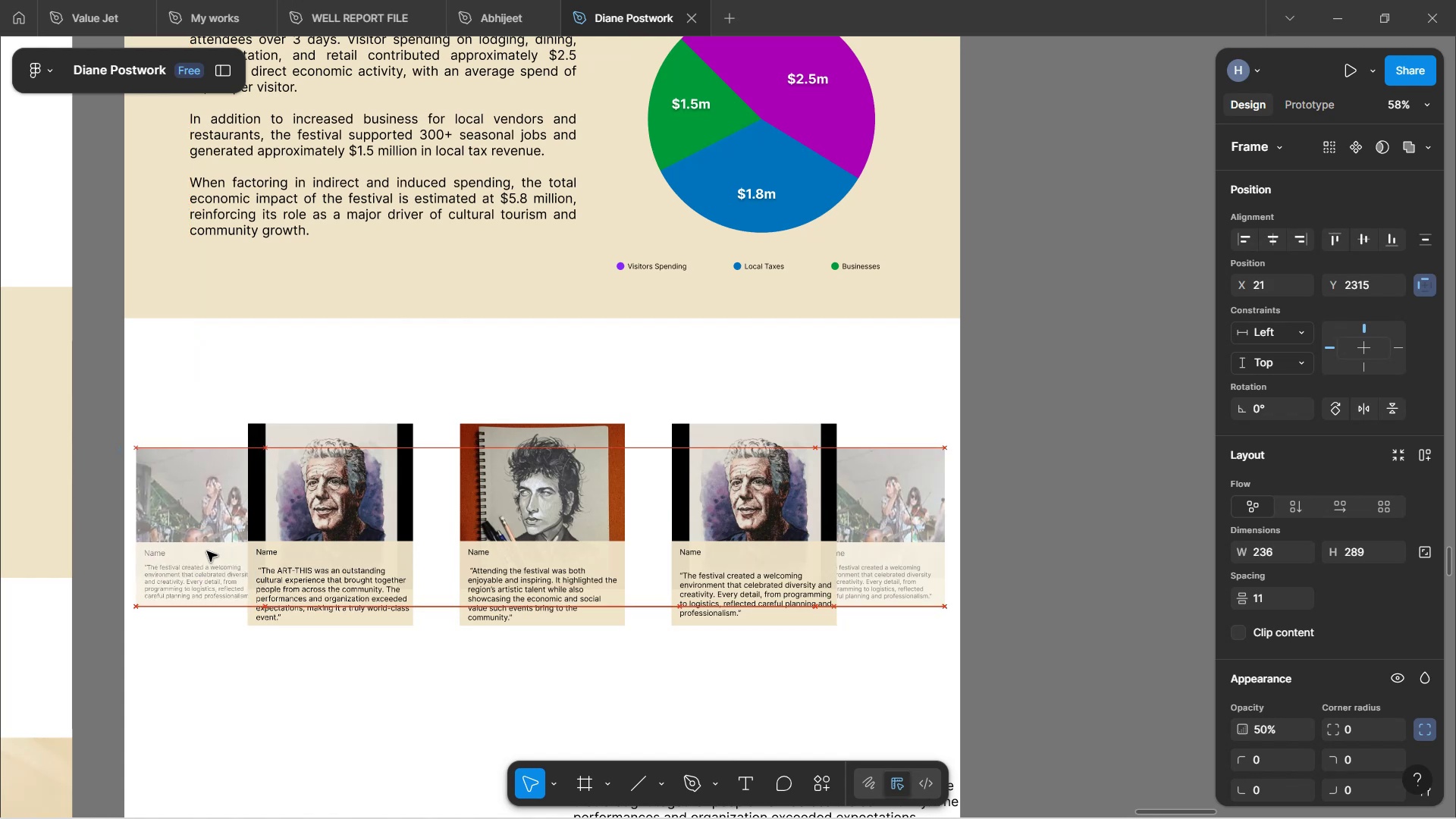 
key(ArrowRight)
 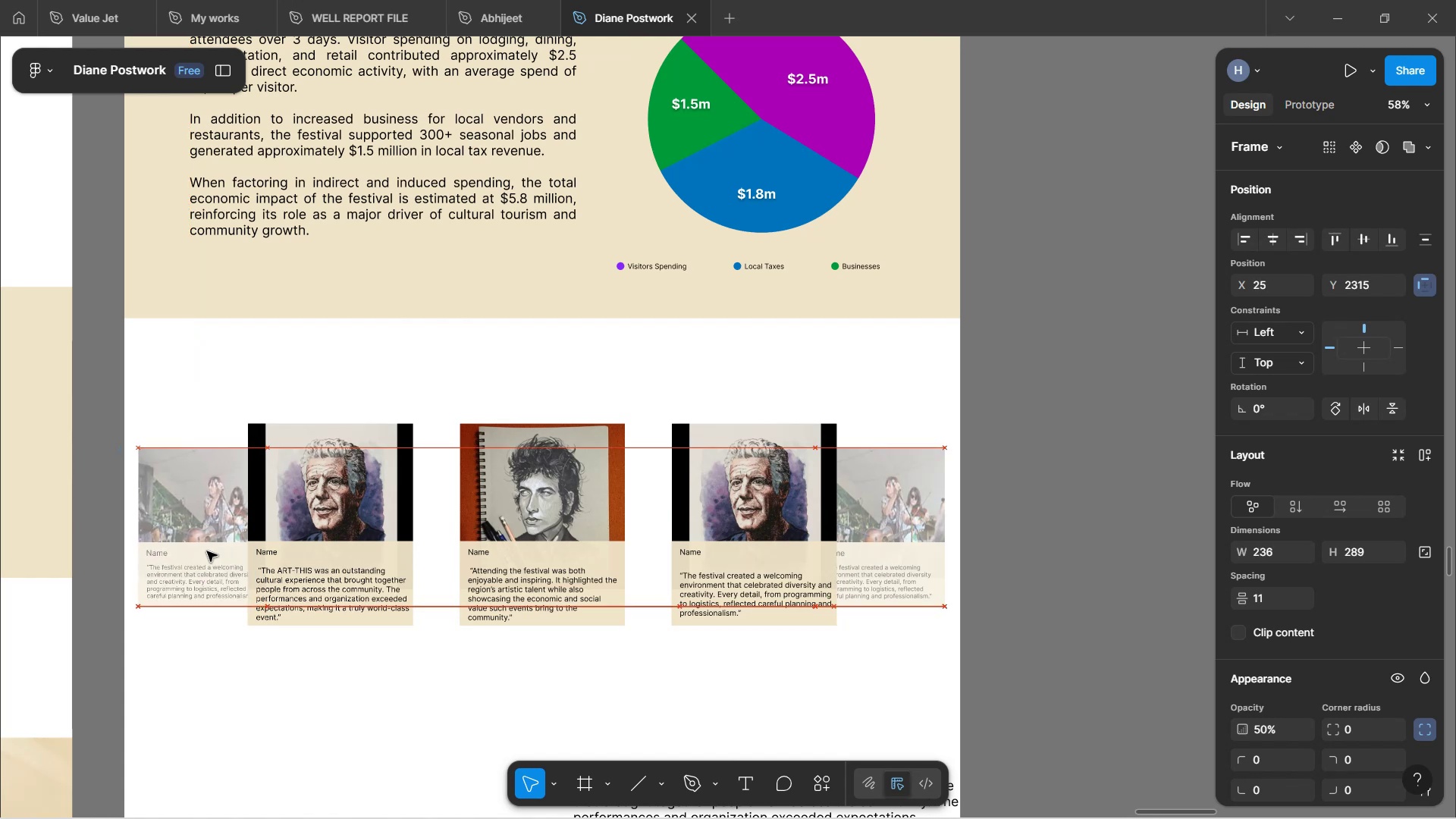 
key(ArrowRight)
 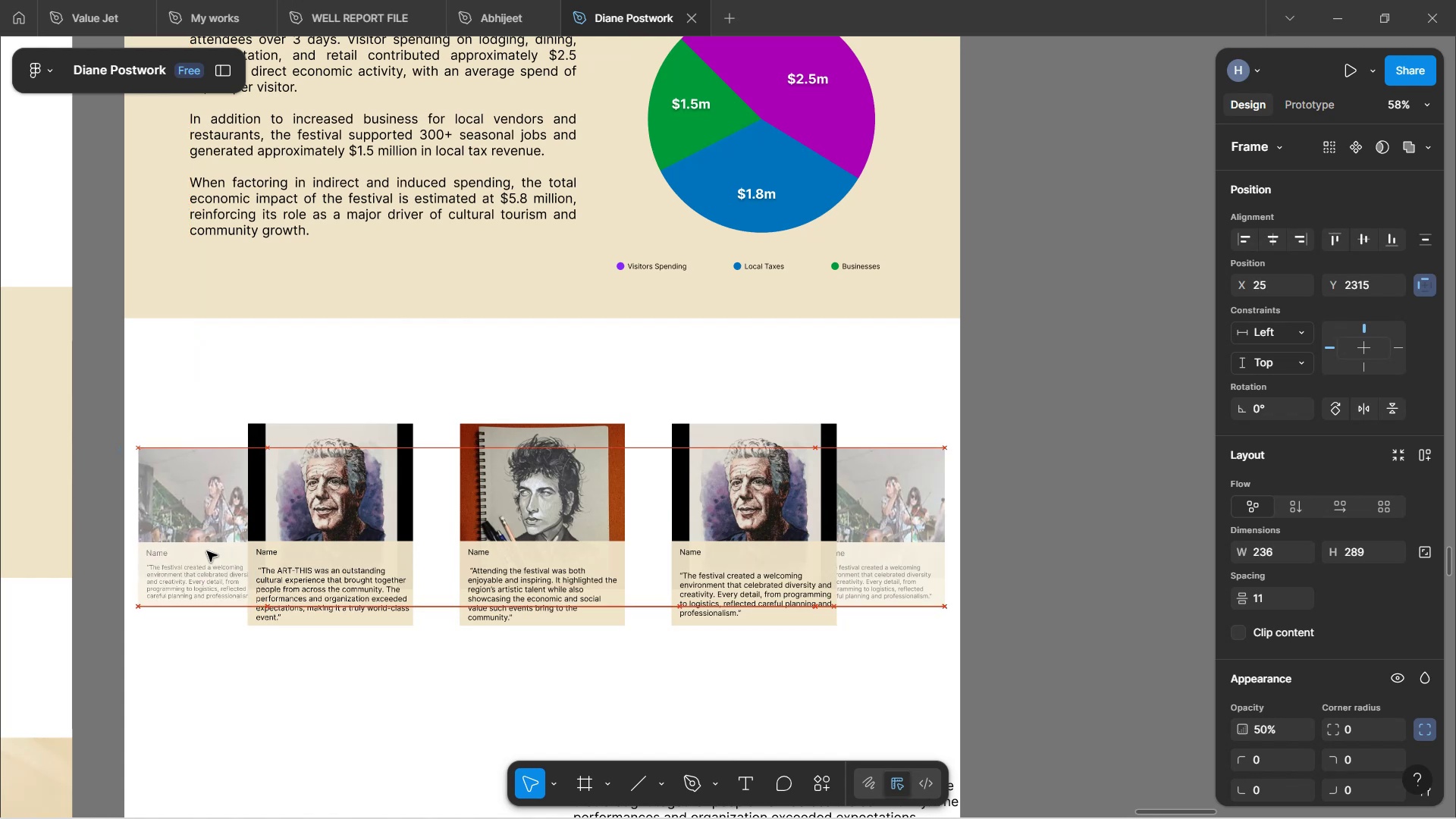 
key(ArrowRight)
 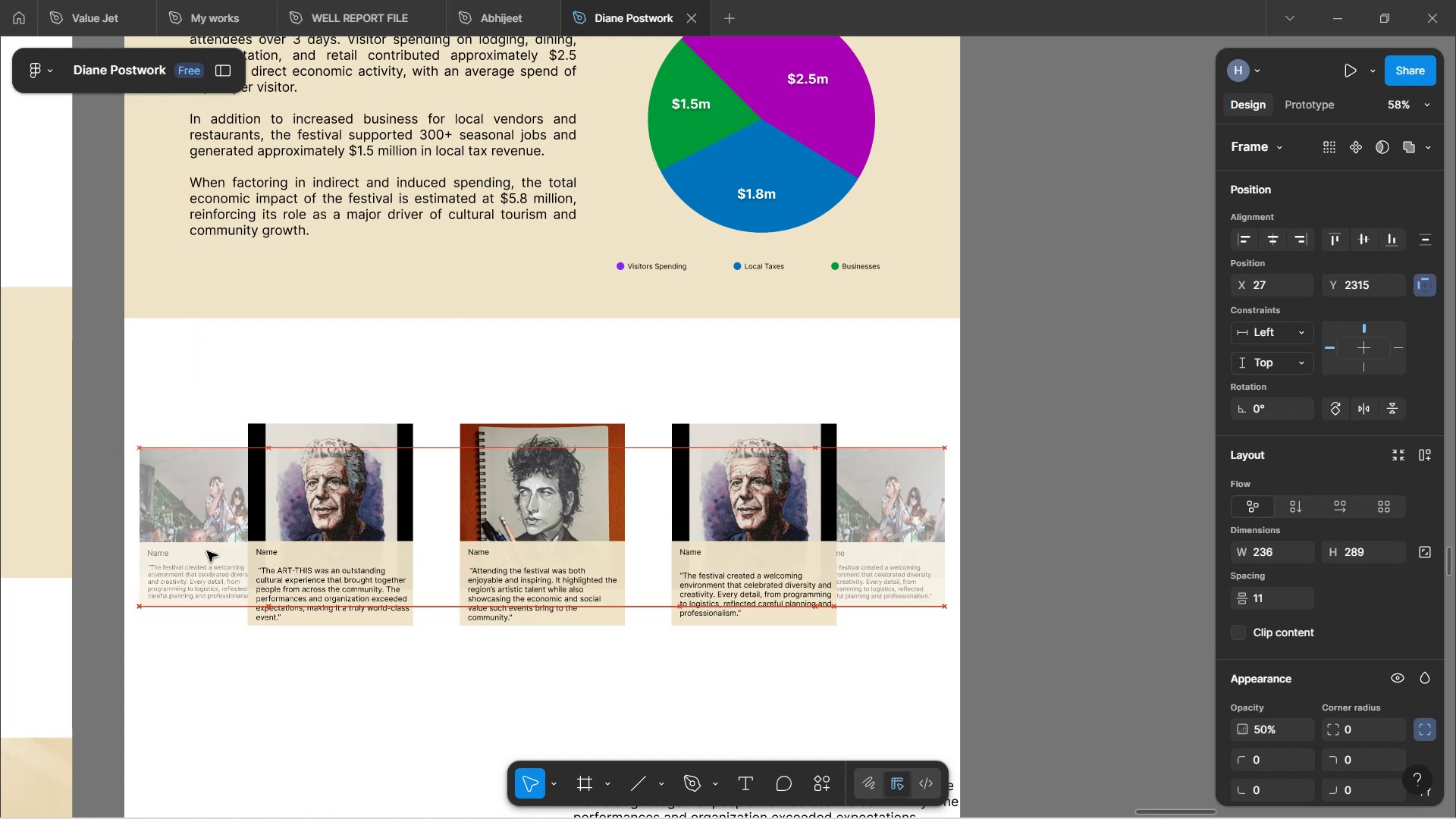 
key(ArrowRight)
 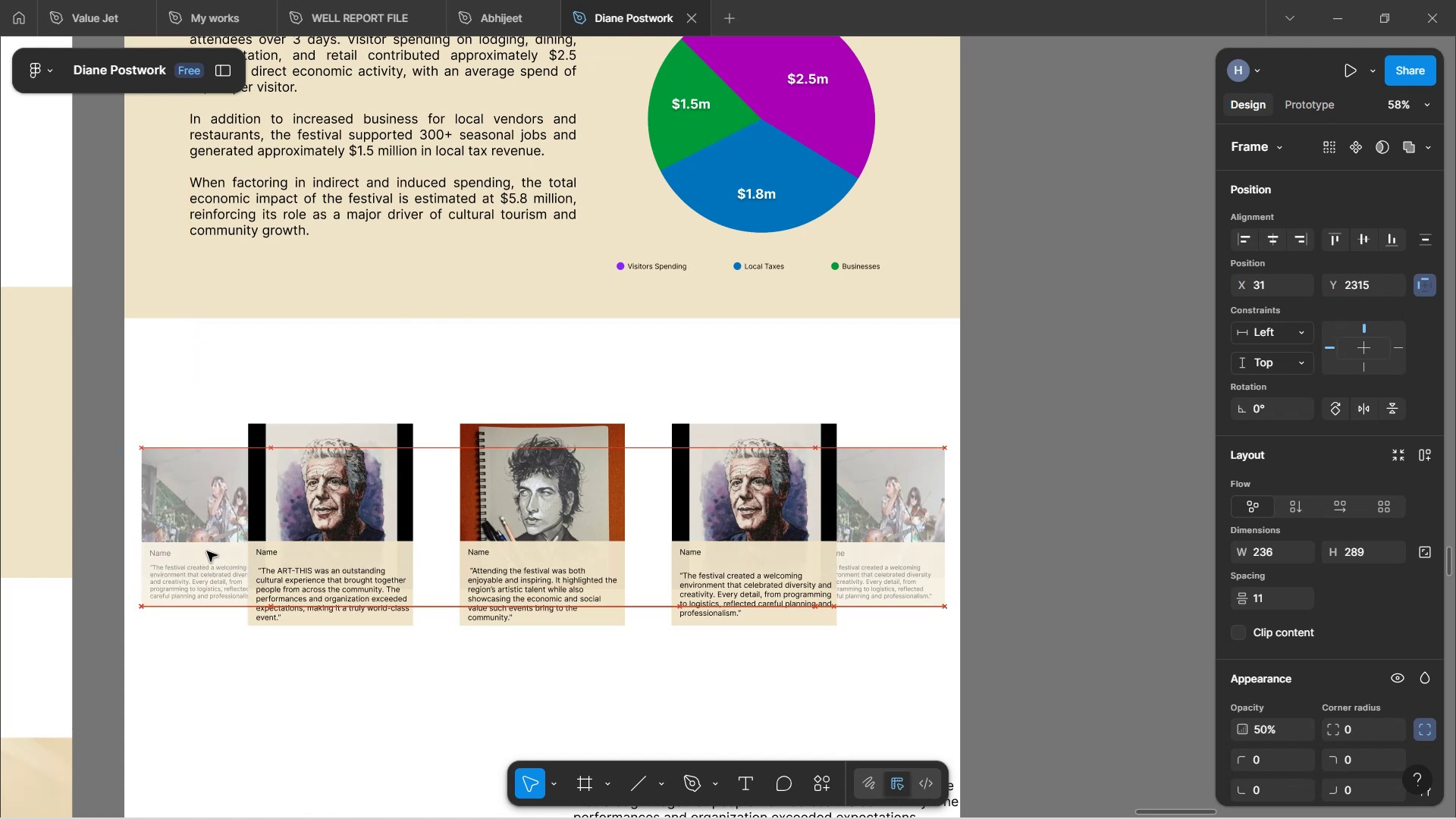 
key(ArrowRight)
 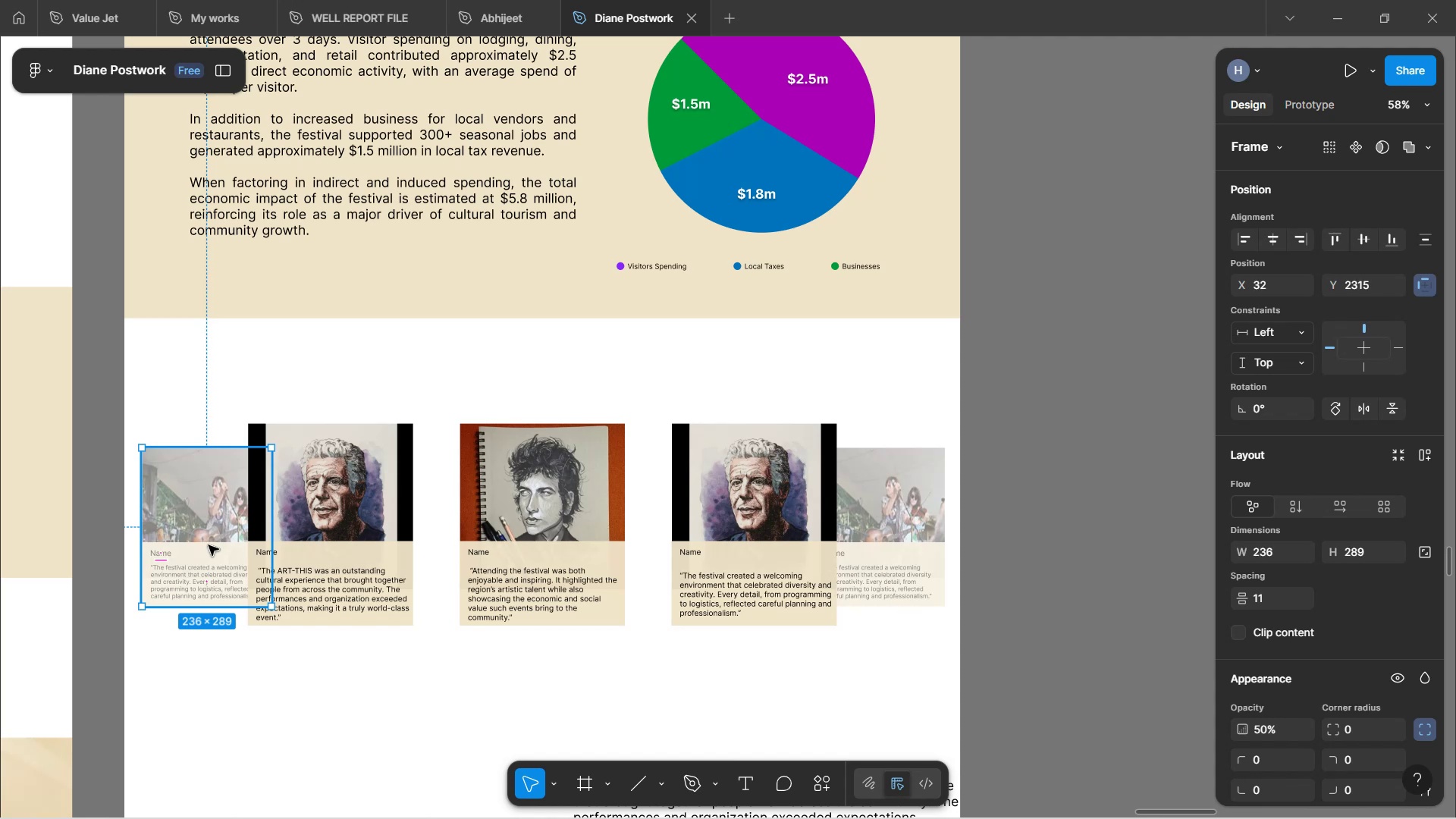 
wait(32.42)
 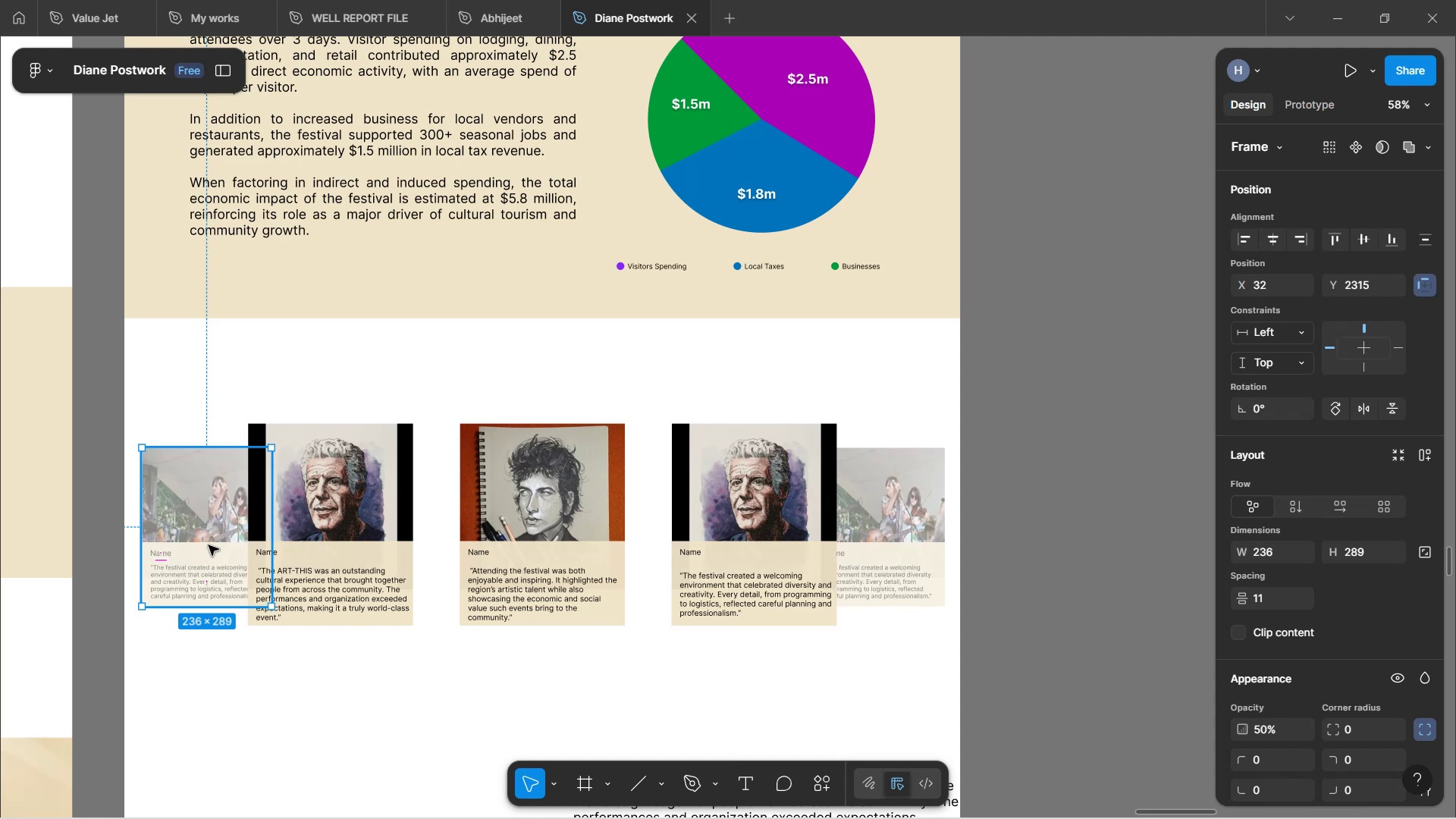 
left_click([303, 665])
 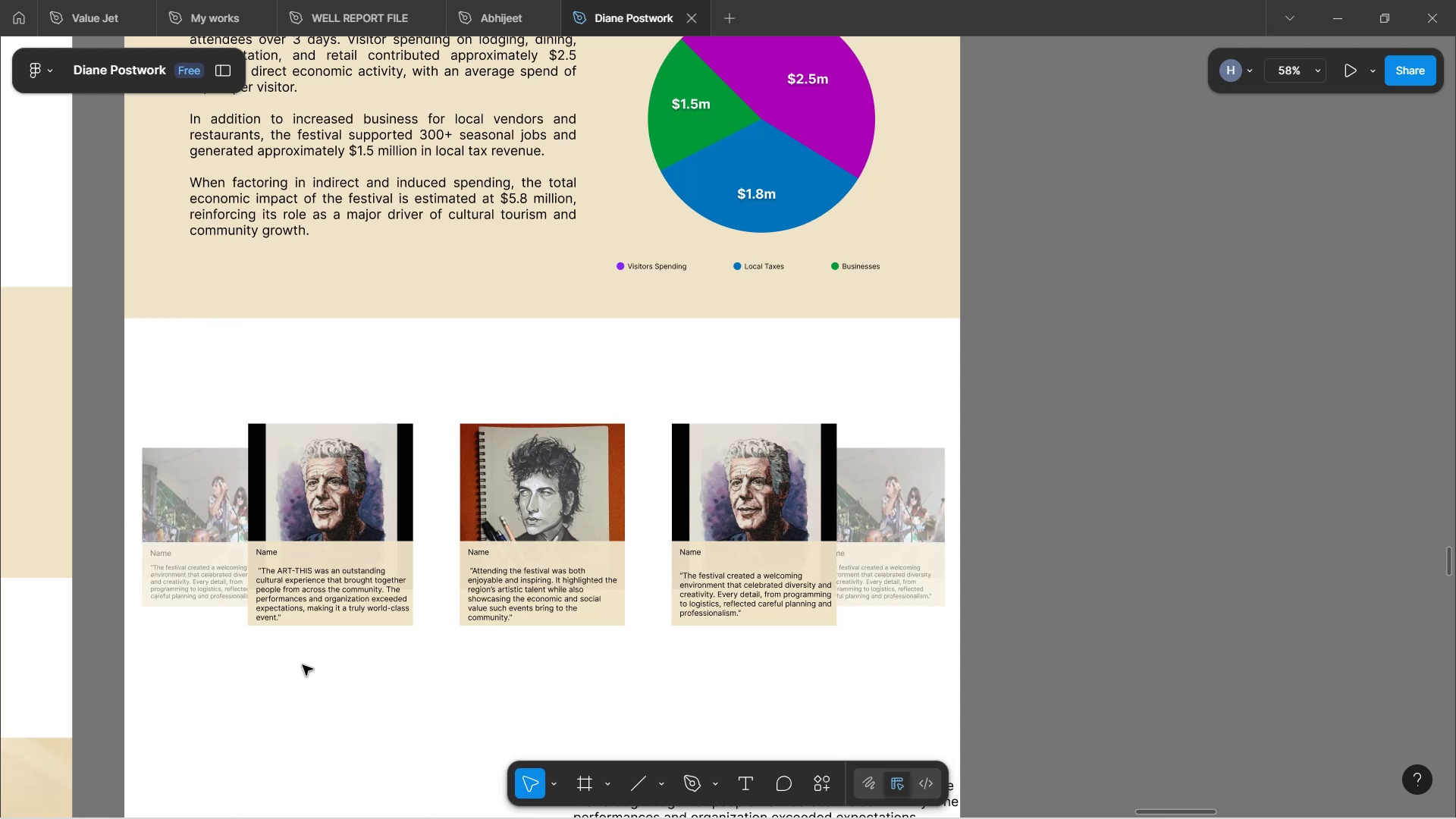 
wait(12.34)
 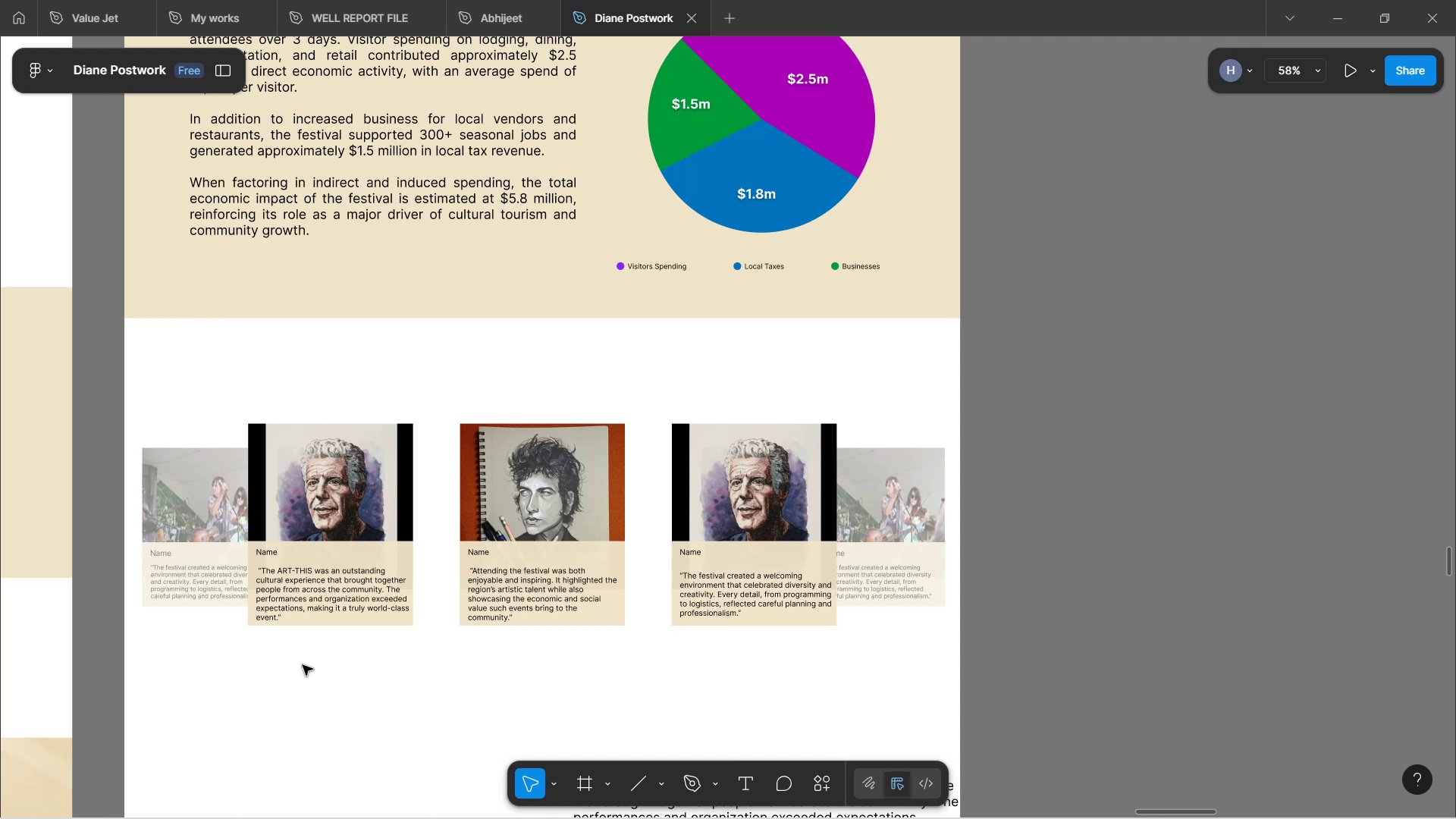 
hold_key(key=ControlLeft, duration=0.66)
scroll: coordinate [234, 646], scroll_direction: up, amount: 3.0
 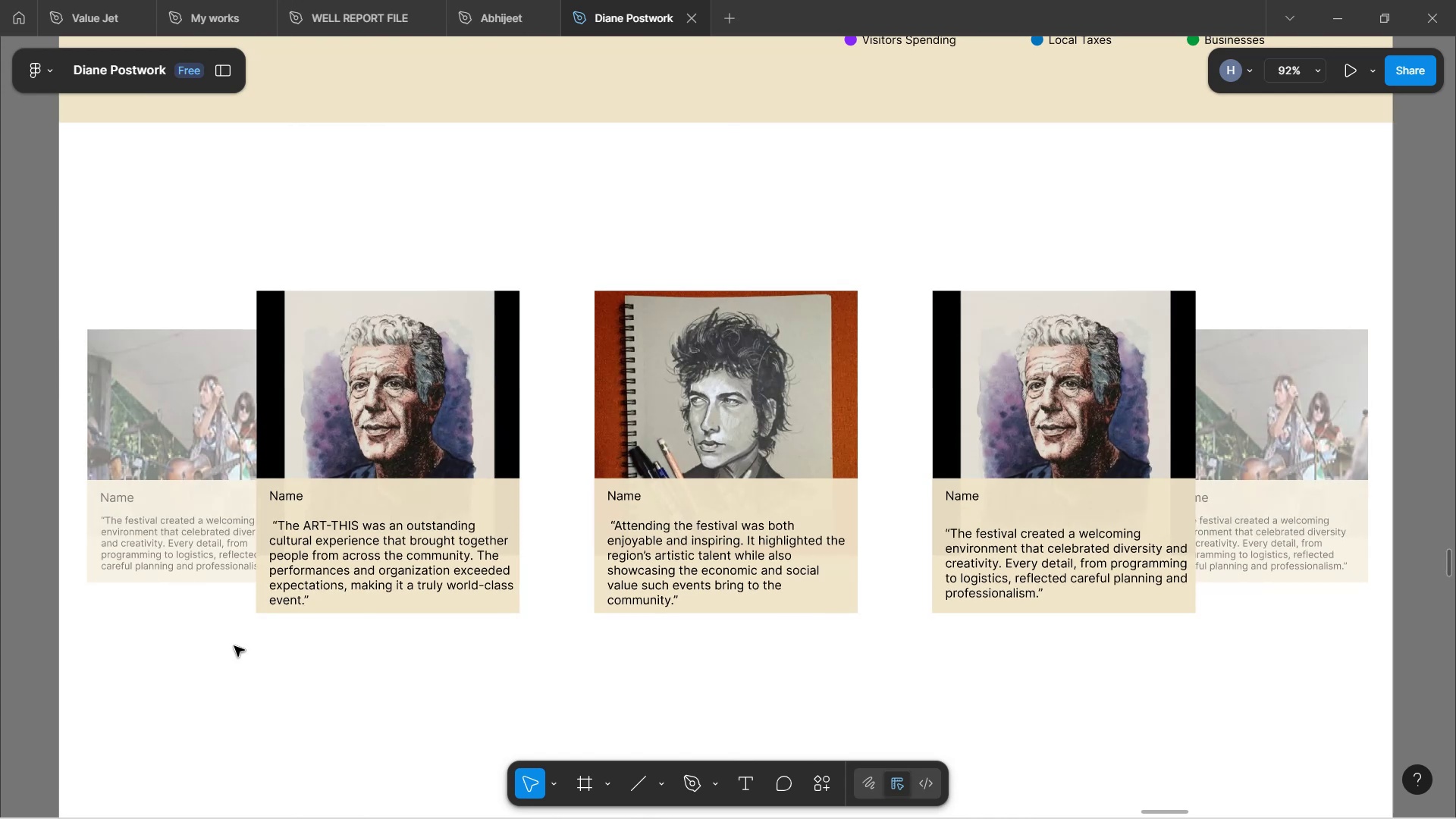 
wait(5.04)
 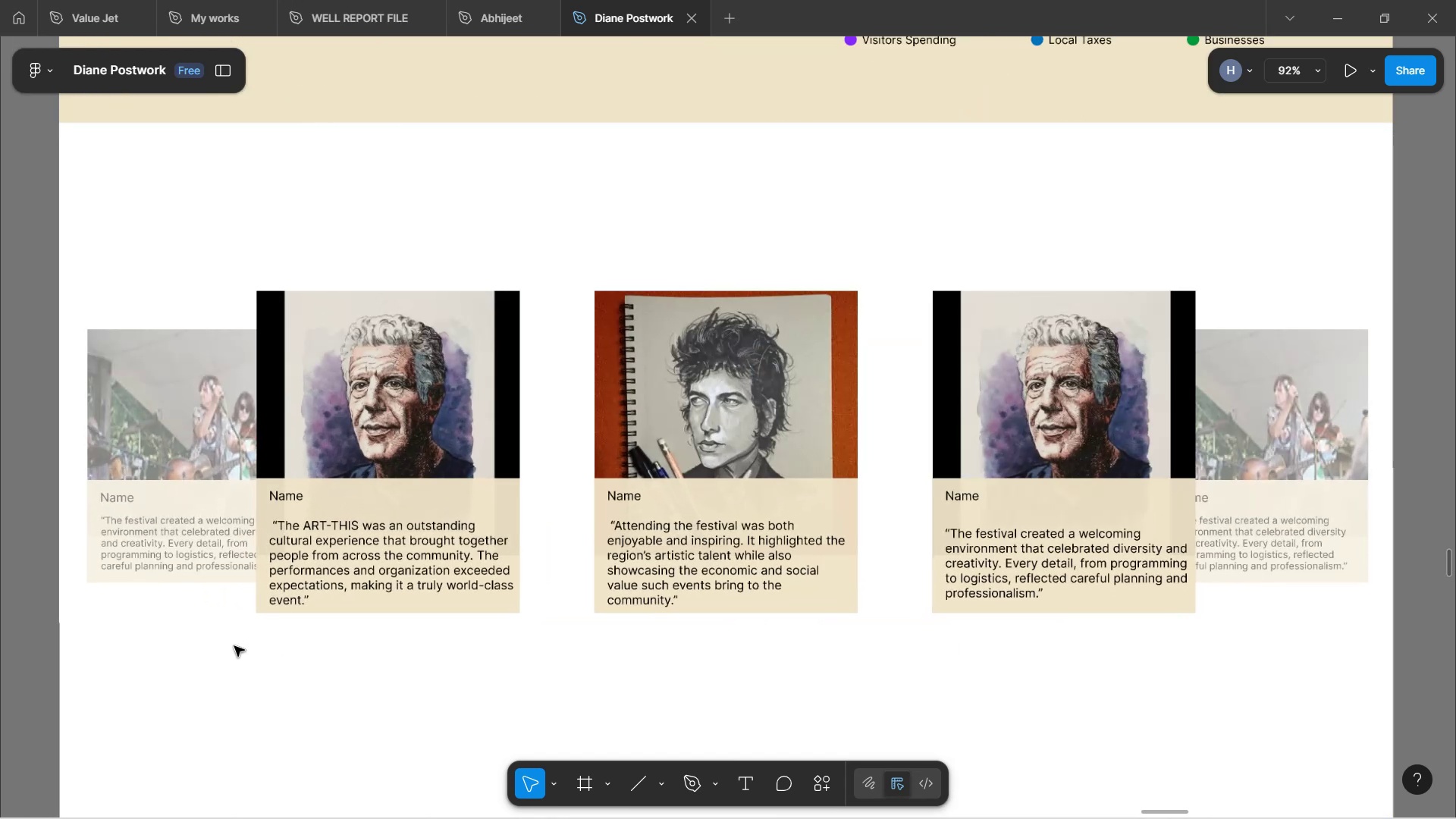 
left_click([191, 524])
 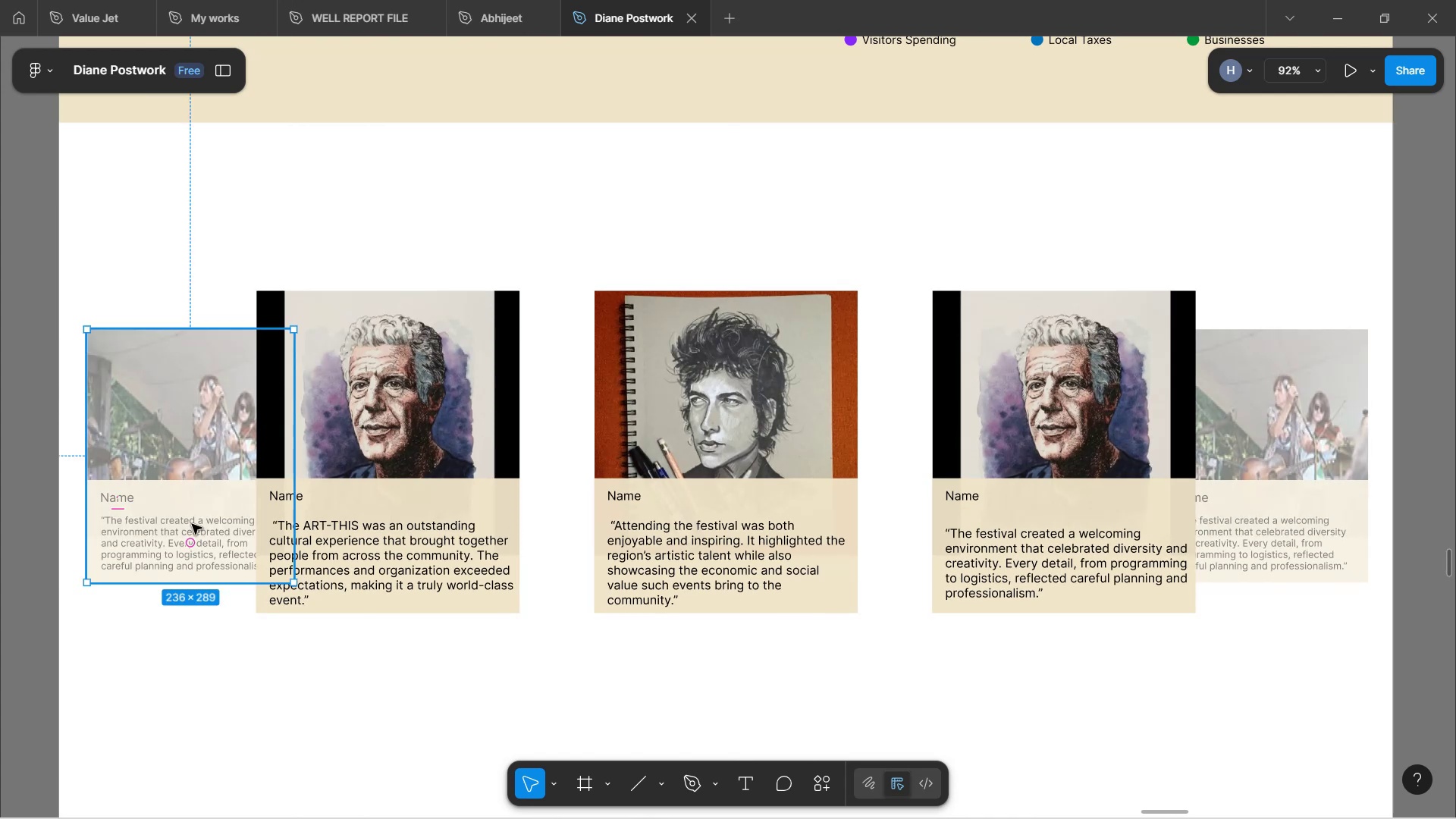 
hold_key(key=ArrowLeft, duration=1.53)
 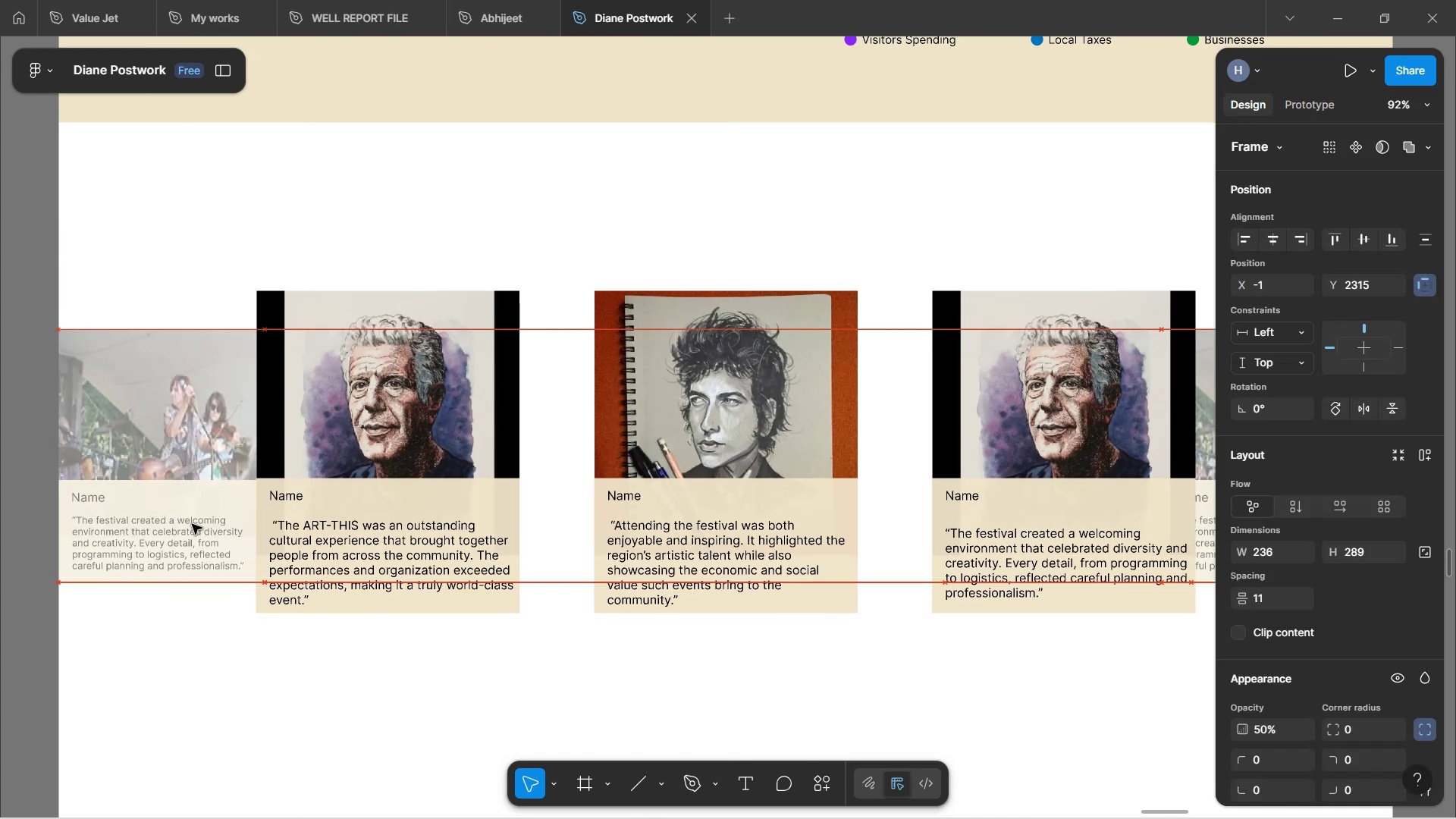 
hold_key(key=ArrowLeft, duration=1.5)
 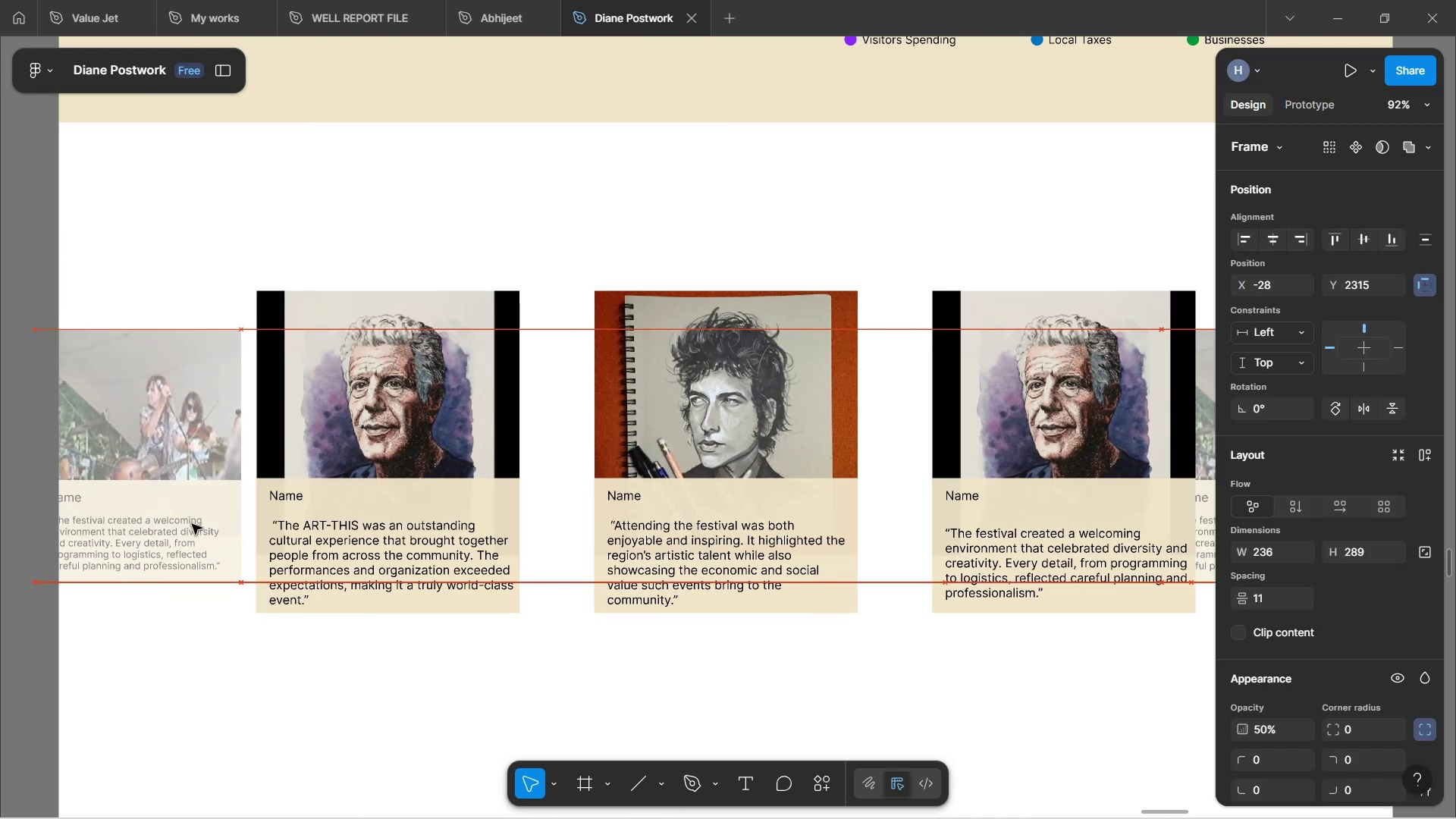 
key(ArrowLeft)
 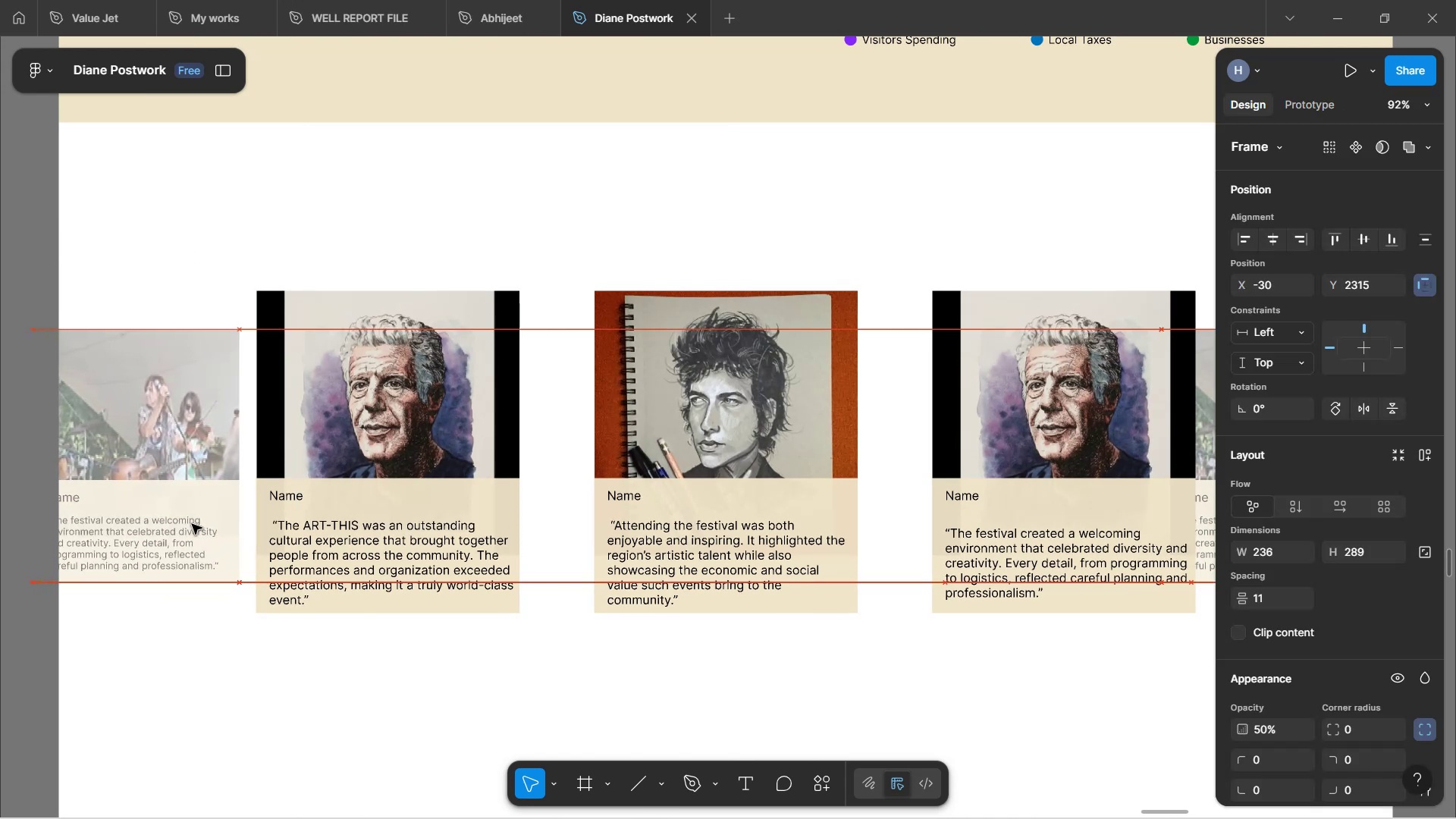 
key(ArrowLeft)
 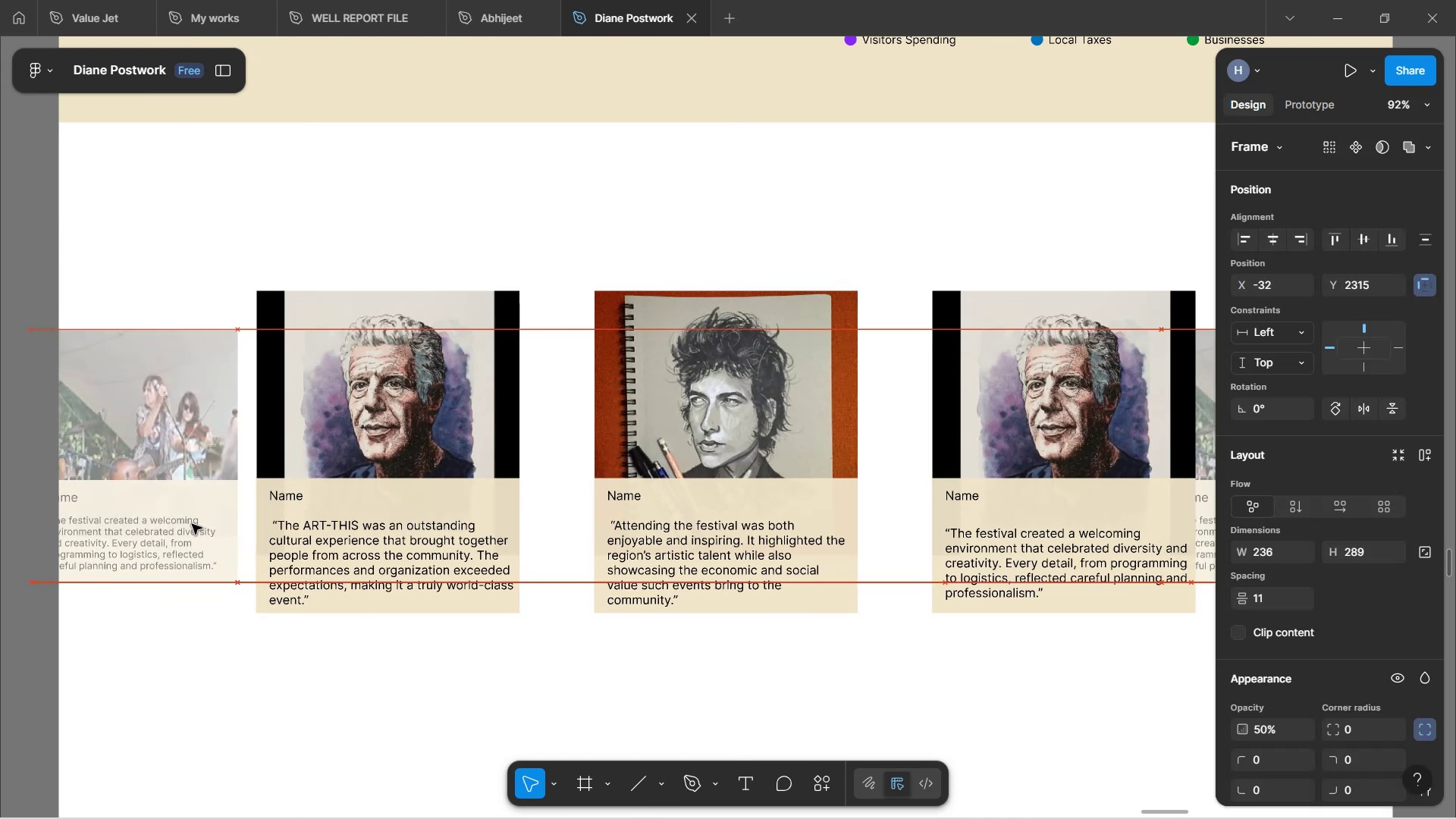 
key(ArrowLeft)
 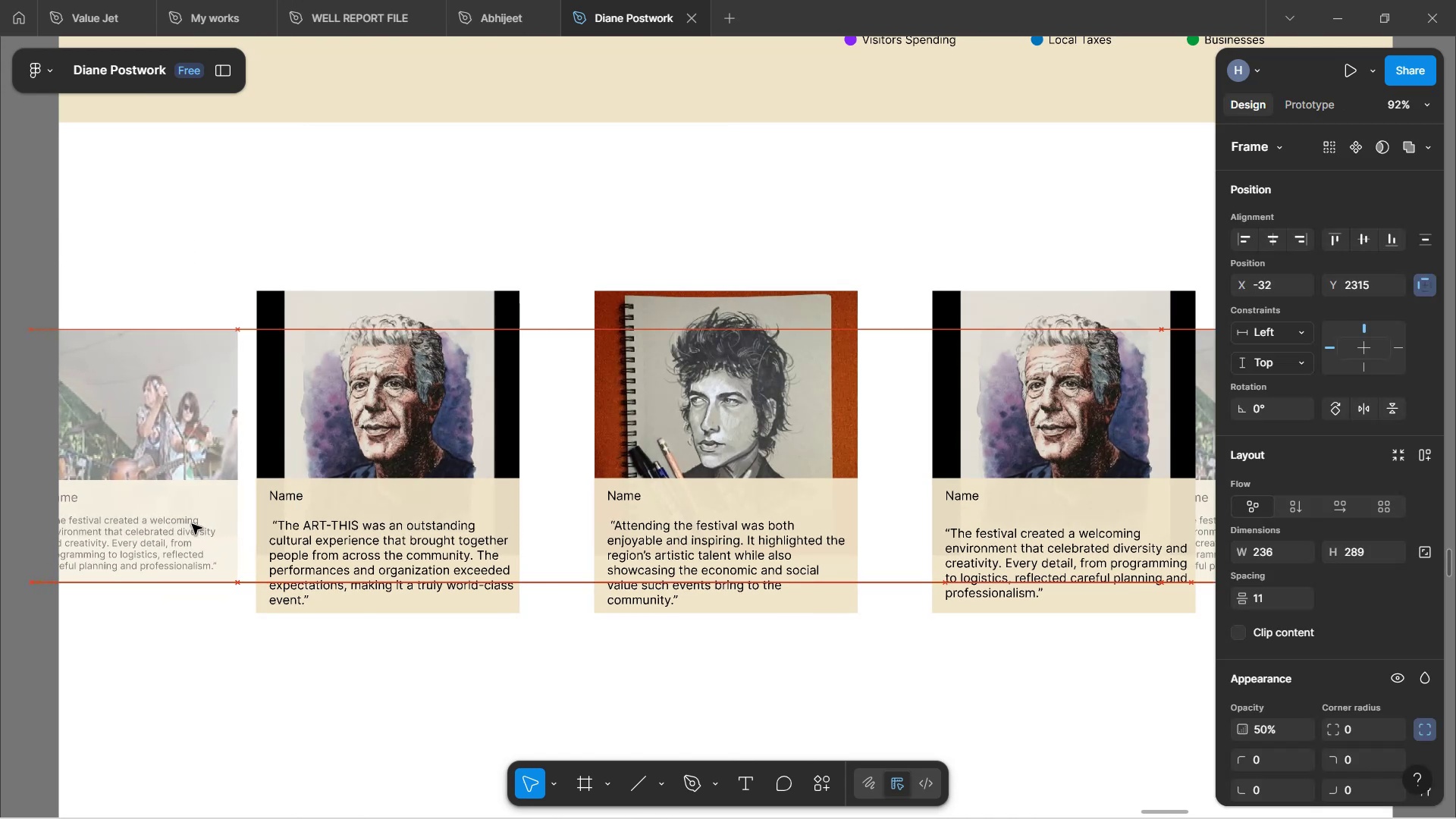 
key(ArrowLeft)
 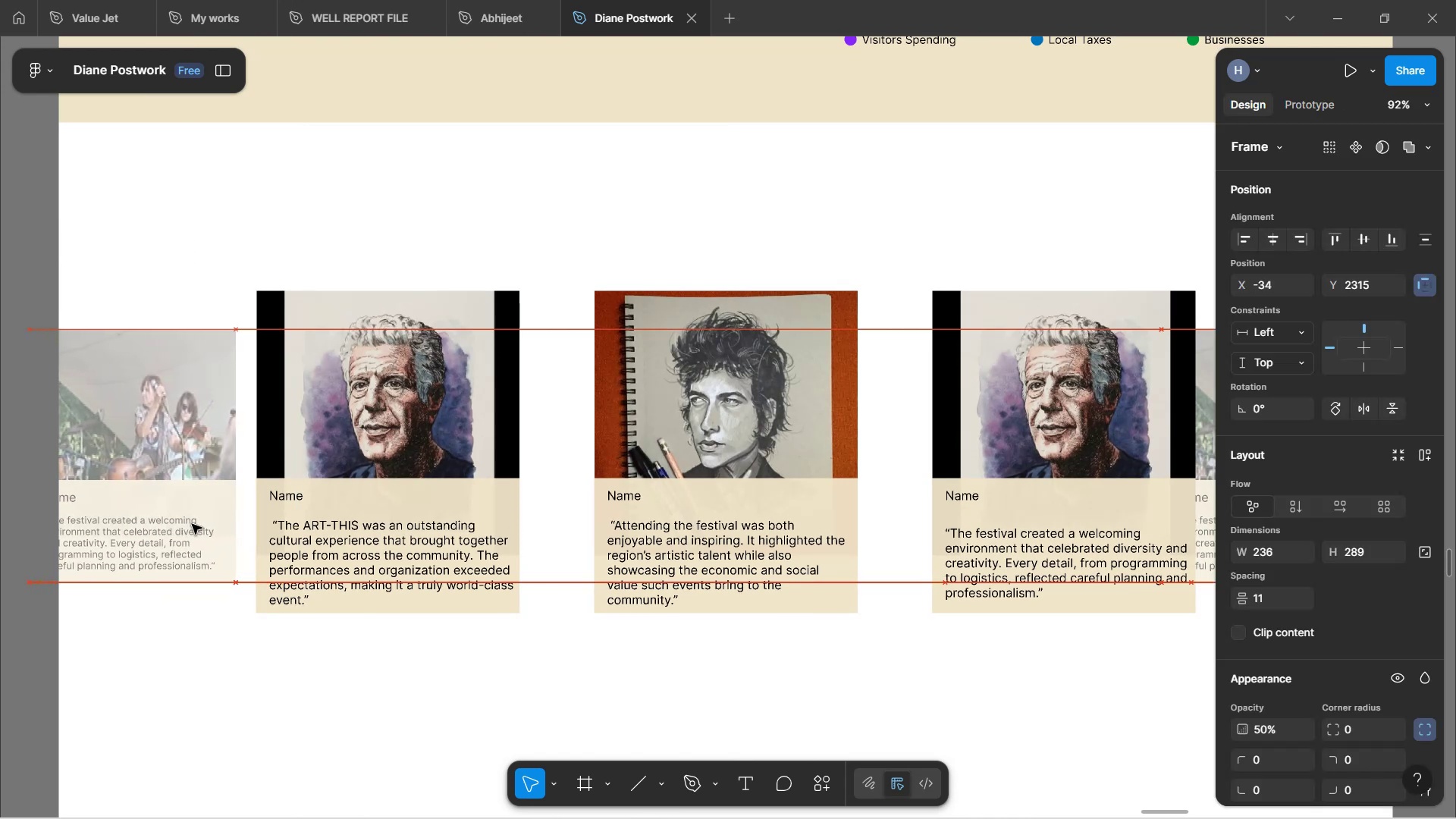 
key(ArrowLeft)
 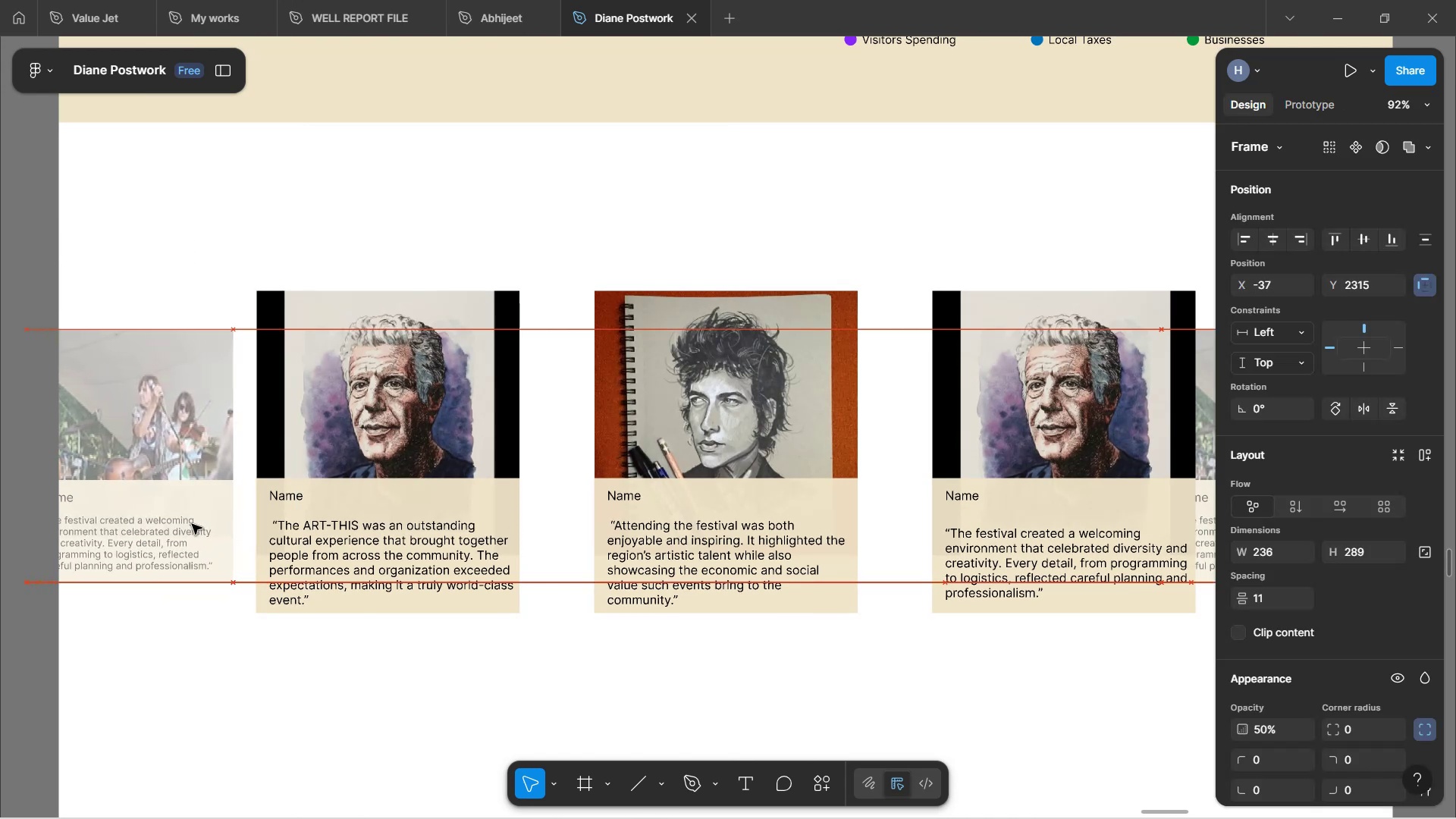 
key(ArrowLeft)
 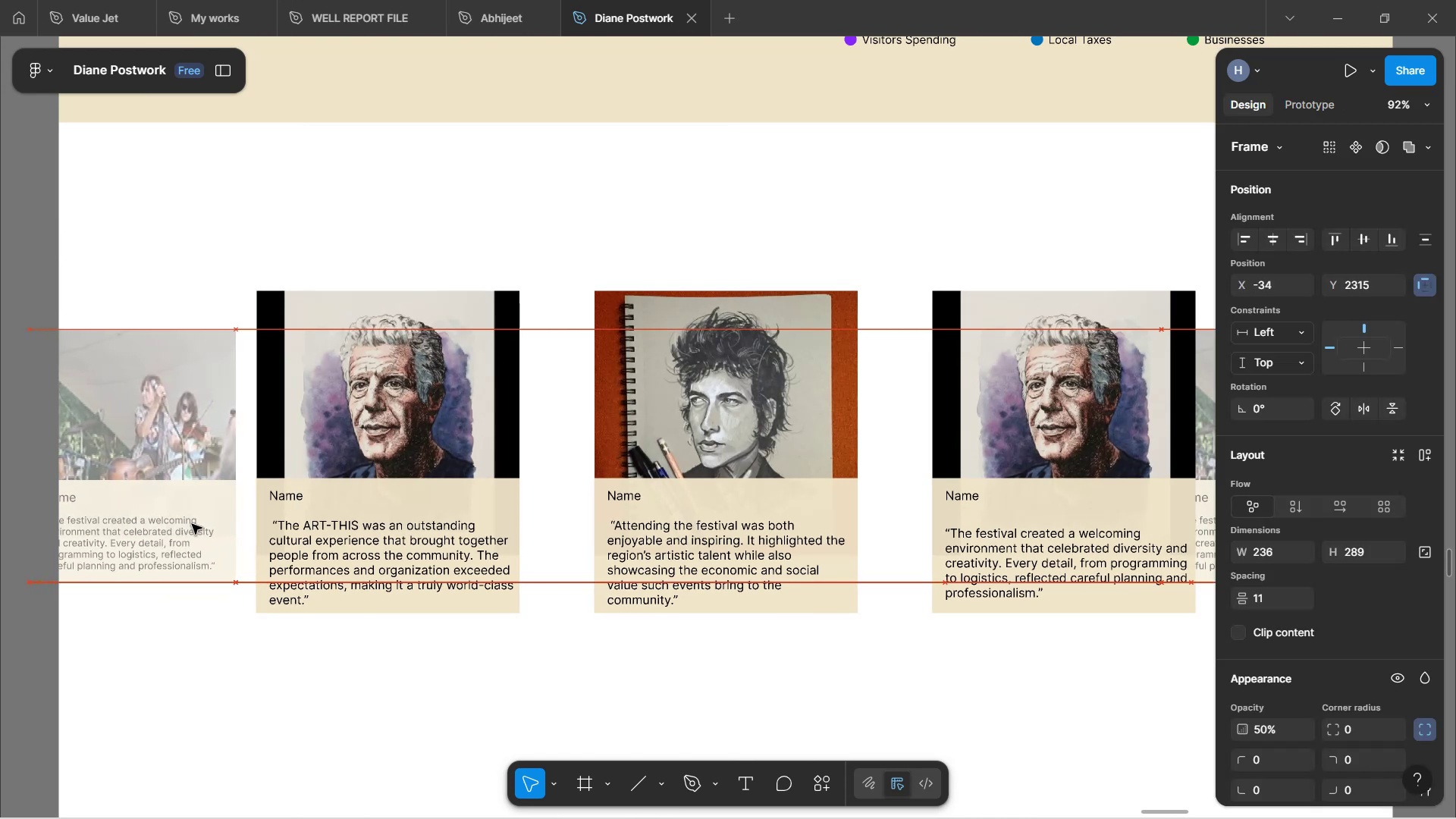 
key(ArrowLeft)
 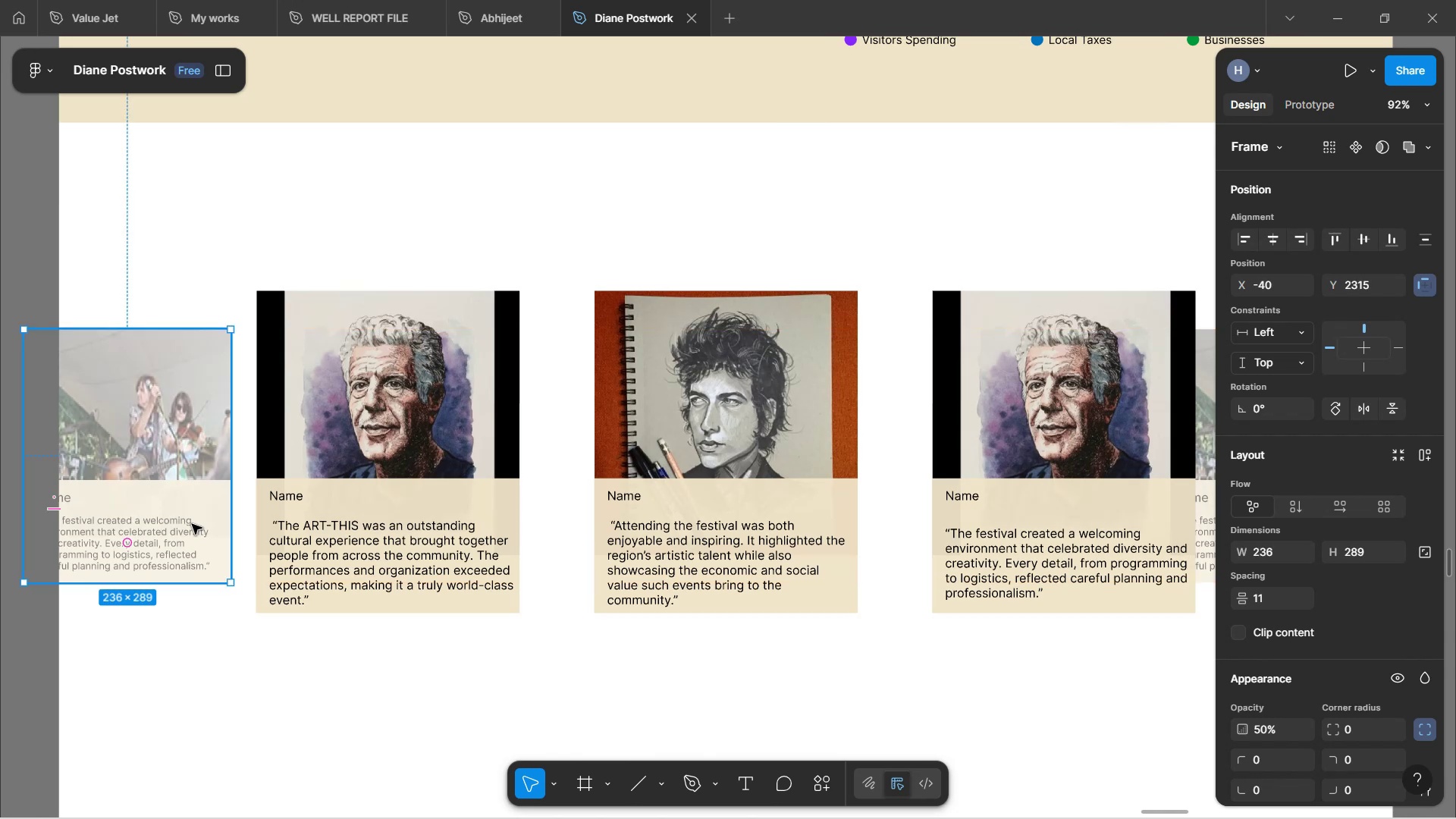 
left_click([253, 625])
 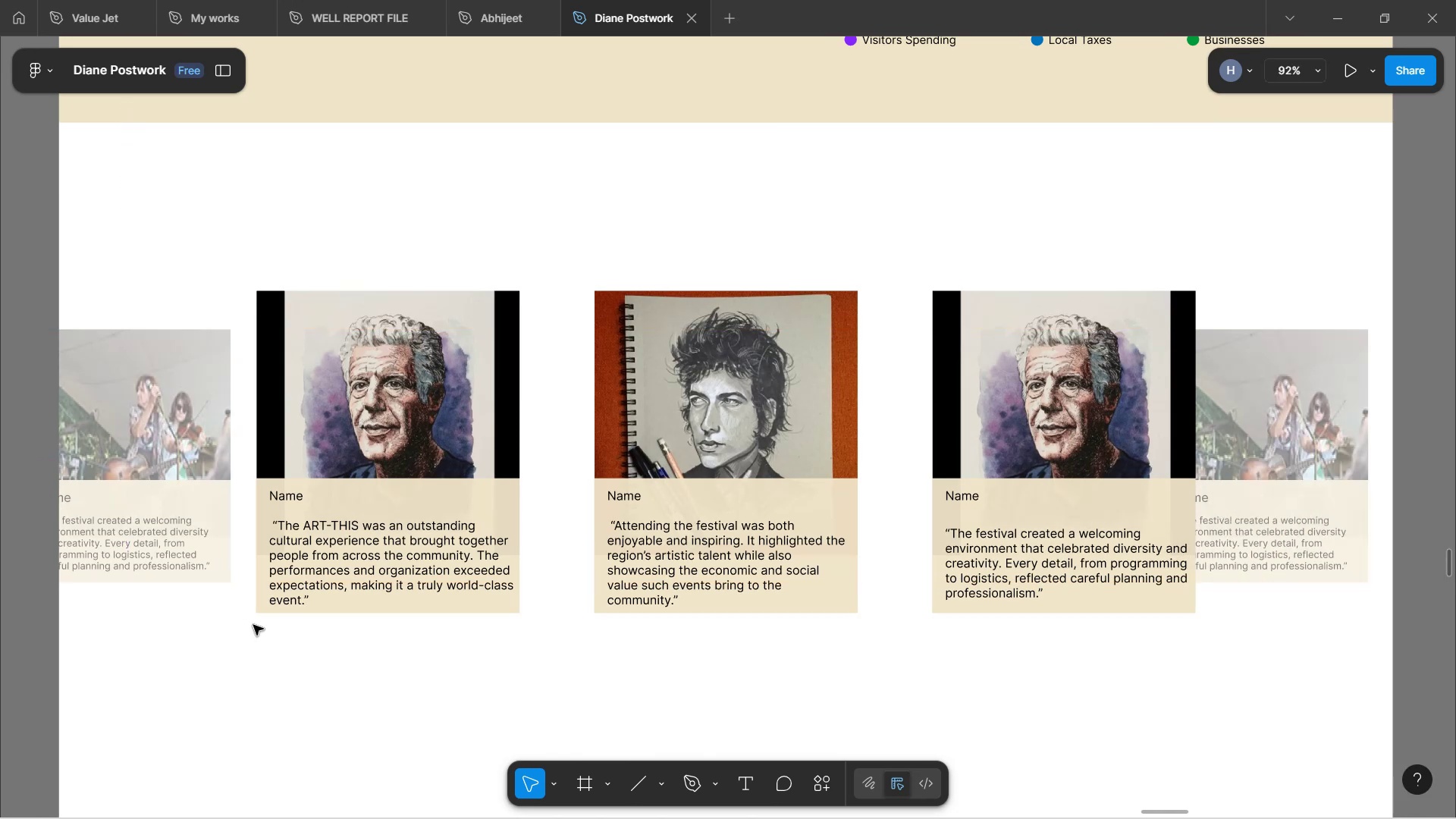 
left_click([158, 522])
 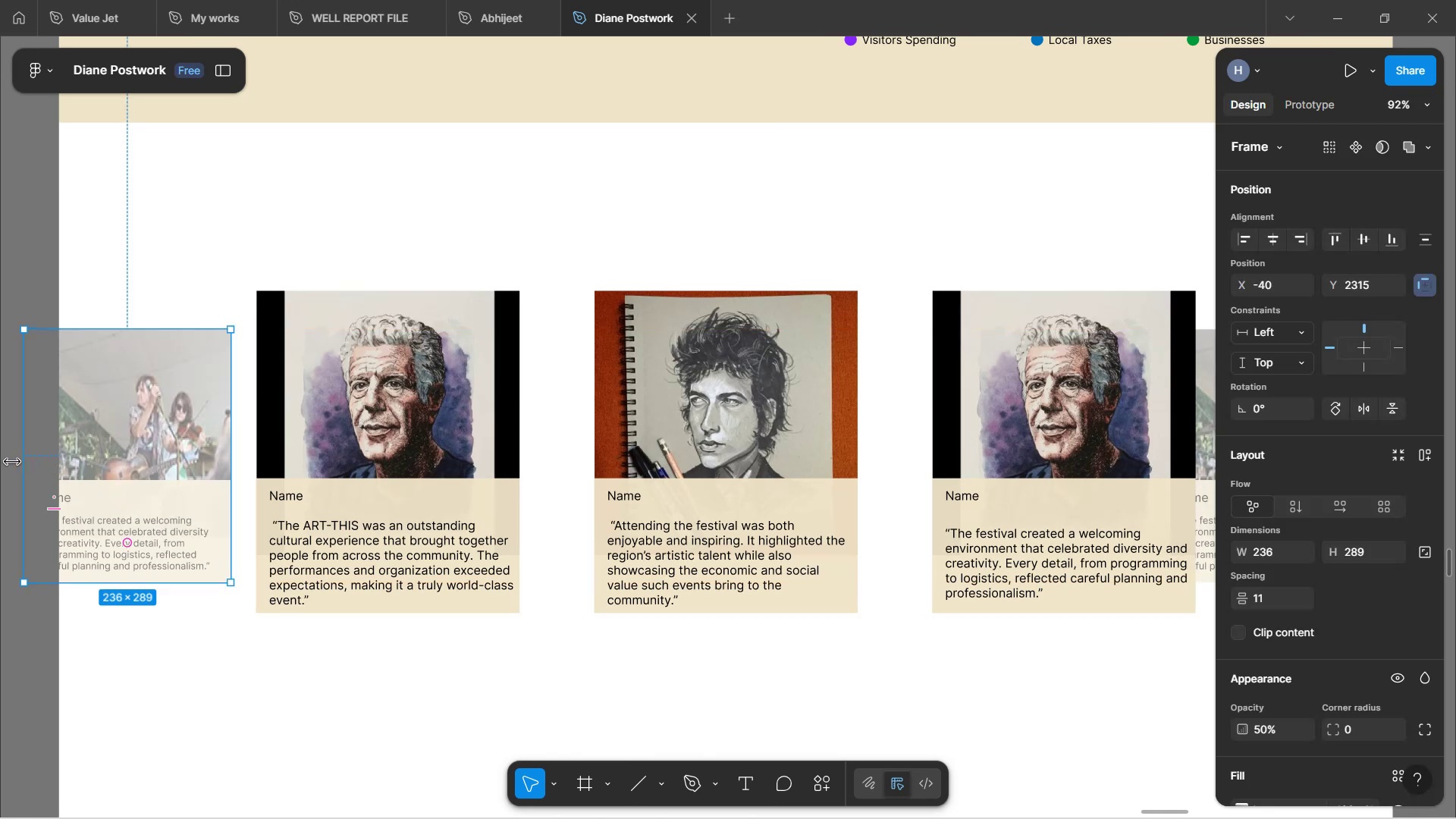 
left_click_drag(start_coordinate=[27, 469], to_coordinate=[49, 476])
 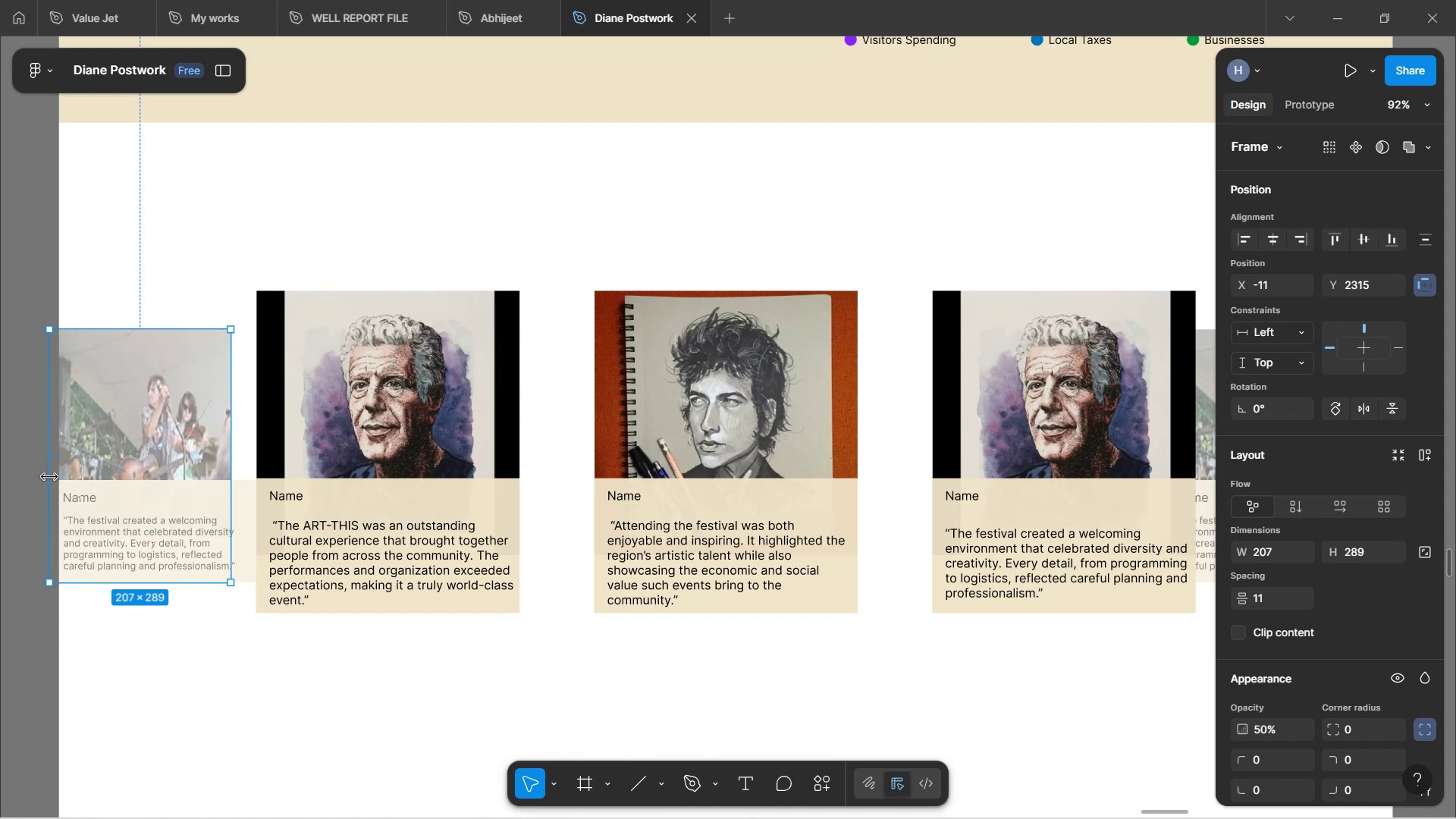 
key(Control+Z)
 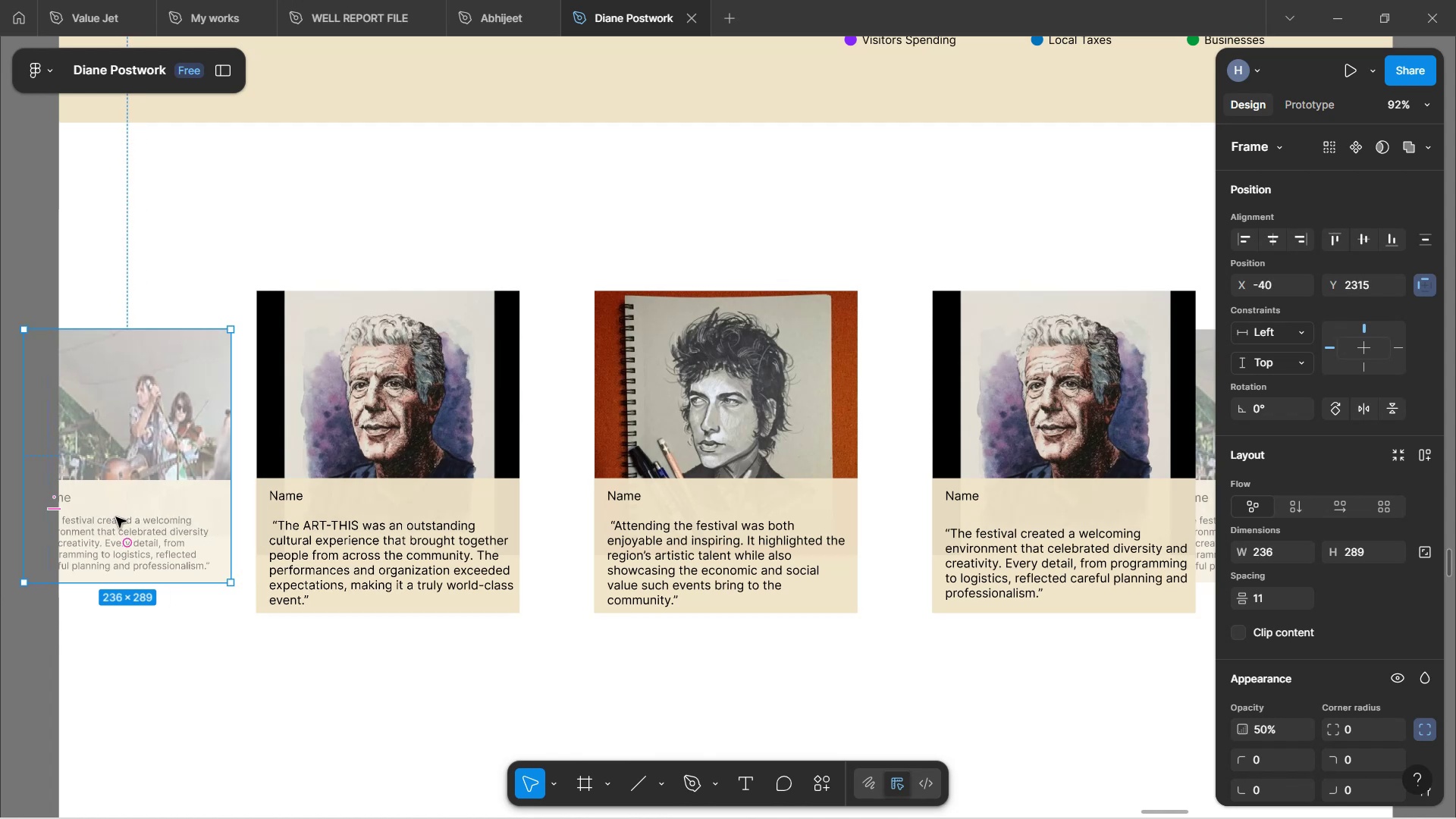 
hold_key(key=ControlLeft, duration=1.51)
scroll: coordinate [219, 598], scroll_direction: down, amount: 3.0
 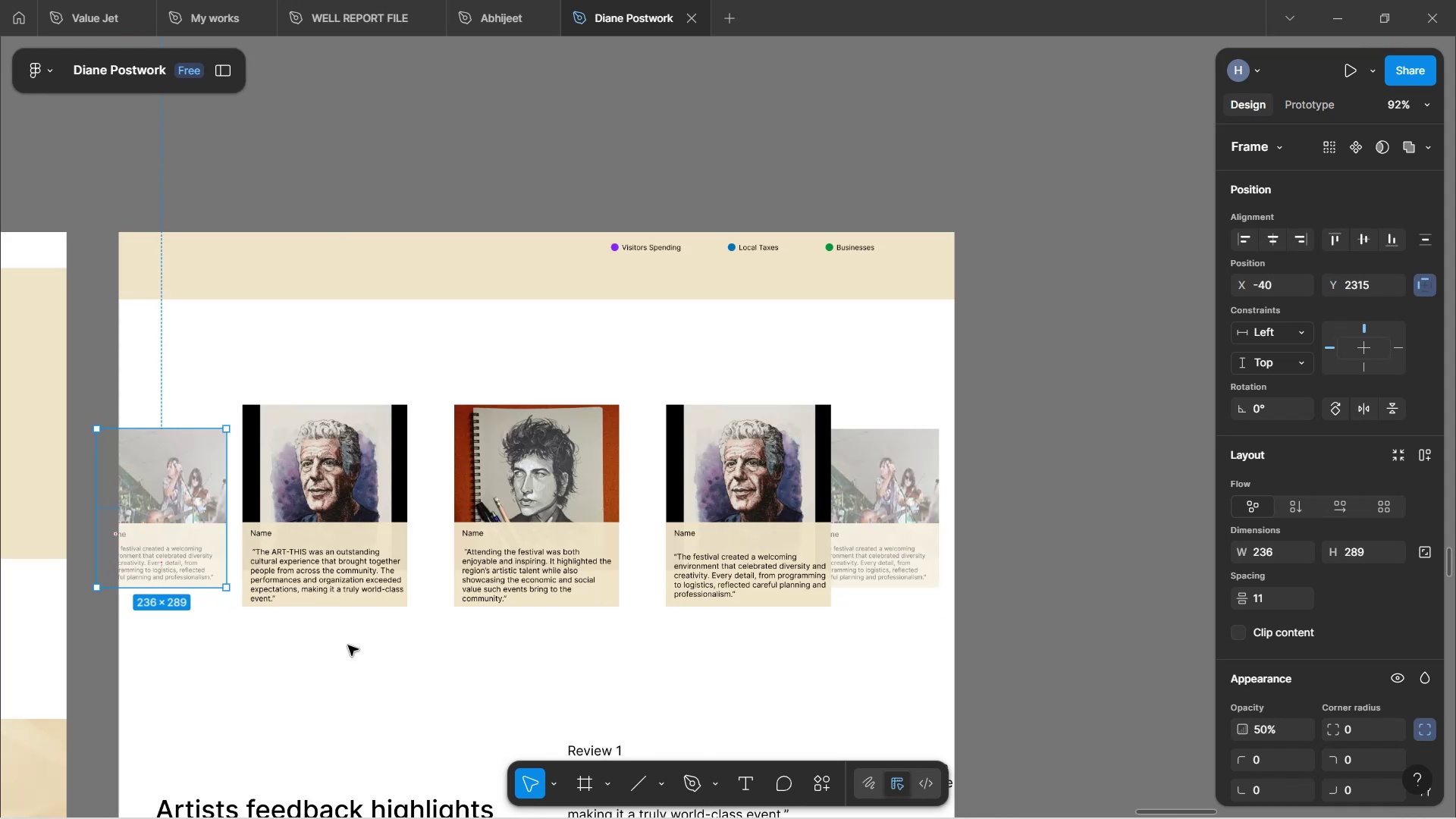 
key(Control+ControlLeft)
 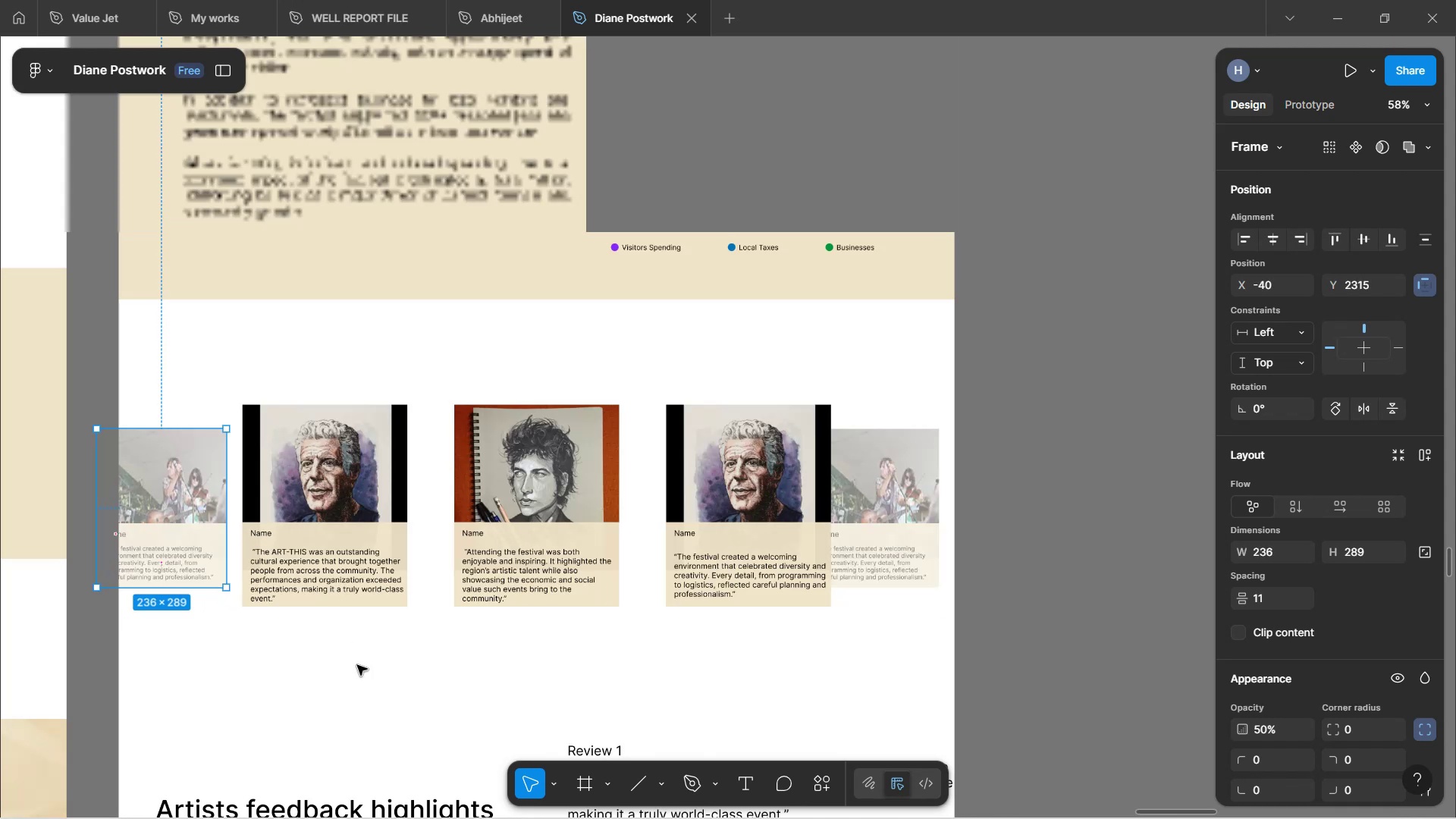 
left_click([357, 665])
 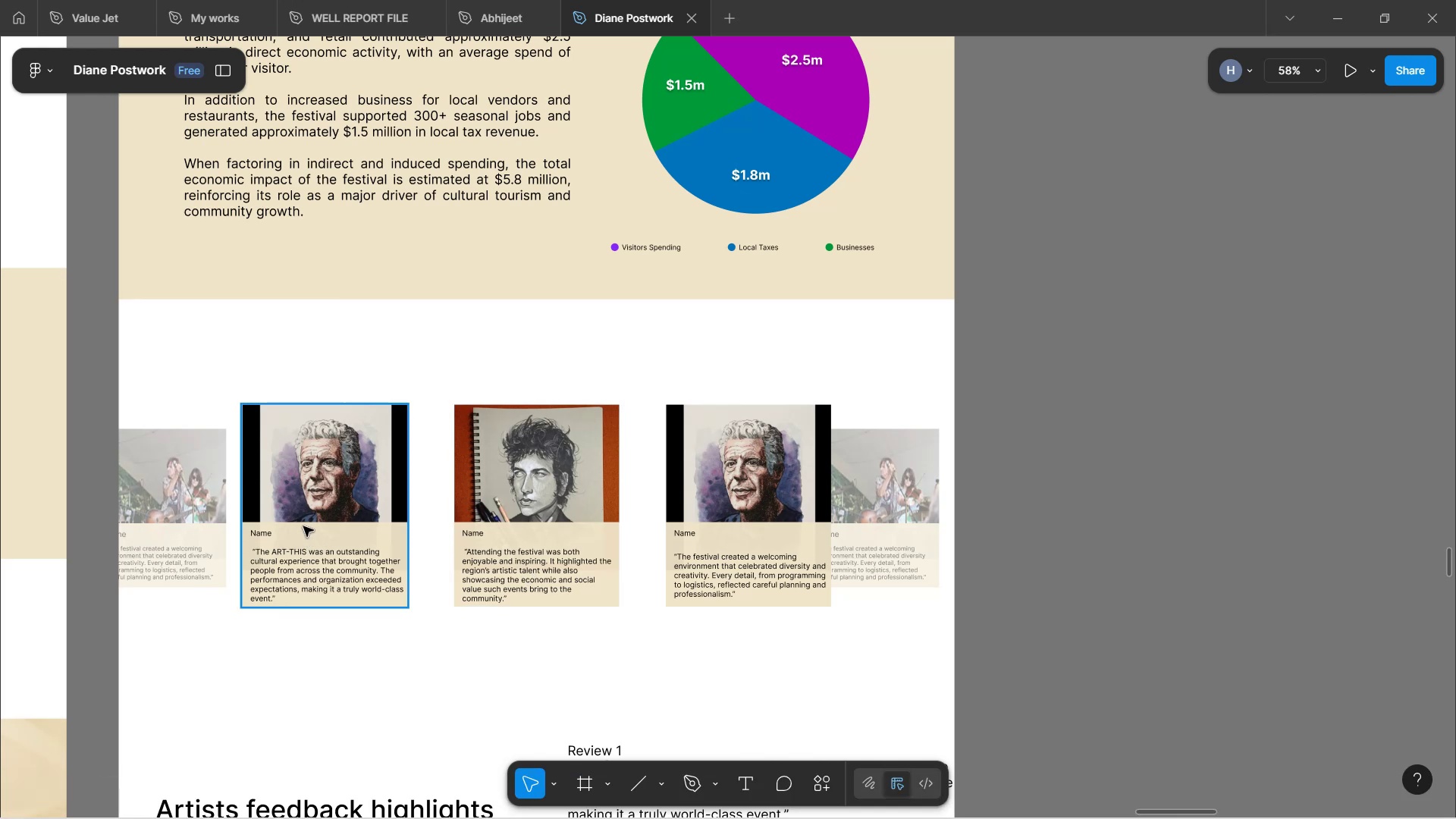 
wait(57.32)
 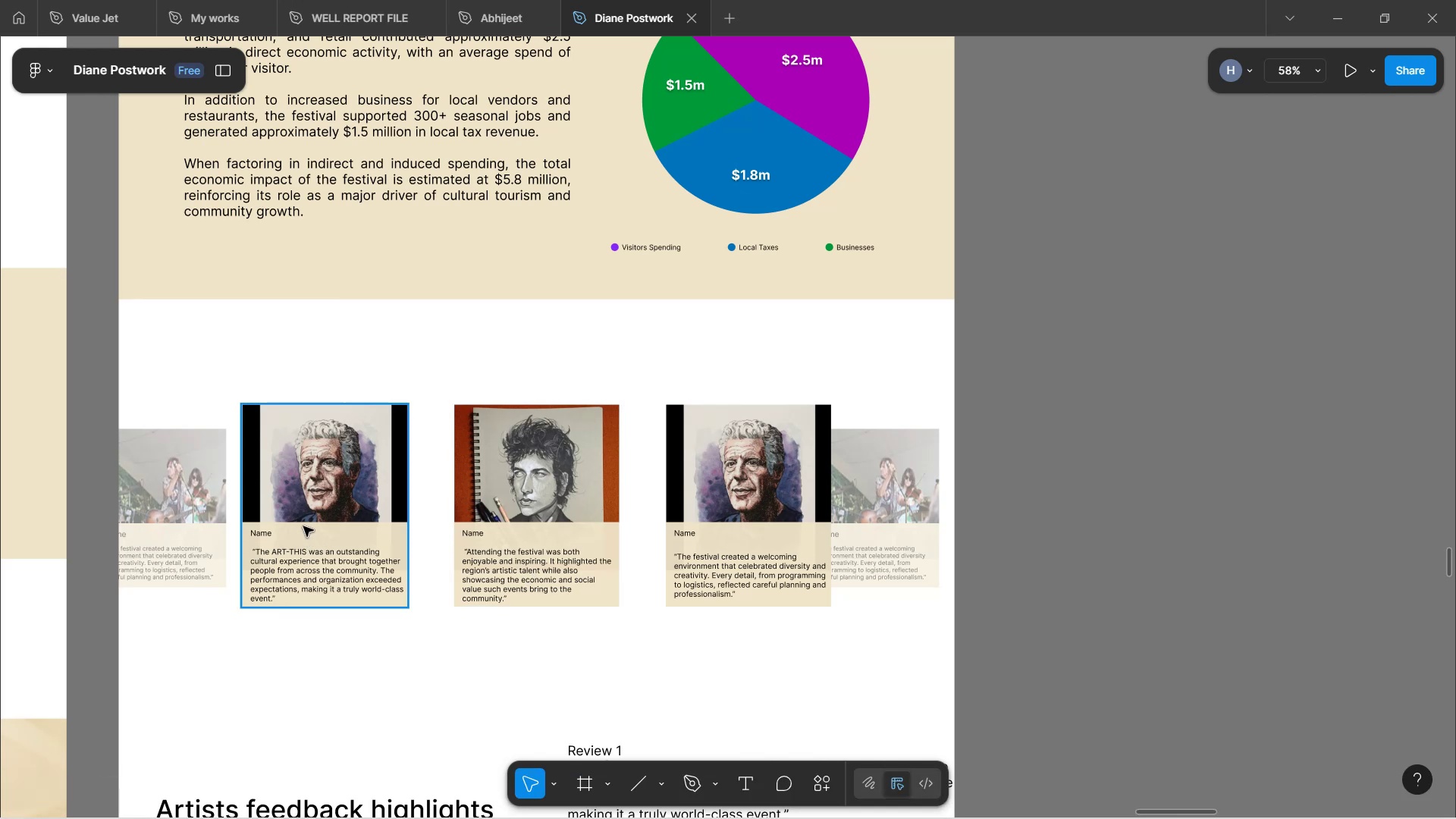 
left_click([362, 560])
 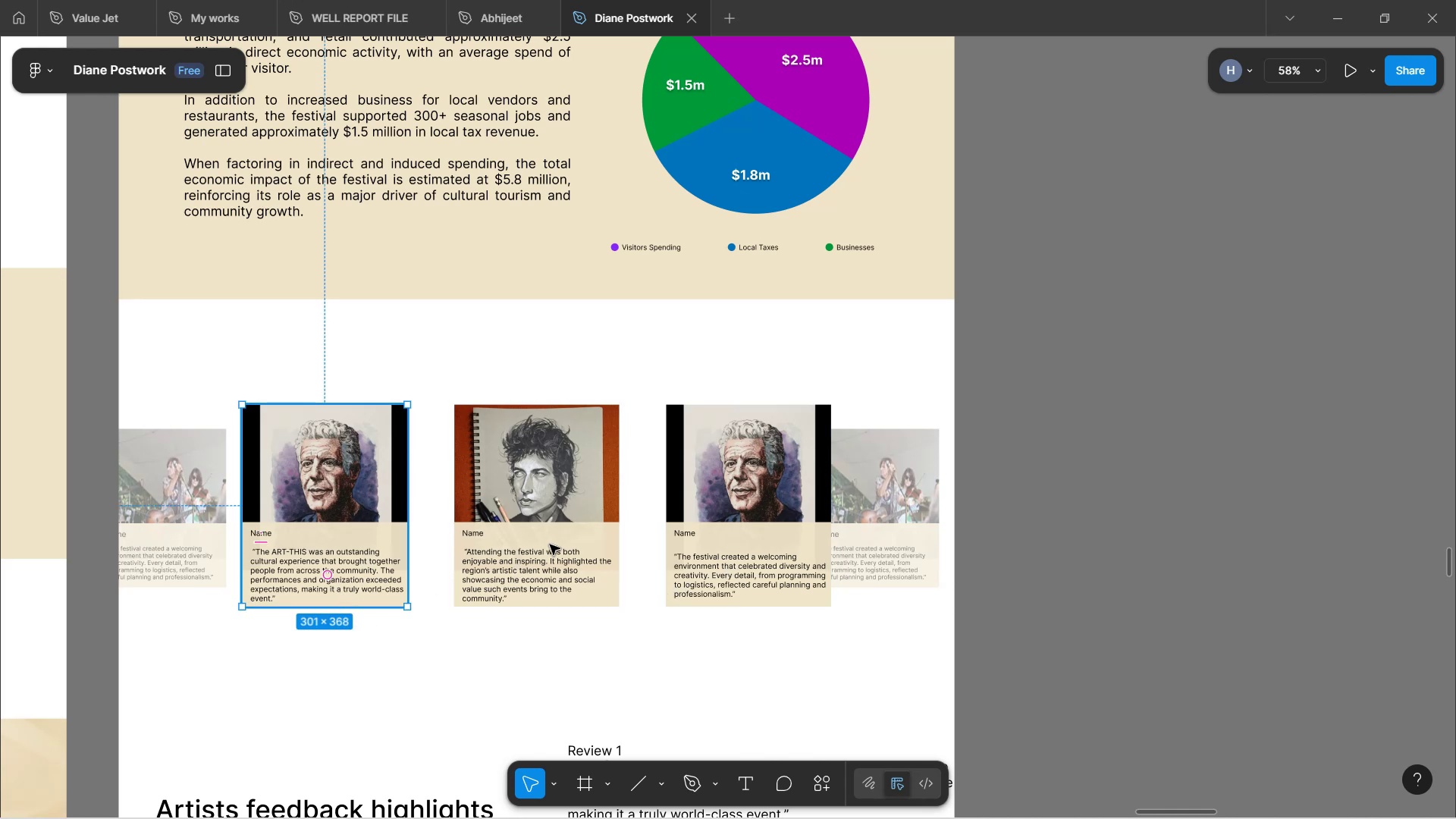 
hold_key(key=ShiftLeft, duration=1.52)
left_click([549, 565])
 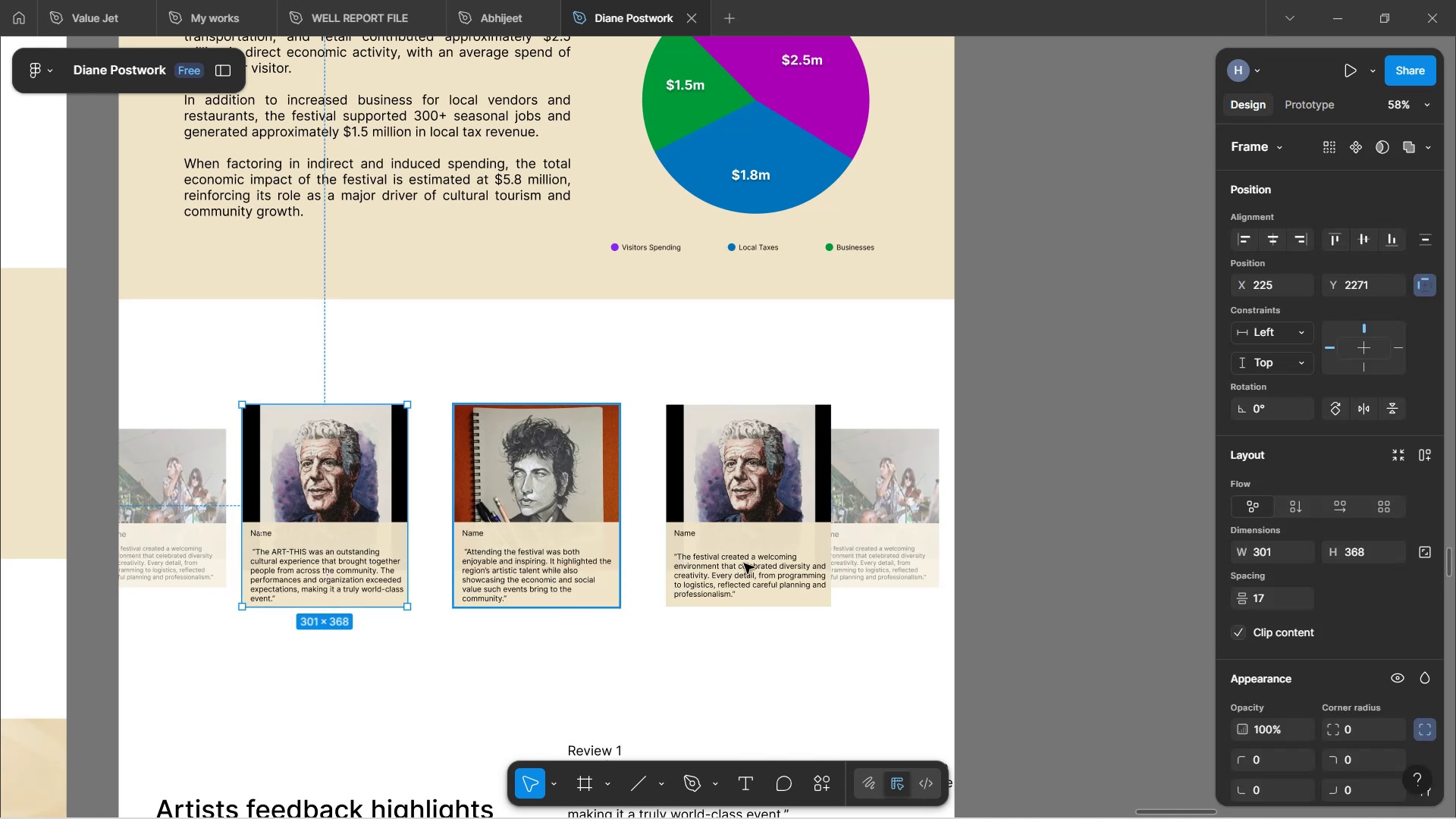 
hold_key(key=ShiftLeft, duration=0.82)
 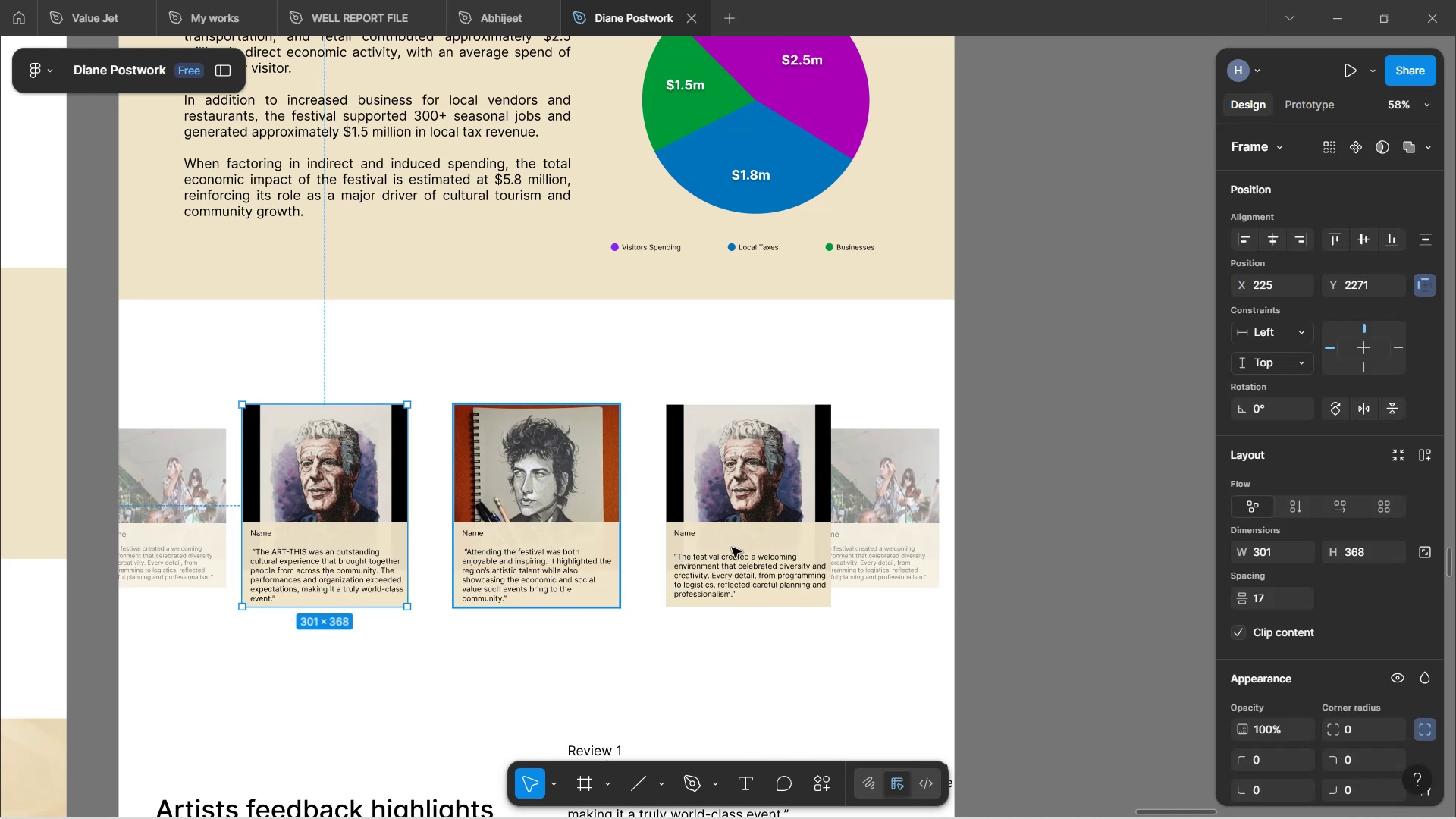 
hold_key(key=ShiftLeft, duration=0.41)
 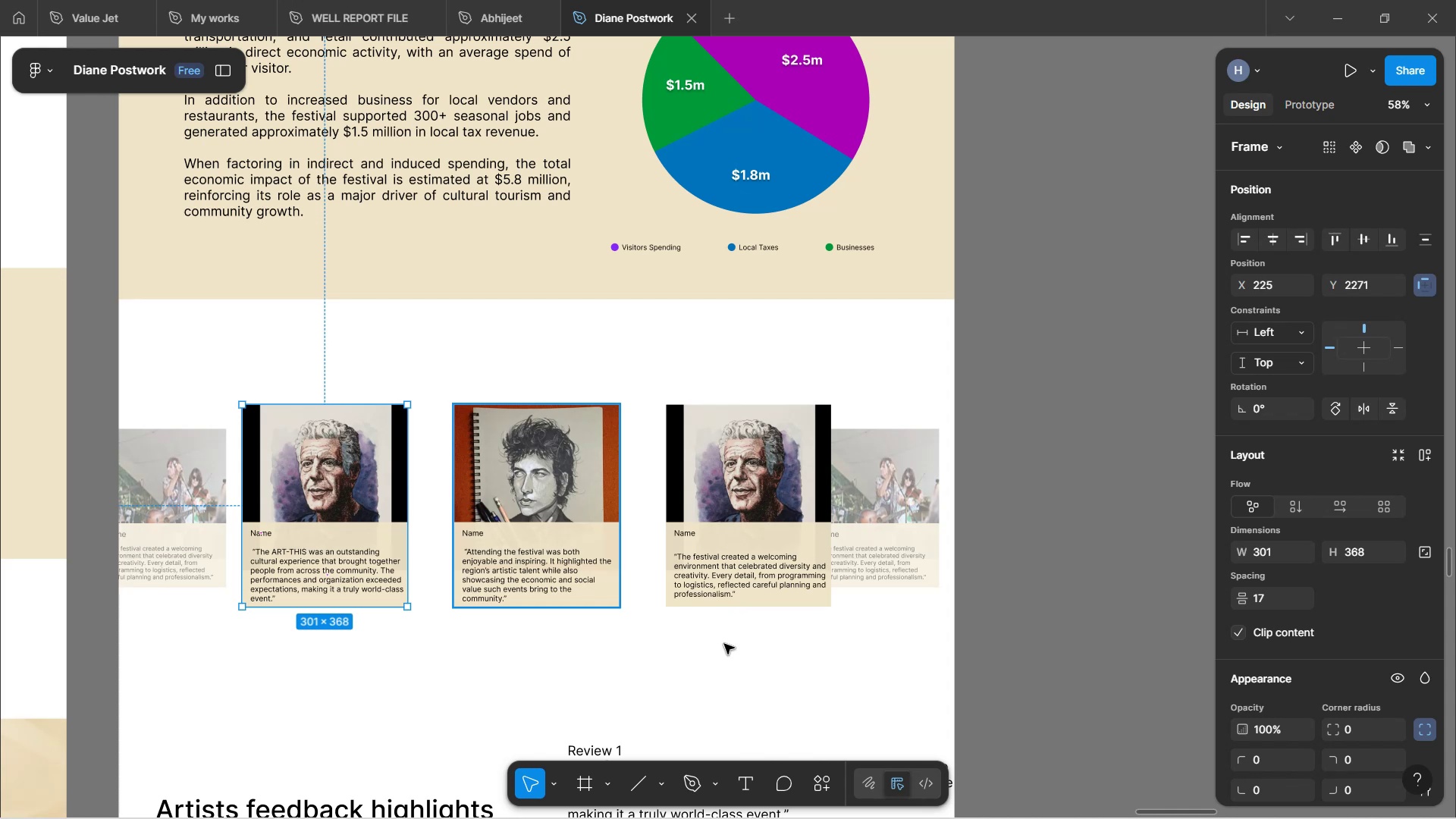 
left_click([732, 676])
 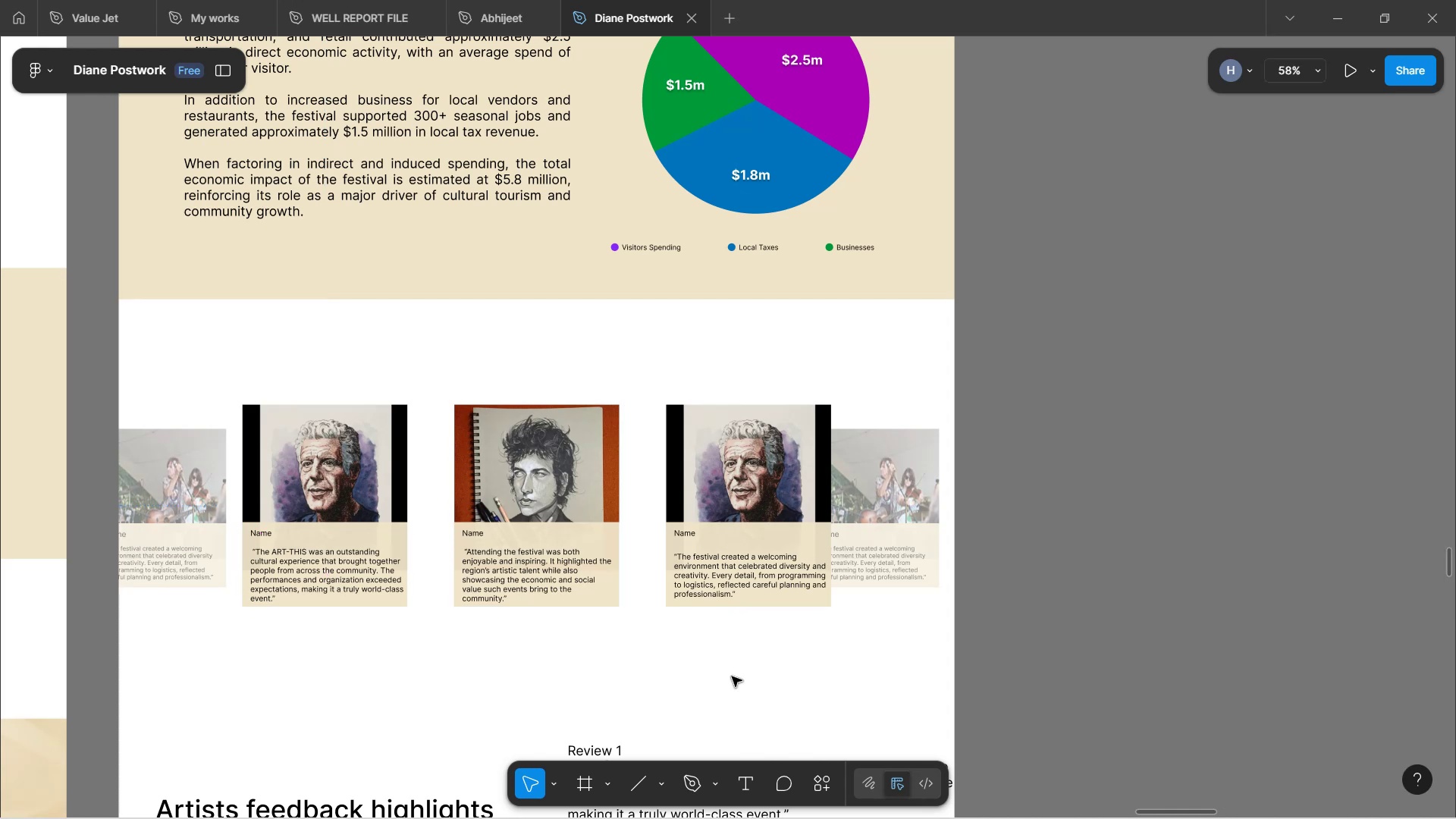 
left_click_drag(start_coordinate=[732, 676], to_coordinate=[324, 537])
 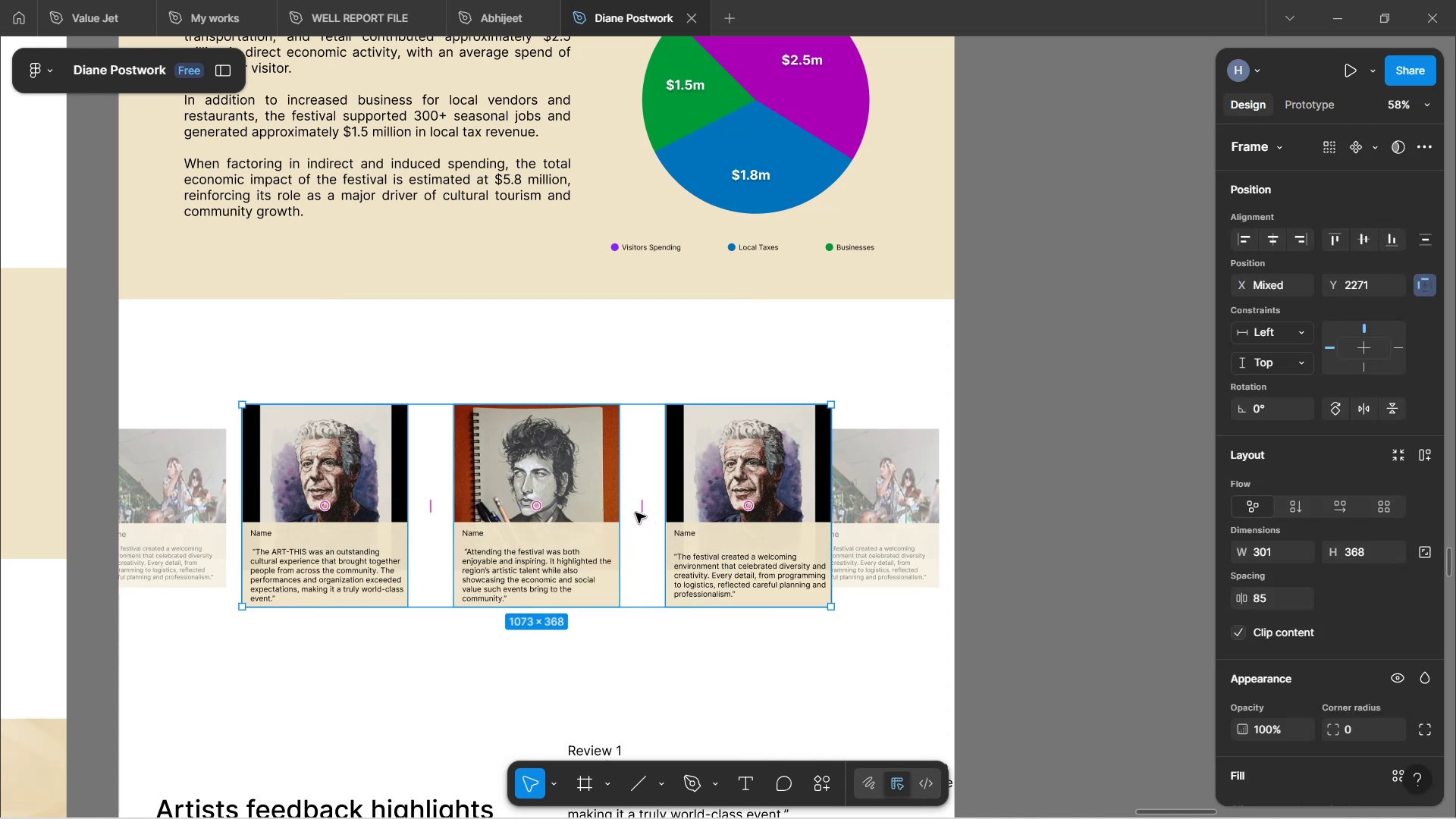 
left_click_drag(start_coordinate=[641, 507], to_coordinate=[612, 520])
 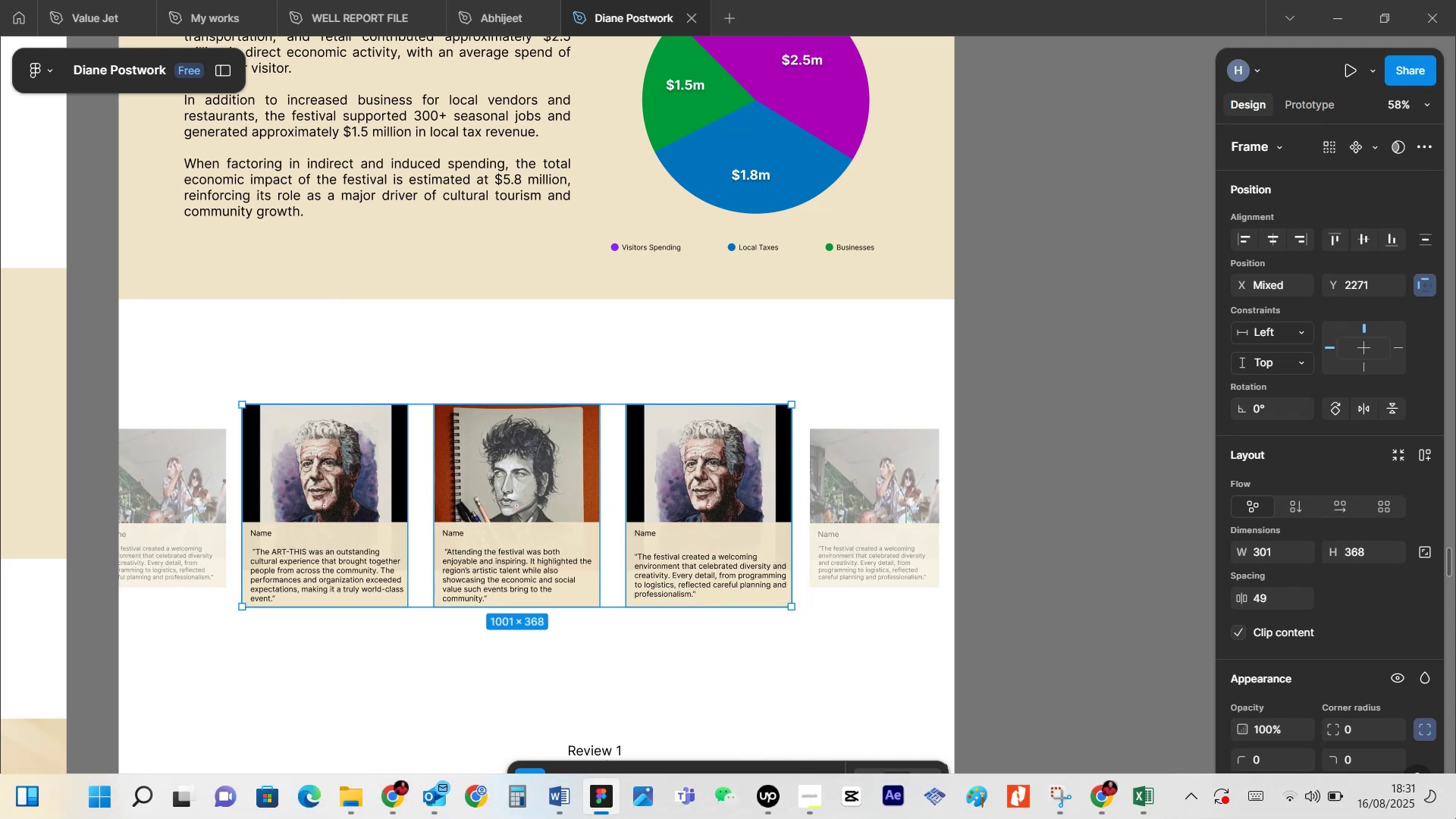 
wait(8.91)
 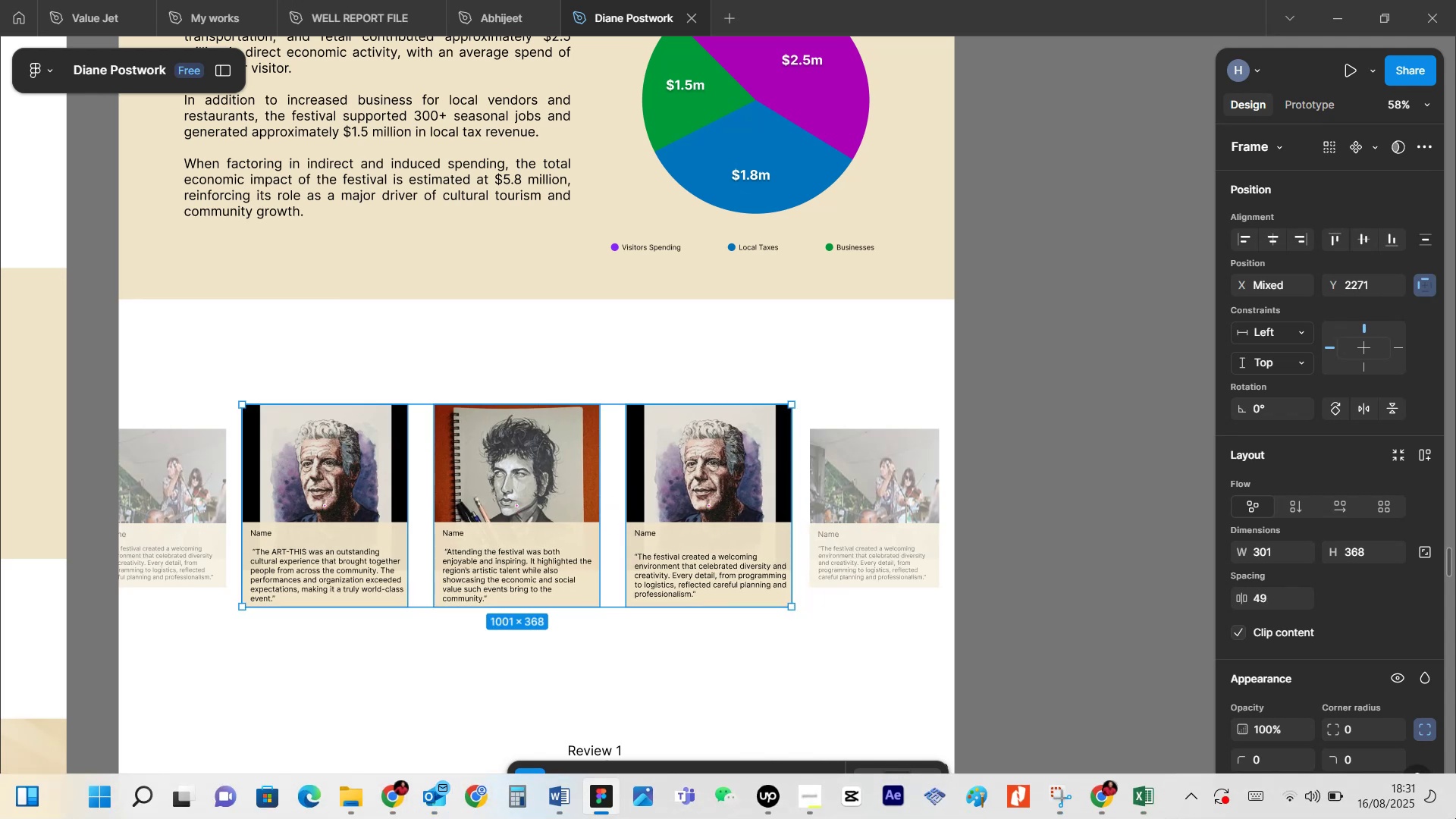 
left_click([513, 683])
 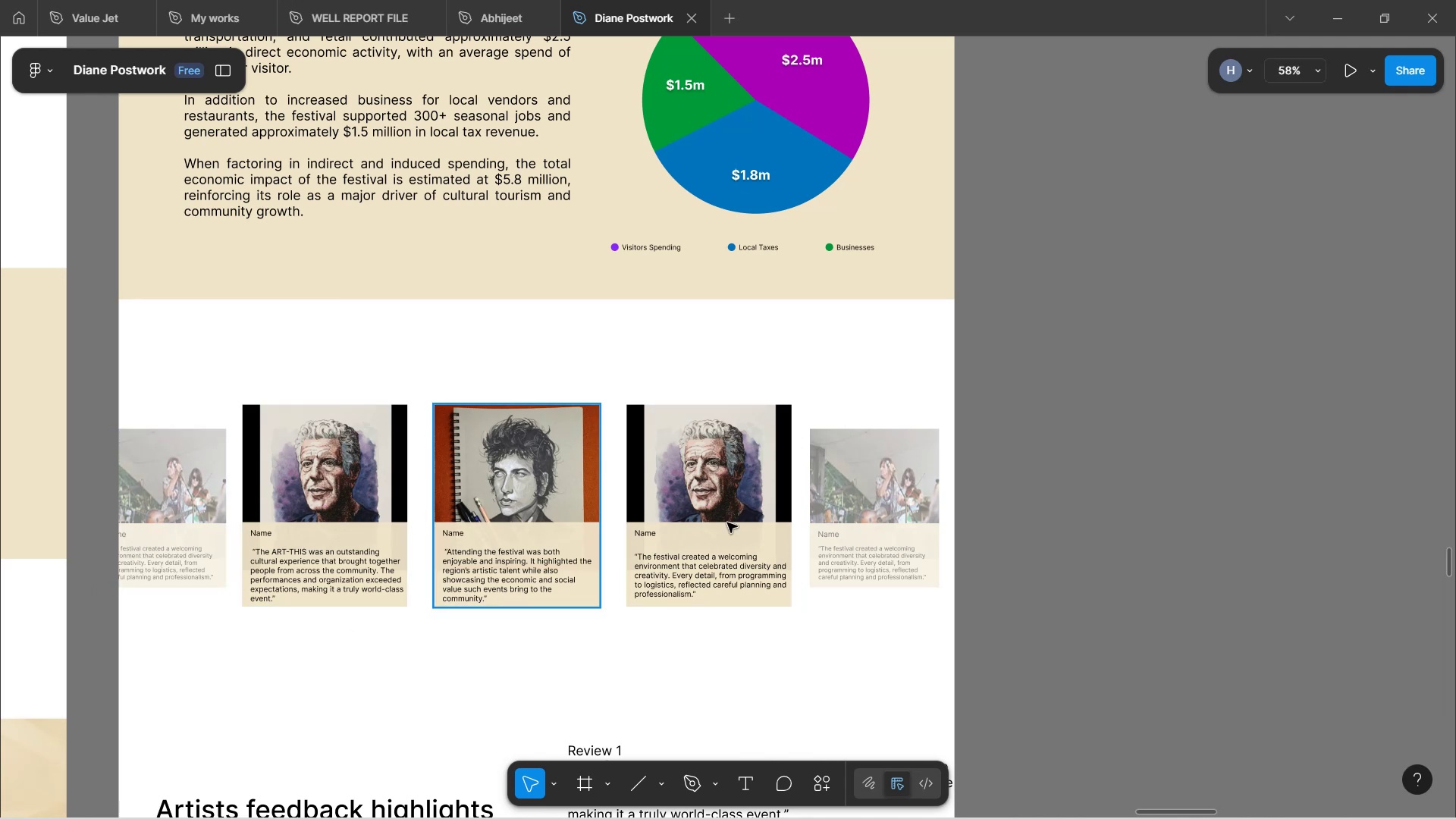 
left_click([908, 494])
 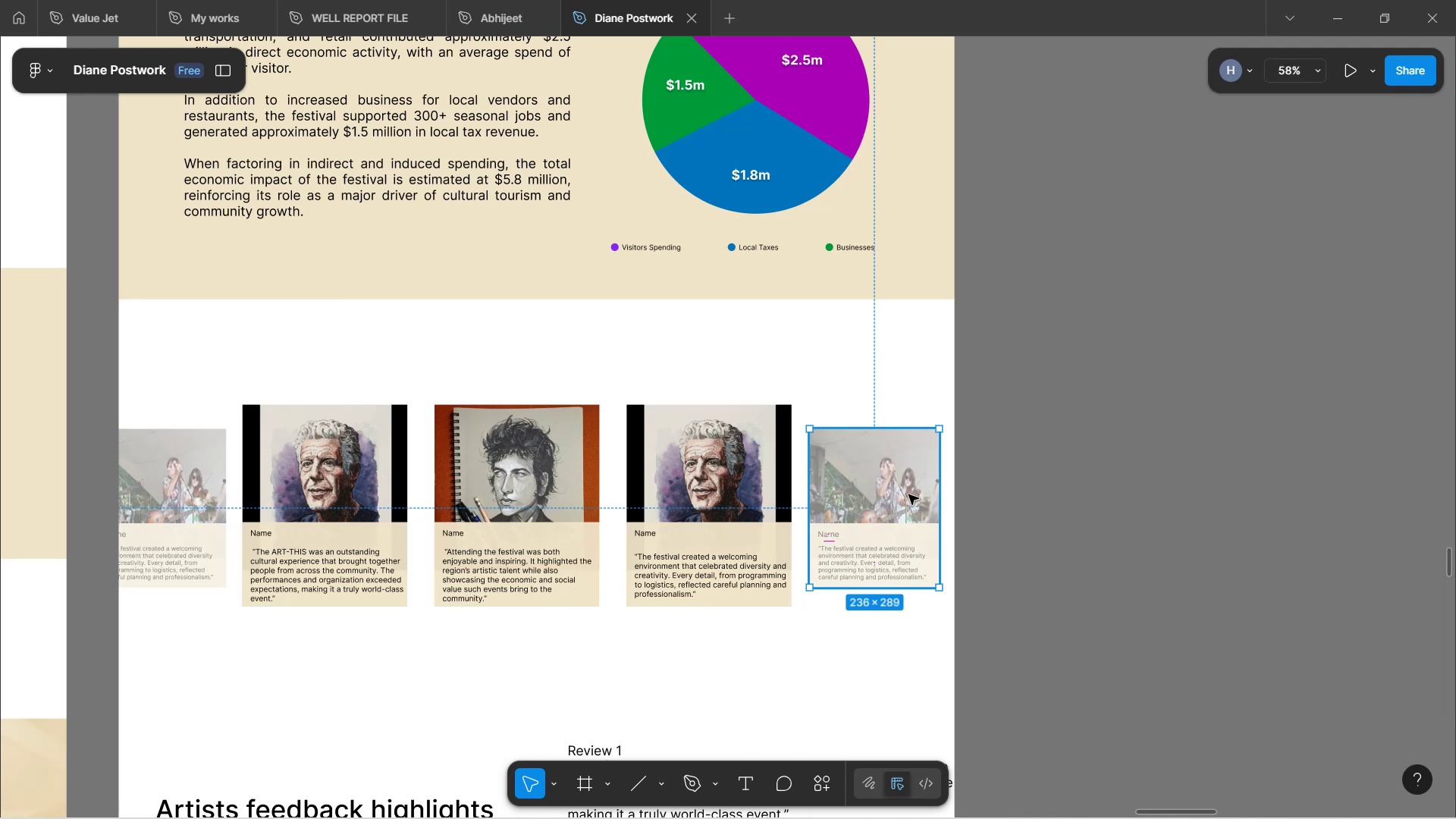 
hold_key(key=ArrowRight, duration=0.74)
 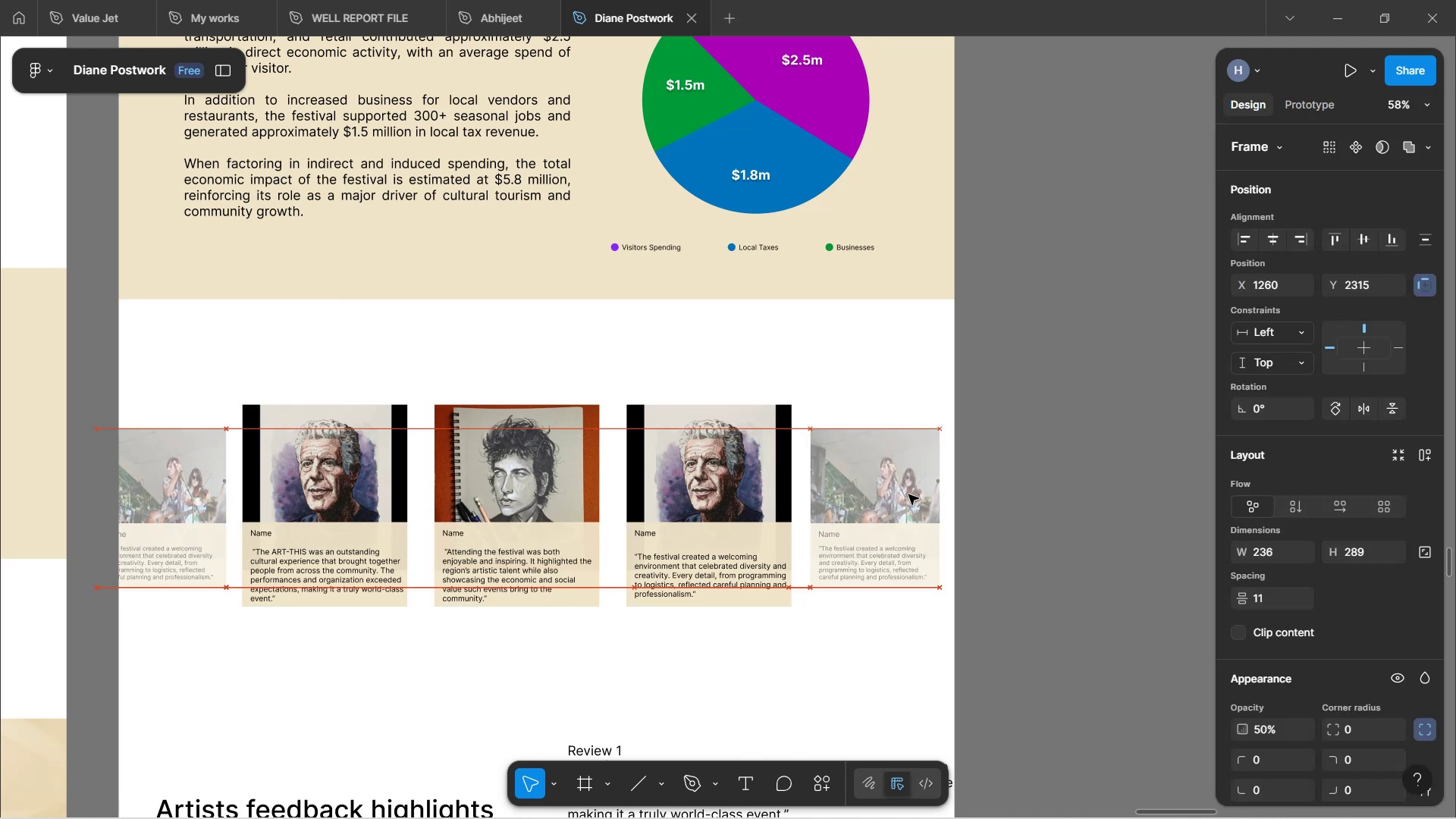 
key(ArrowRight)
 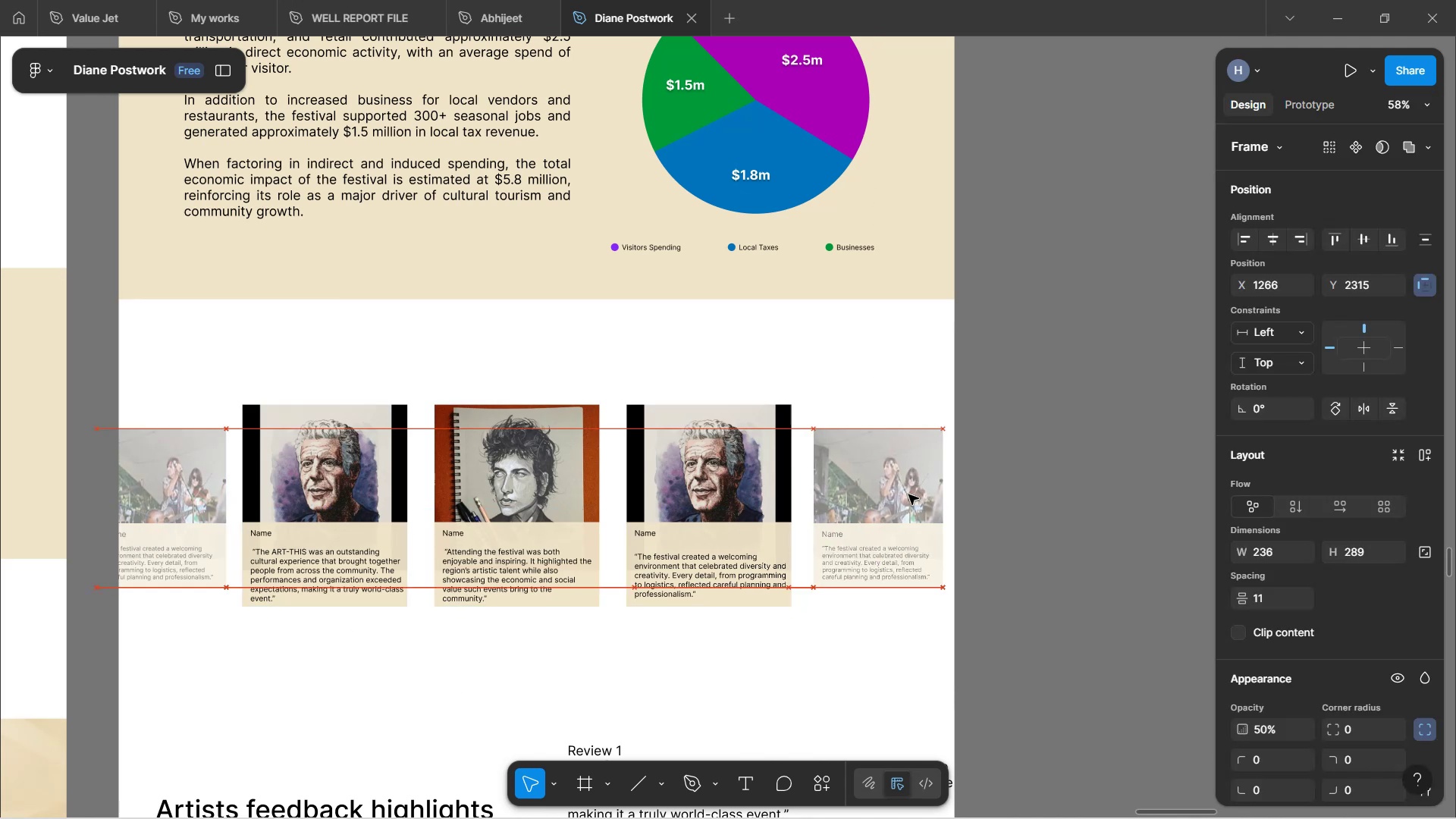 
key(ArrowRight)
 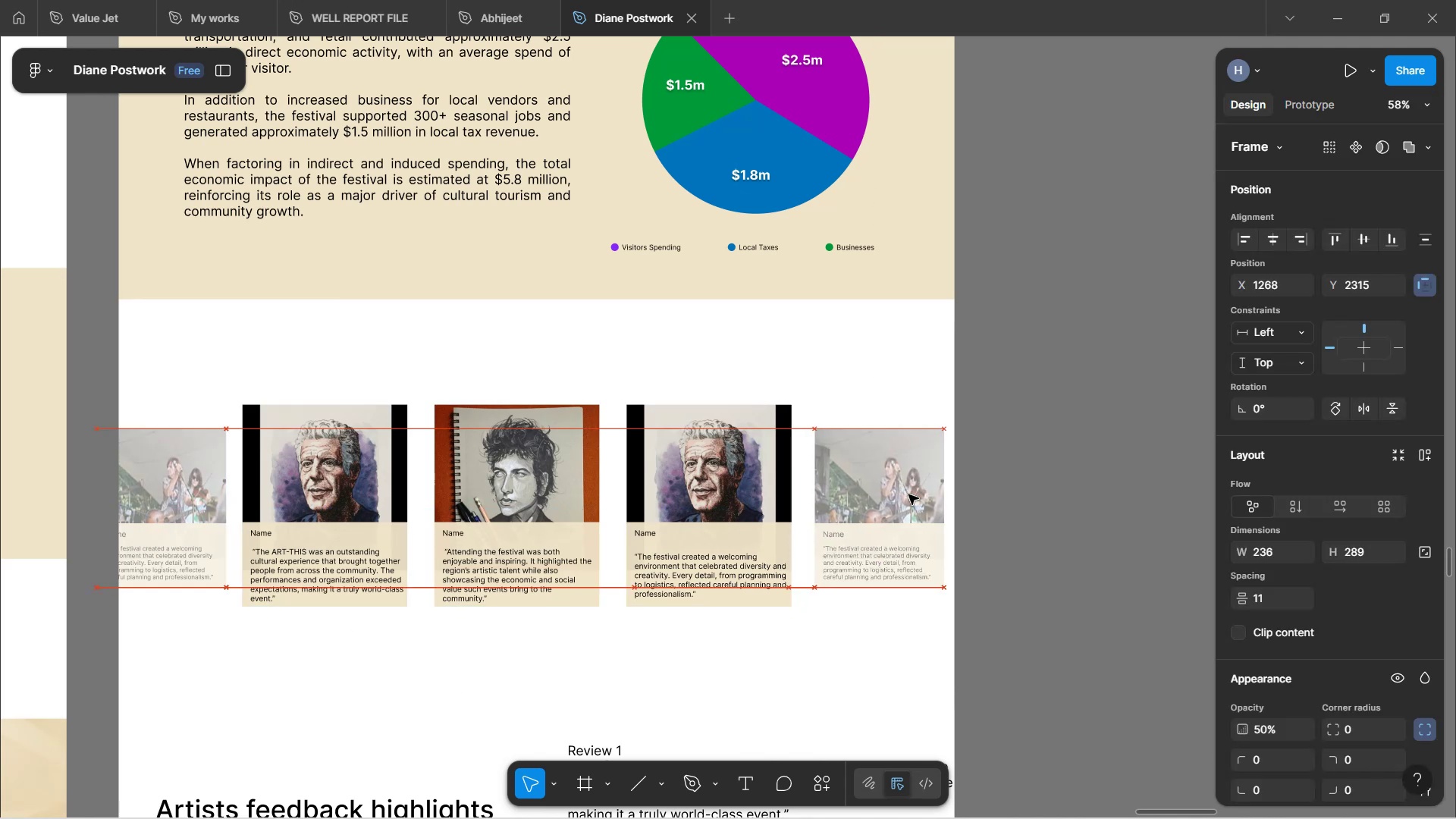 
key(ArrowRight)
 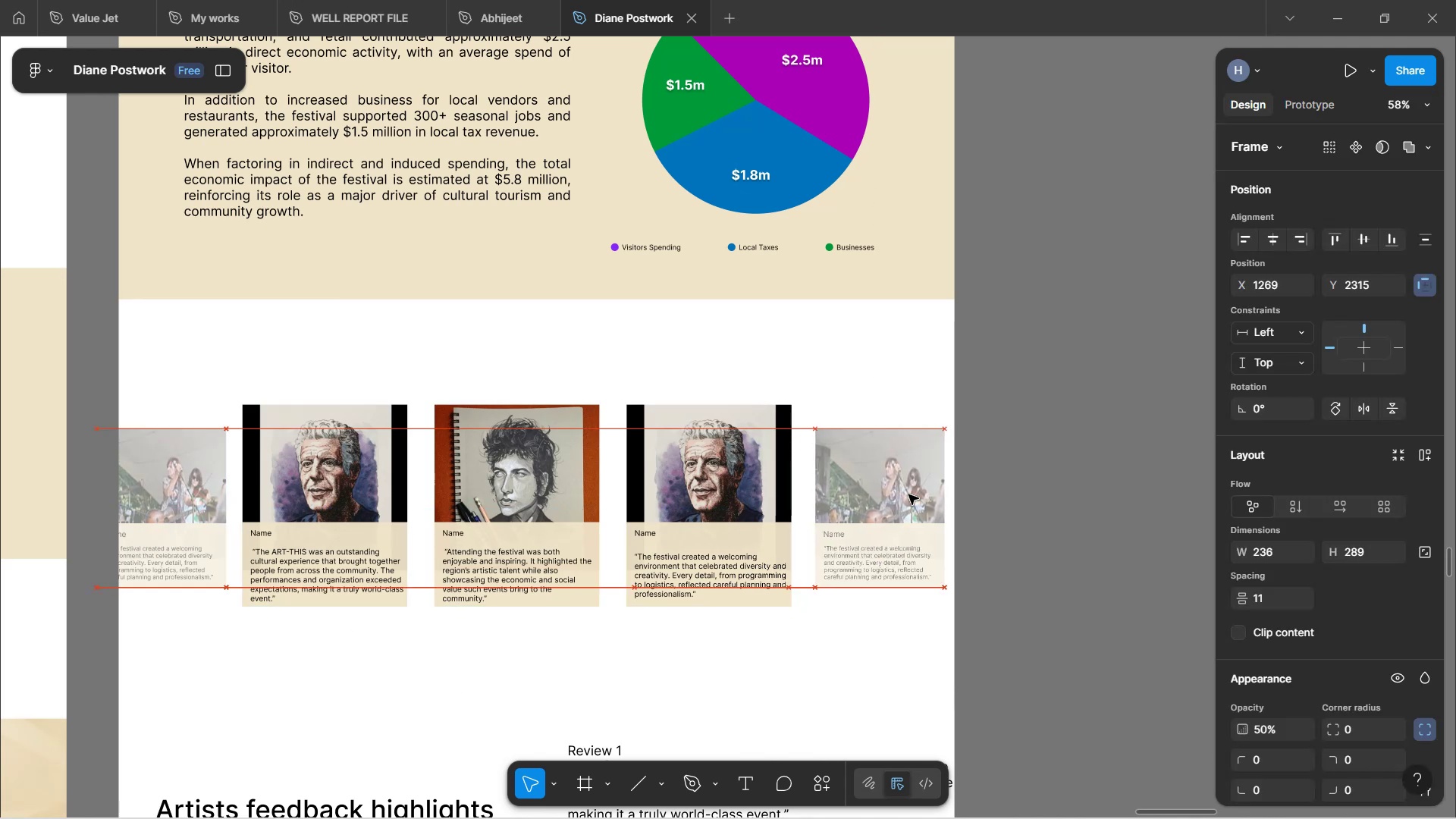 
key(ArrowRight)
 